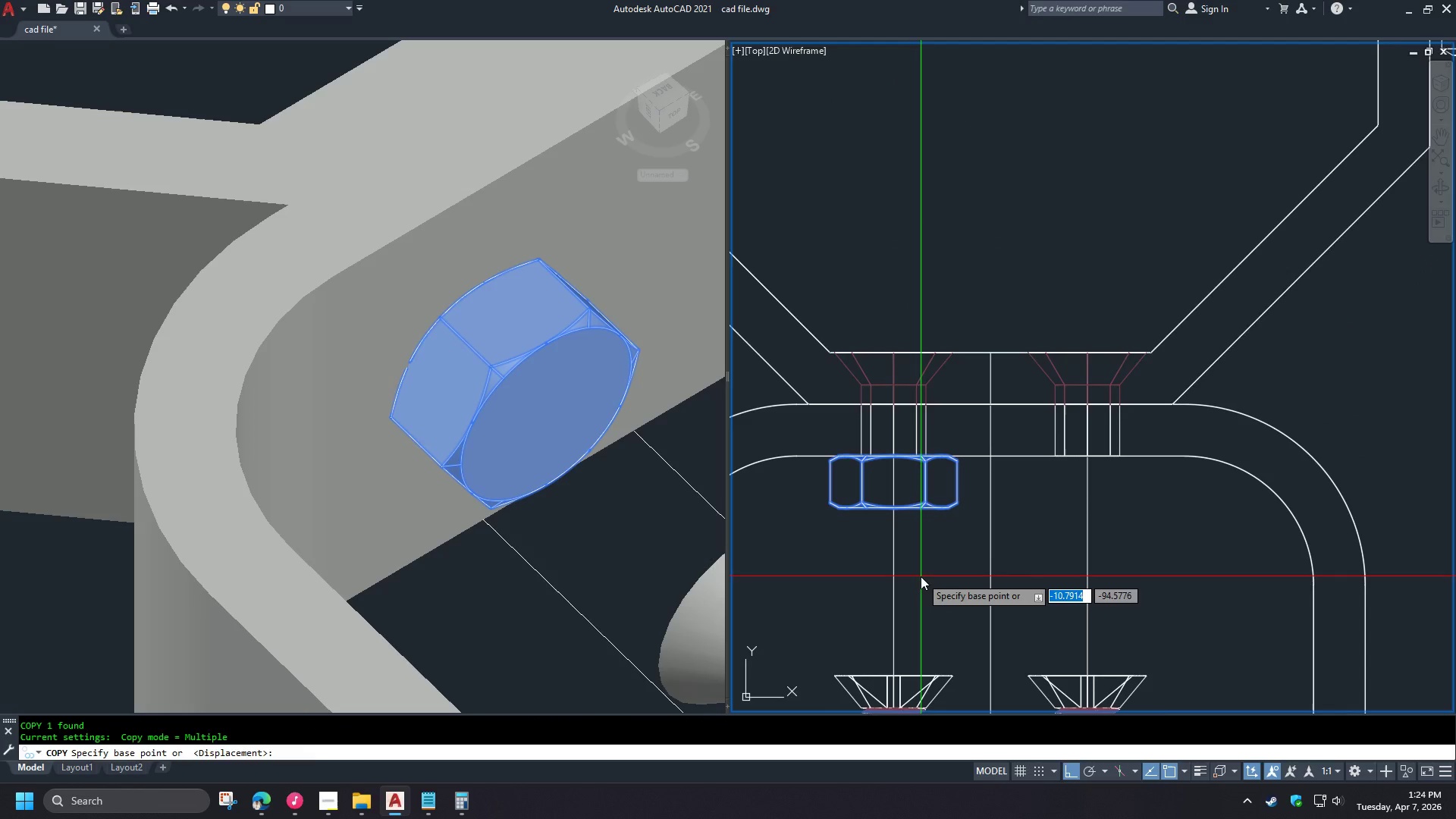 
key(Space)
 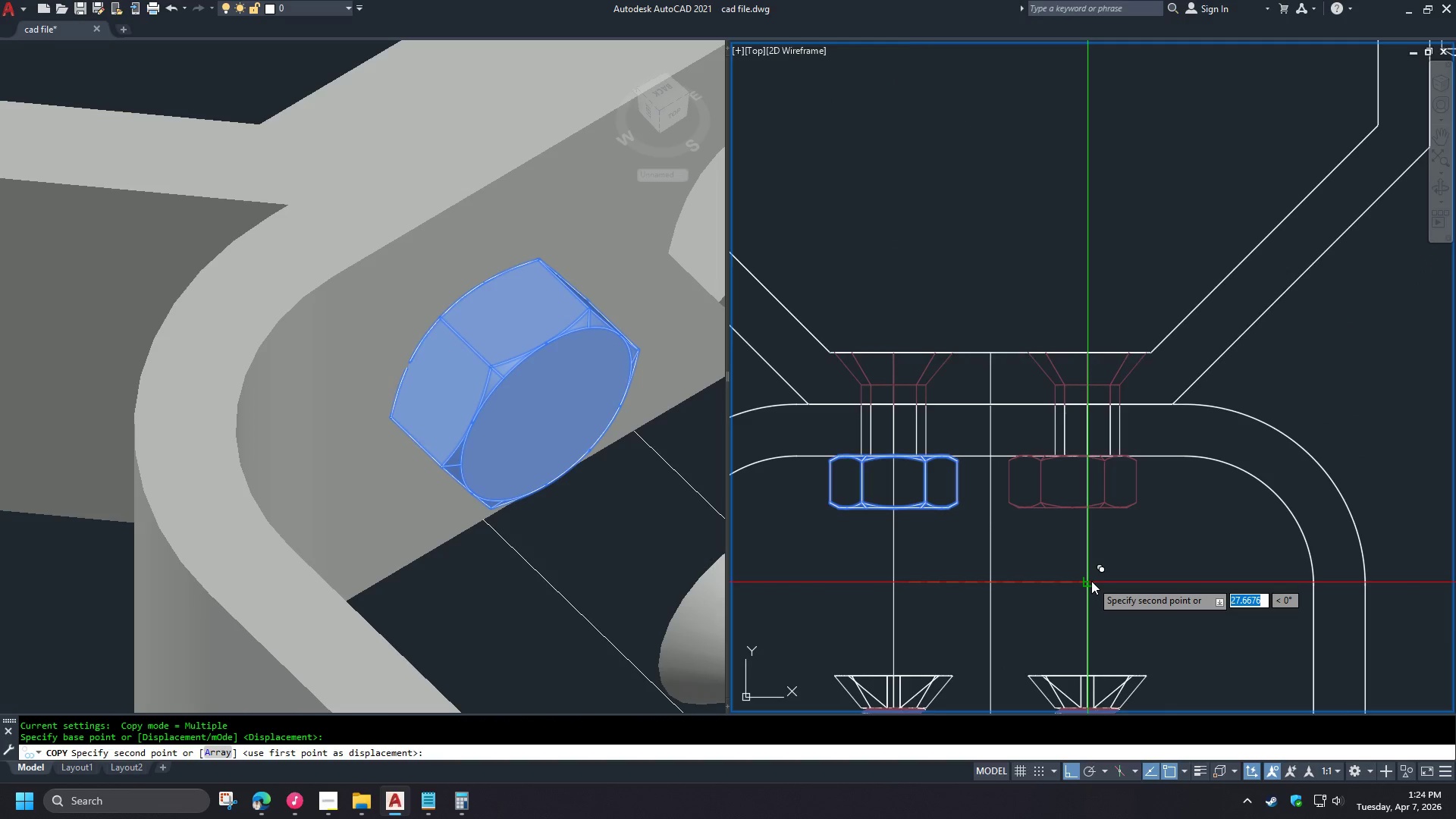 
scroll: coordinate [920, 439], scroll_direction: down, amount: 3.0
 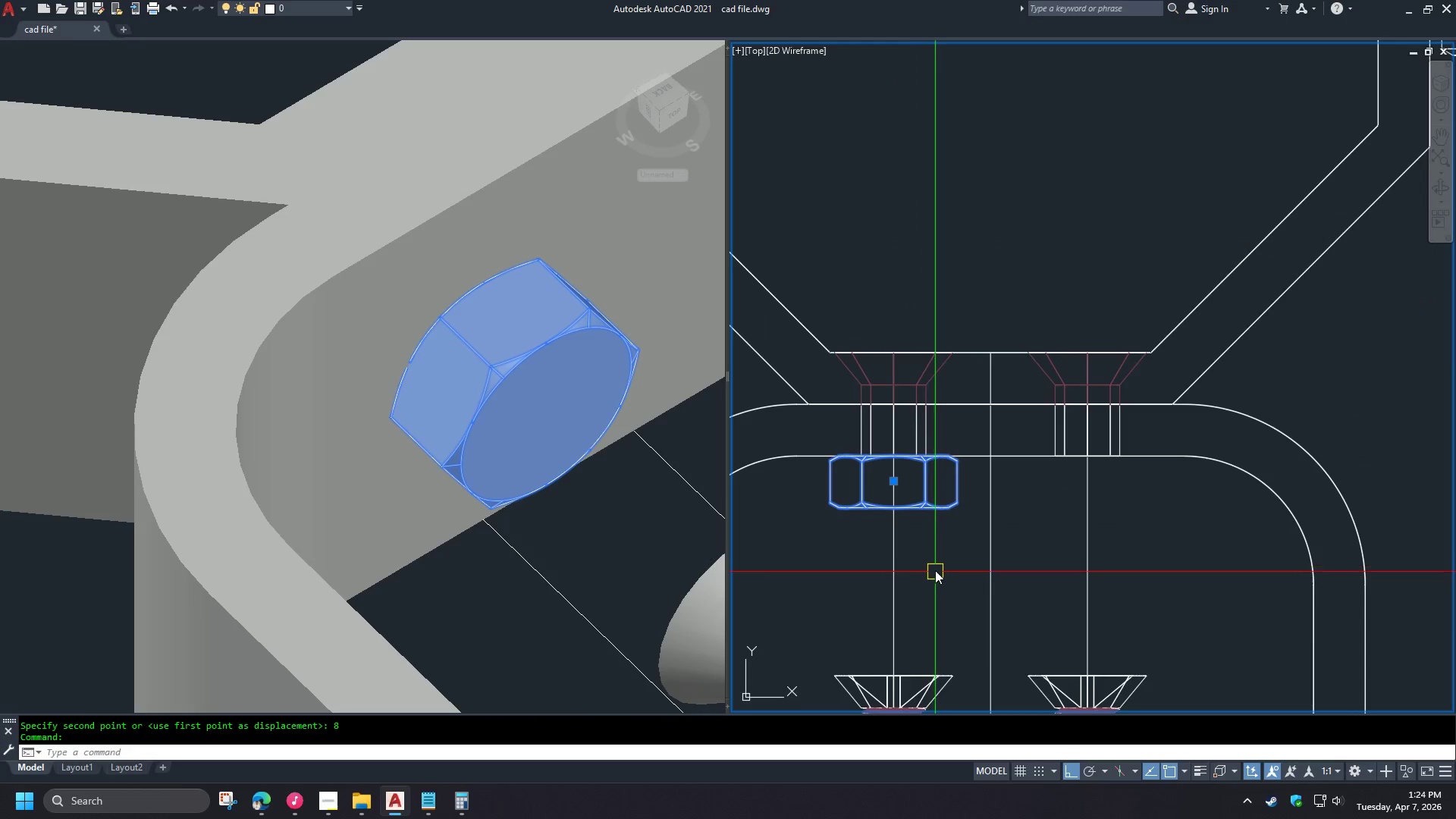 
key(Escape)
 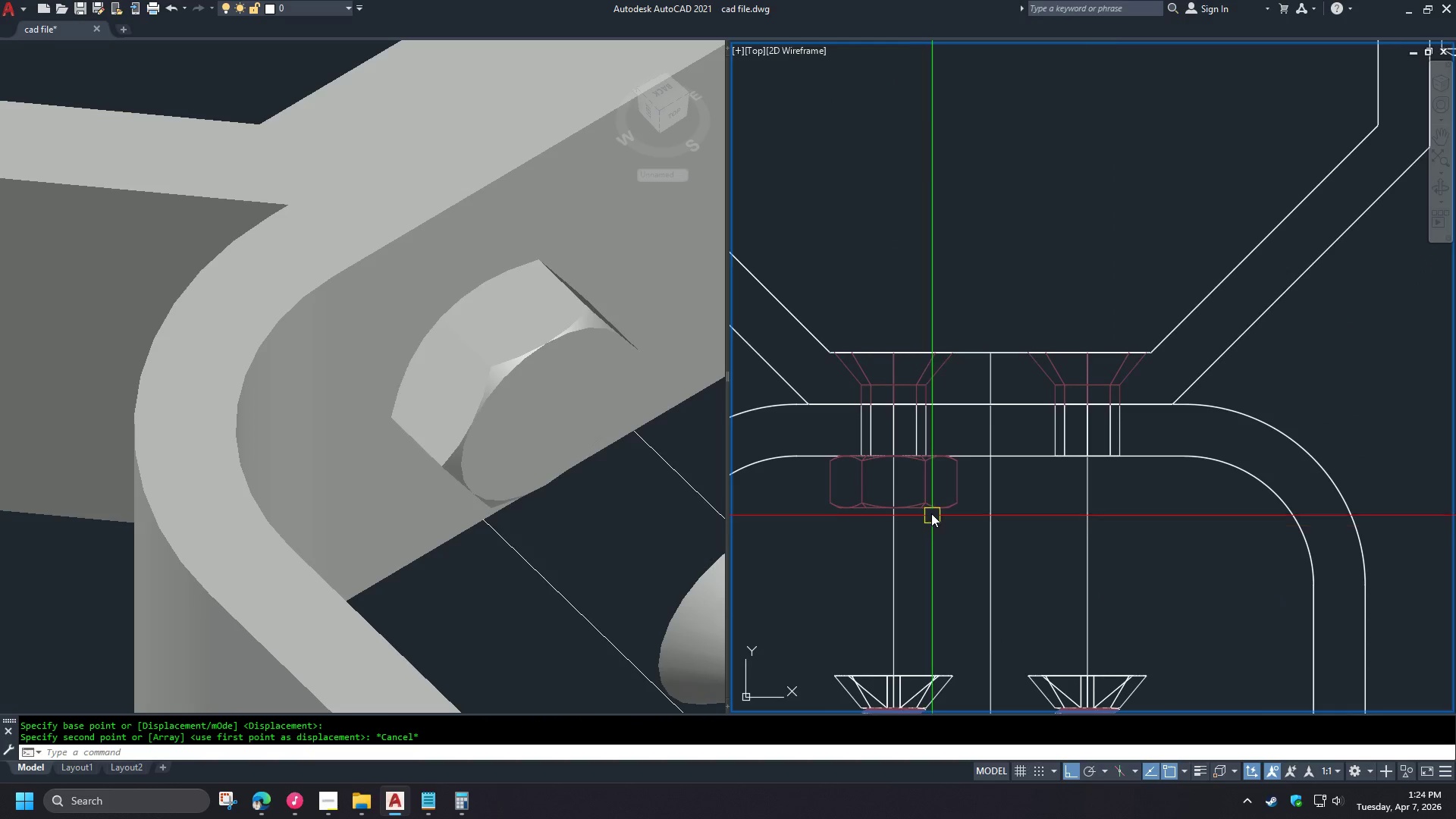 
left_click([928, 507])
 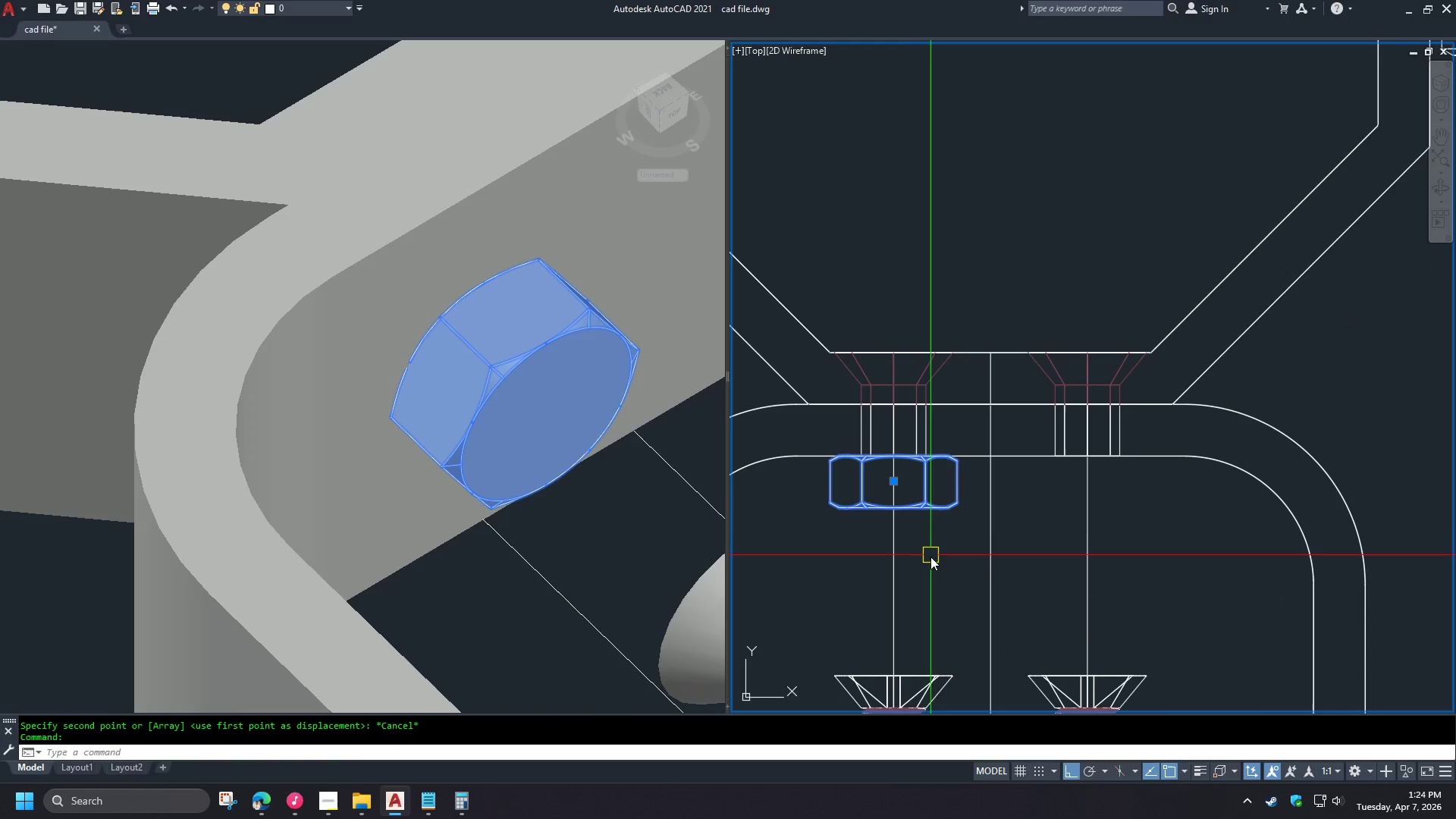 
type(co )
 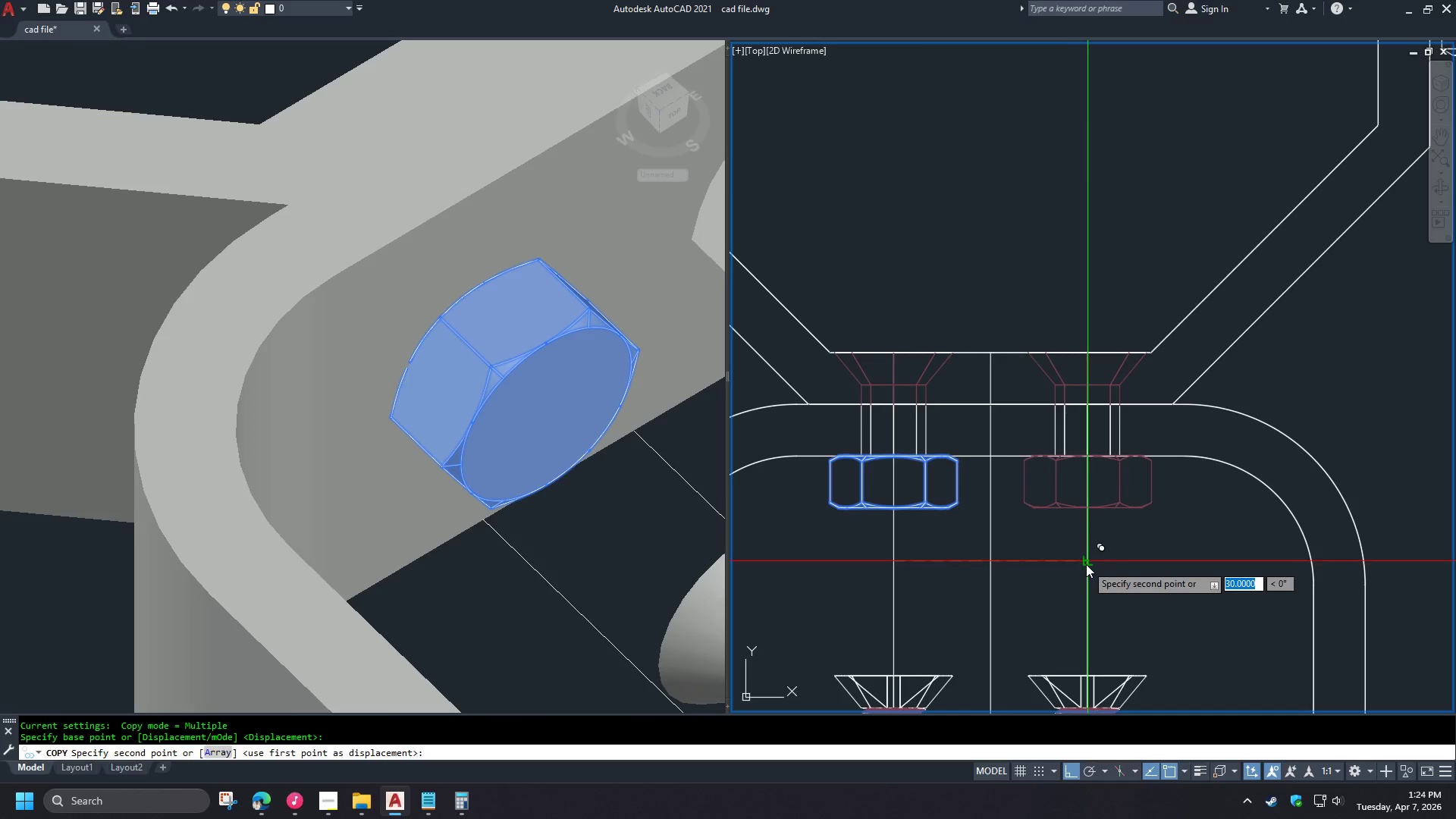 
left_click([1086, 564])
 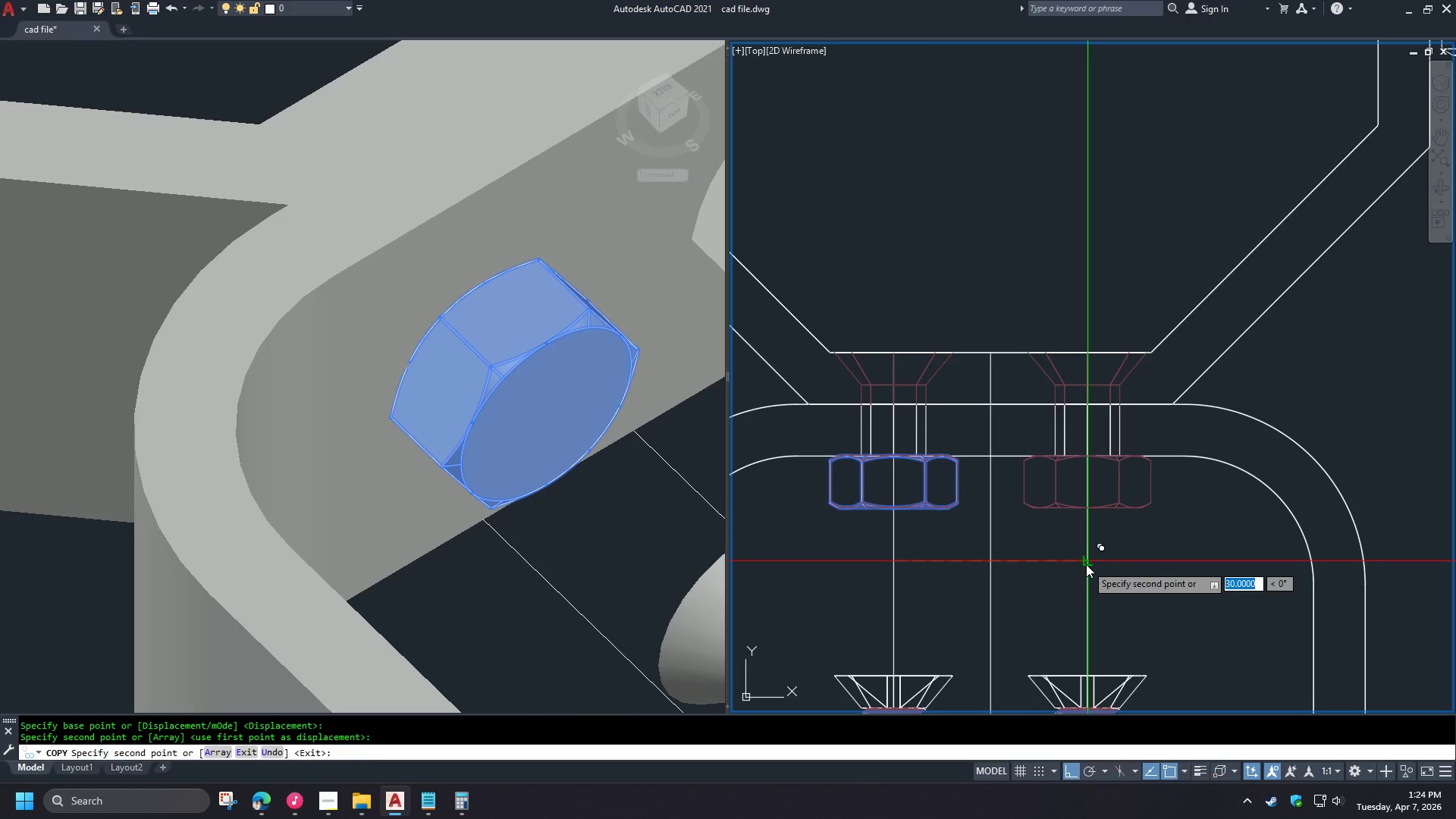 
key(Space)
 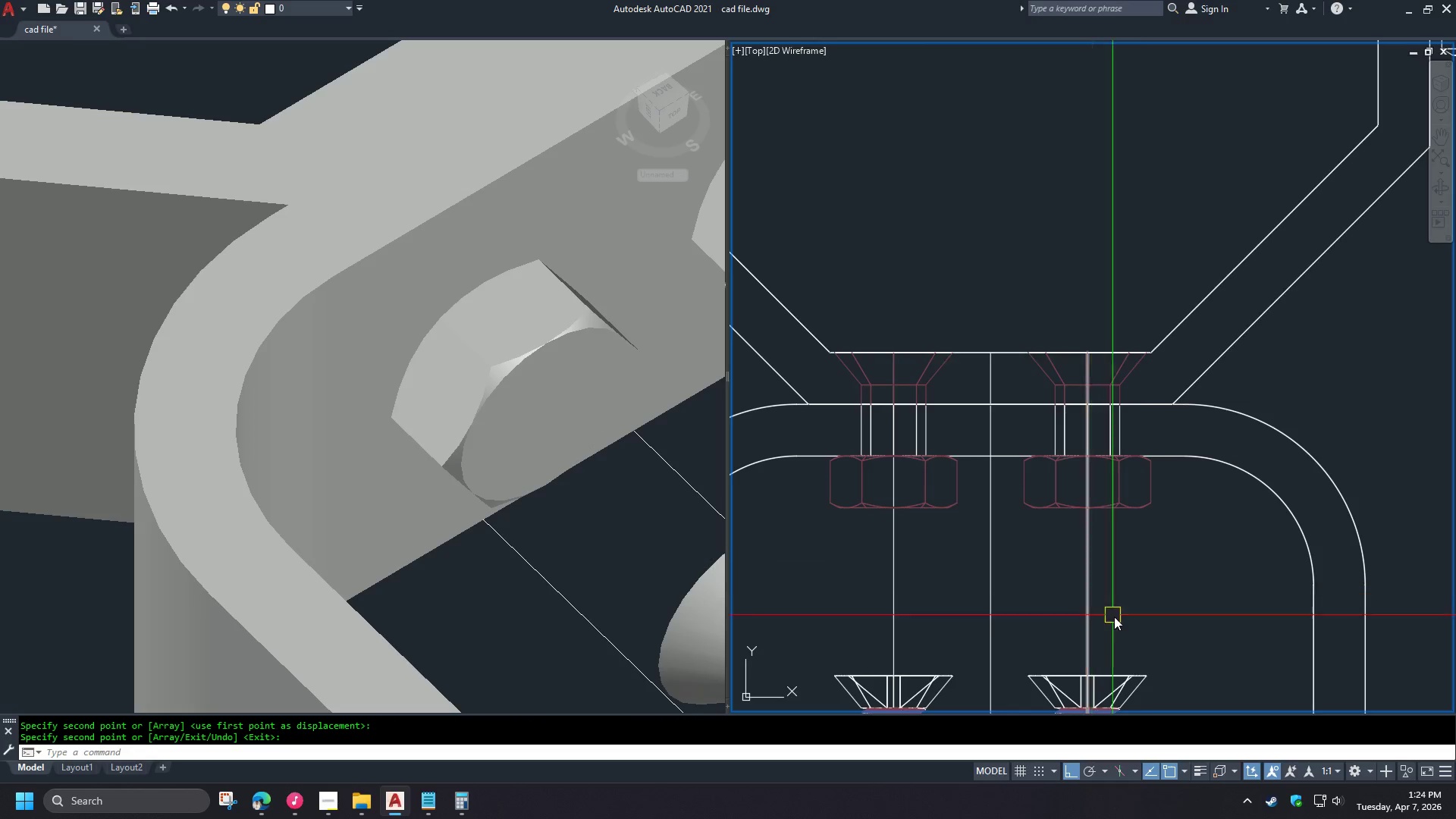 
left_click([1133, 642])
 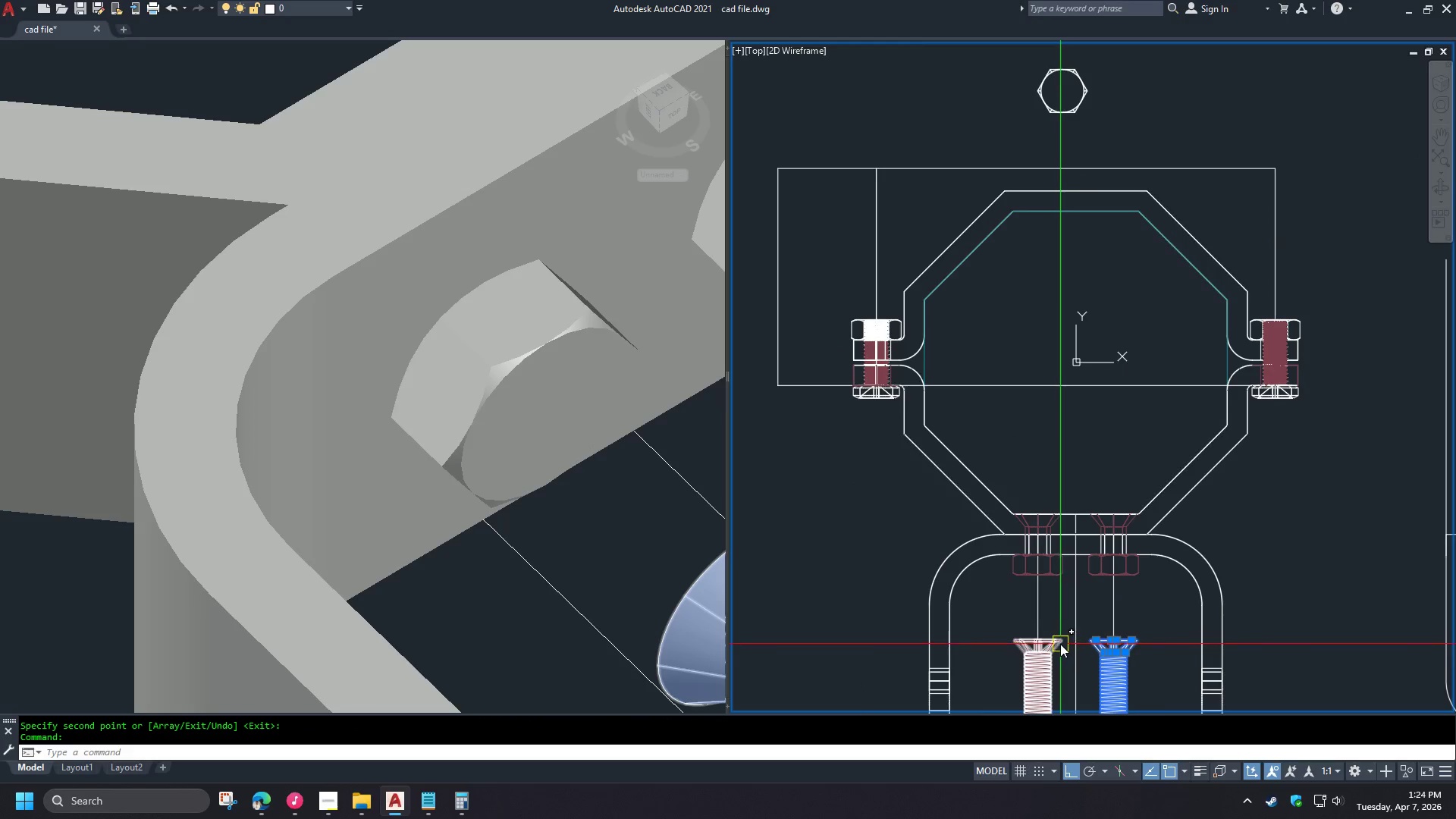 
left_click([1060, 644])
 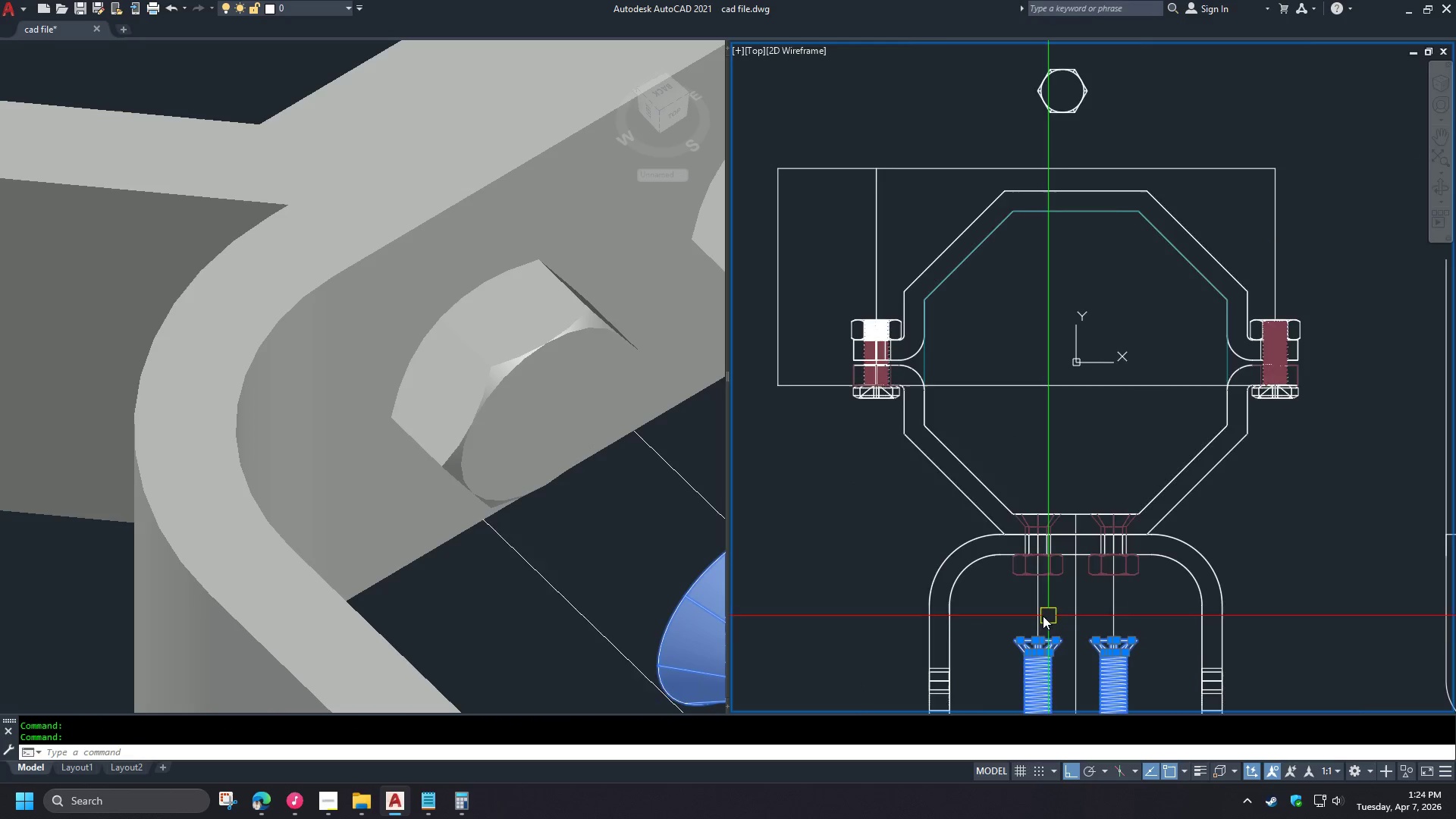 
key(M)
 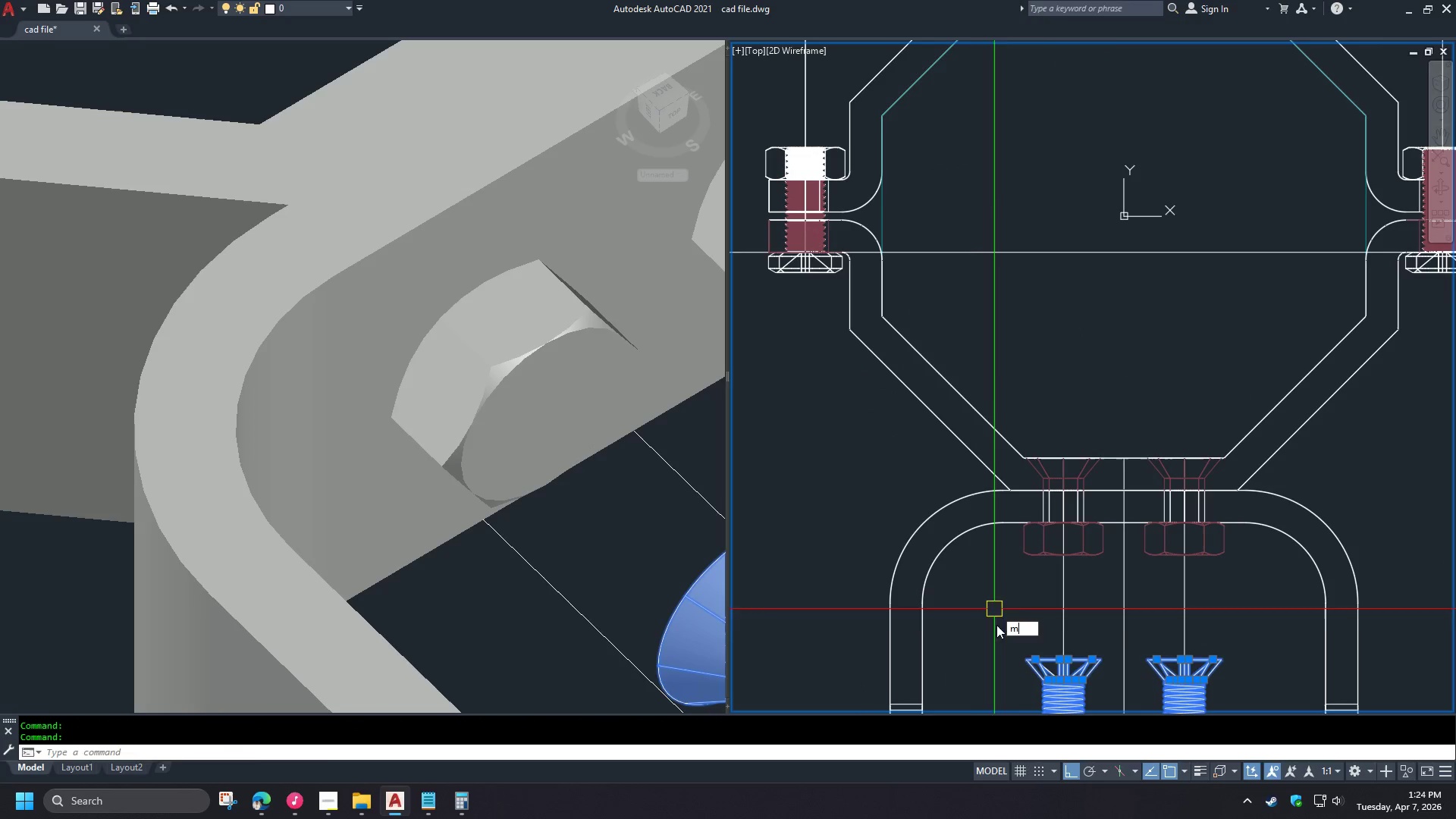 
key(Space)
 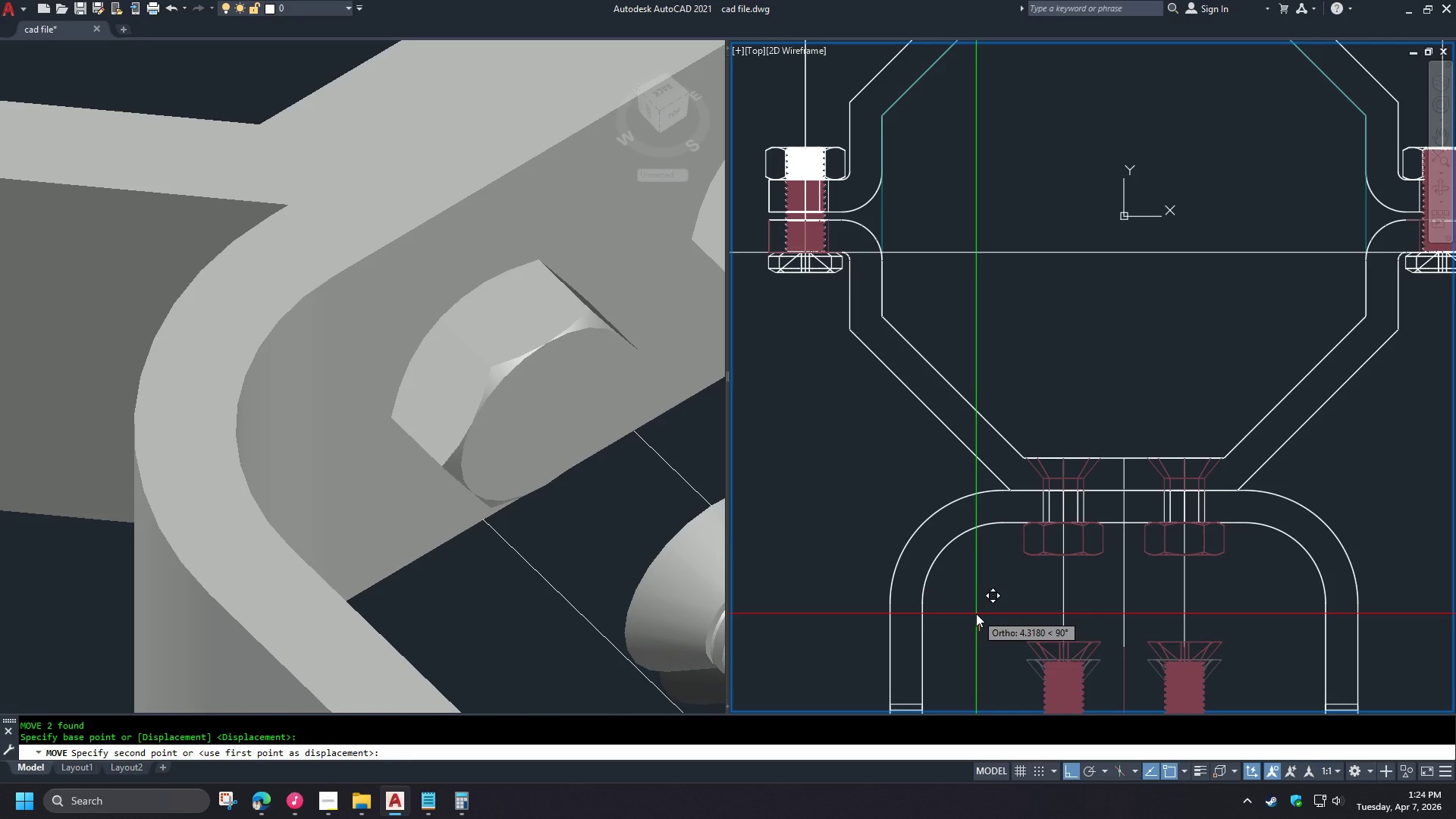 
scroll: coordinate [1133, 623], scroll_direction: down, amount: 2.0
 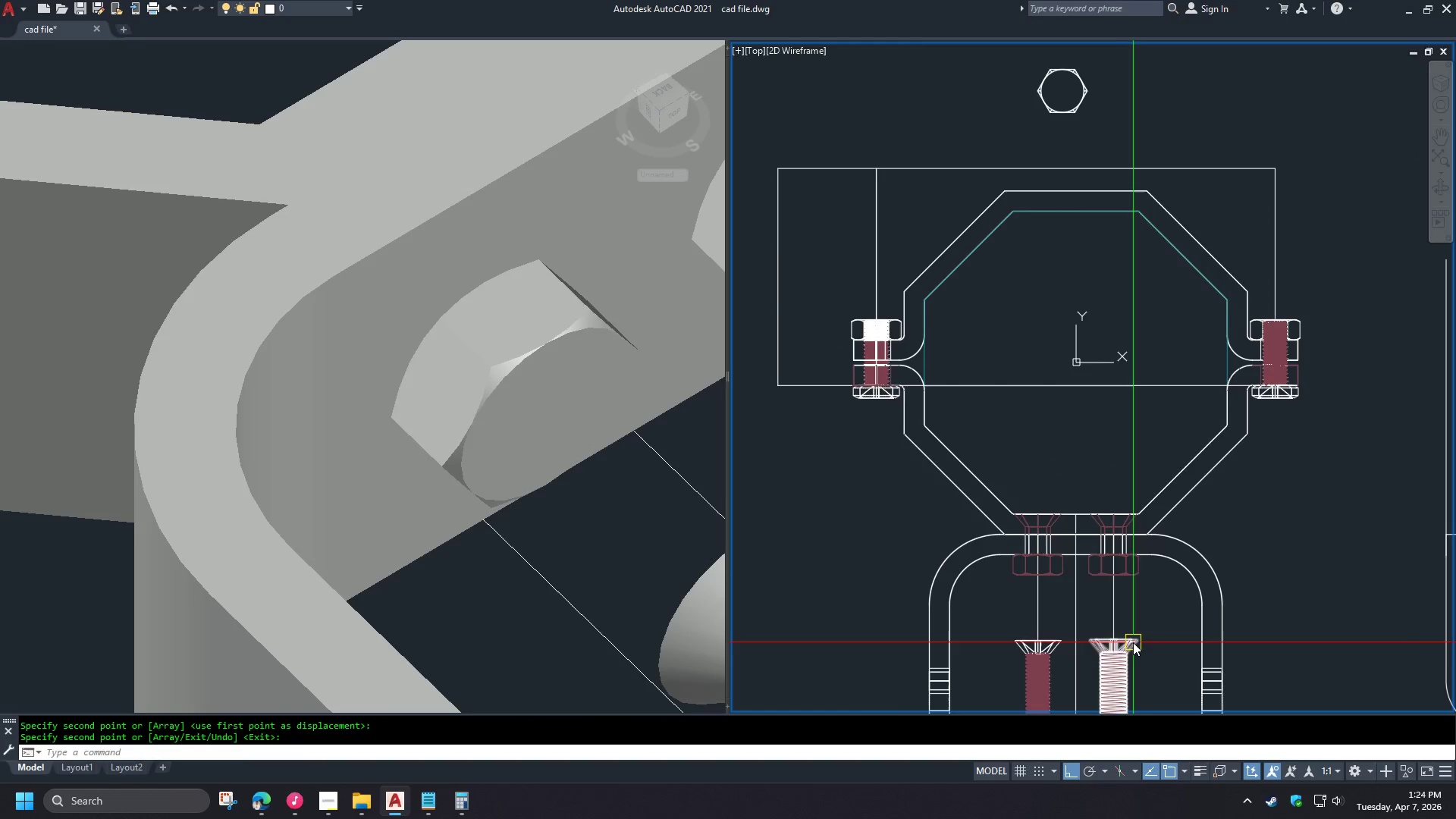 
key(Numpad5)
 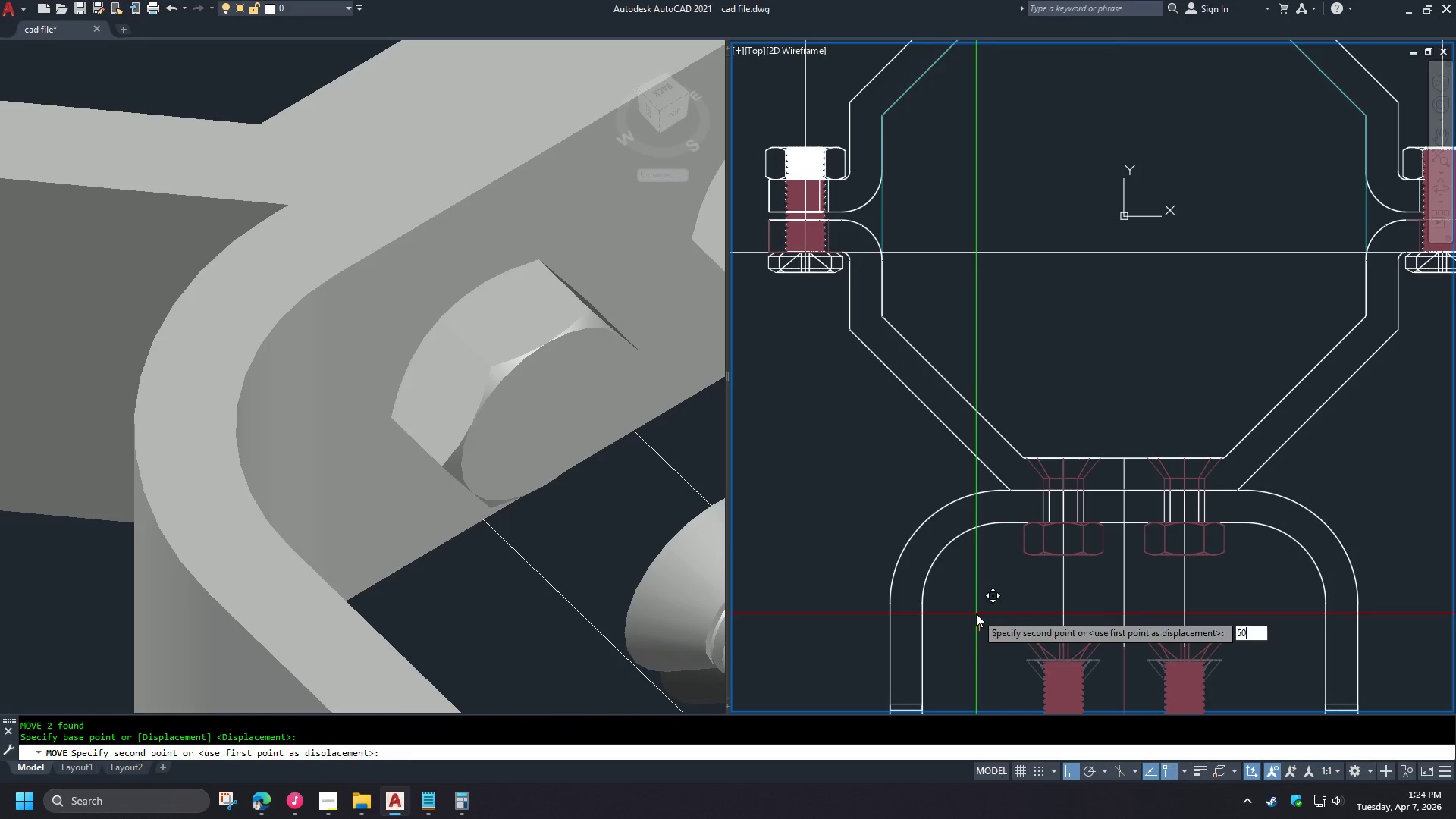 
key(Numpad0)
 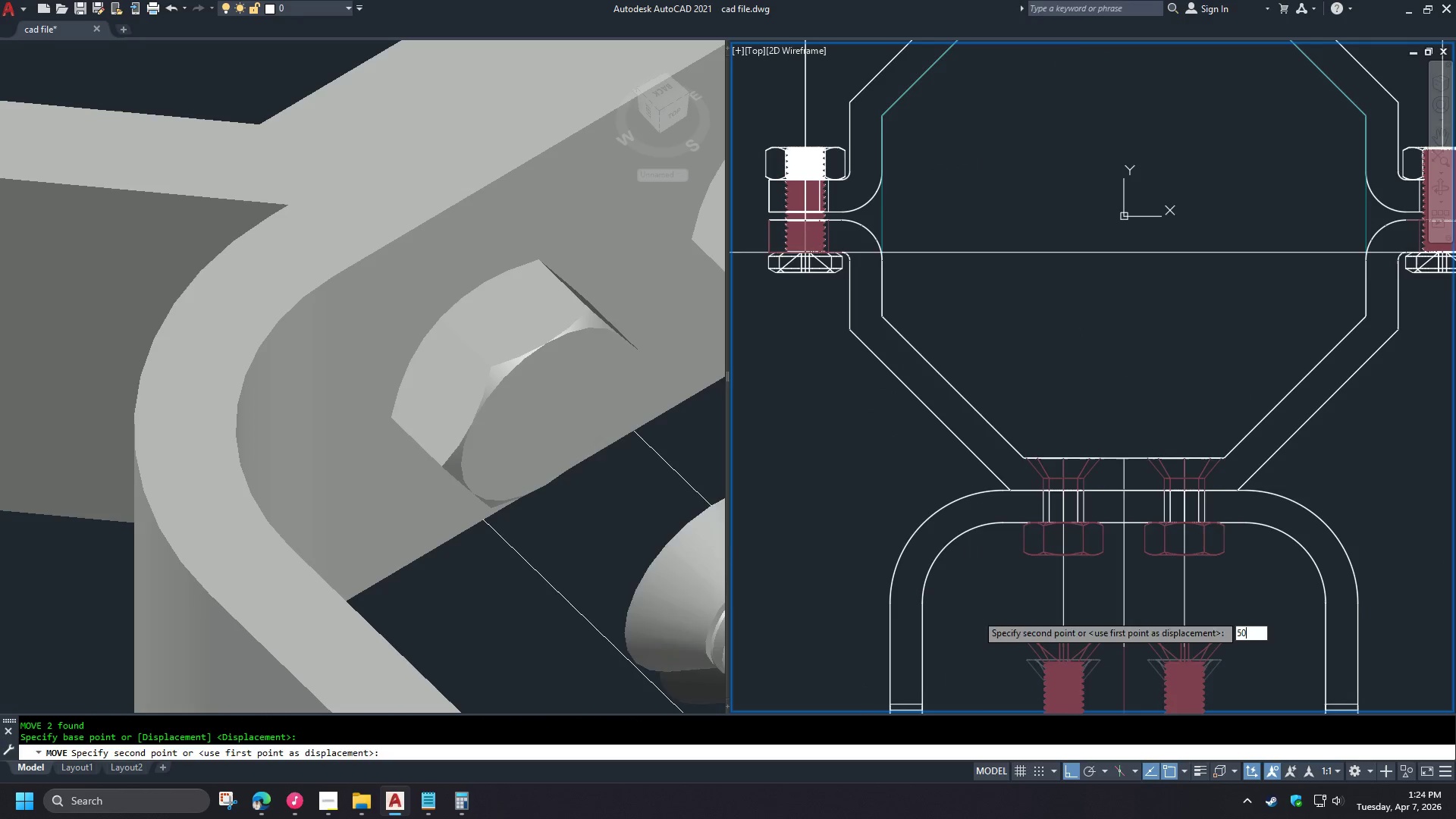 
key(Space)
 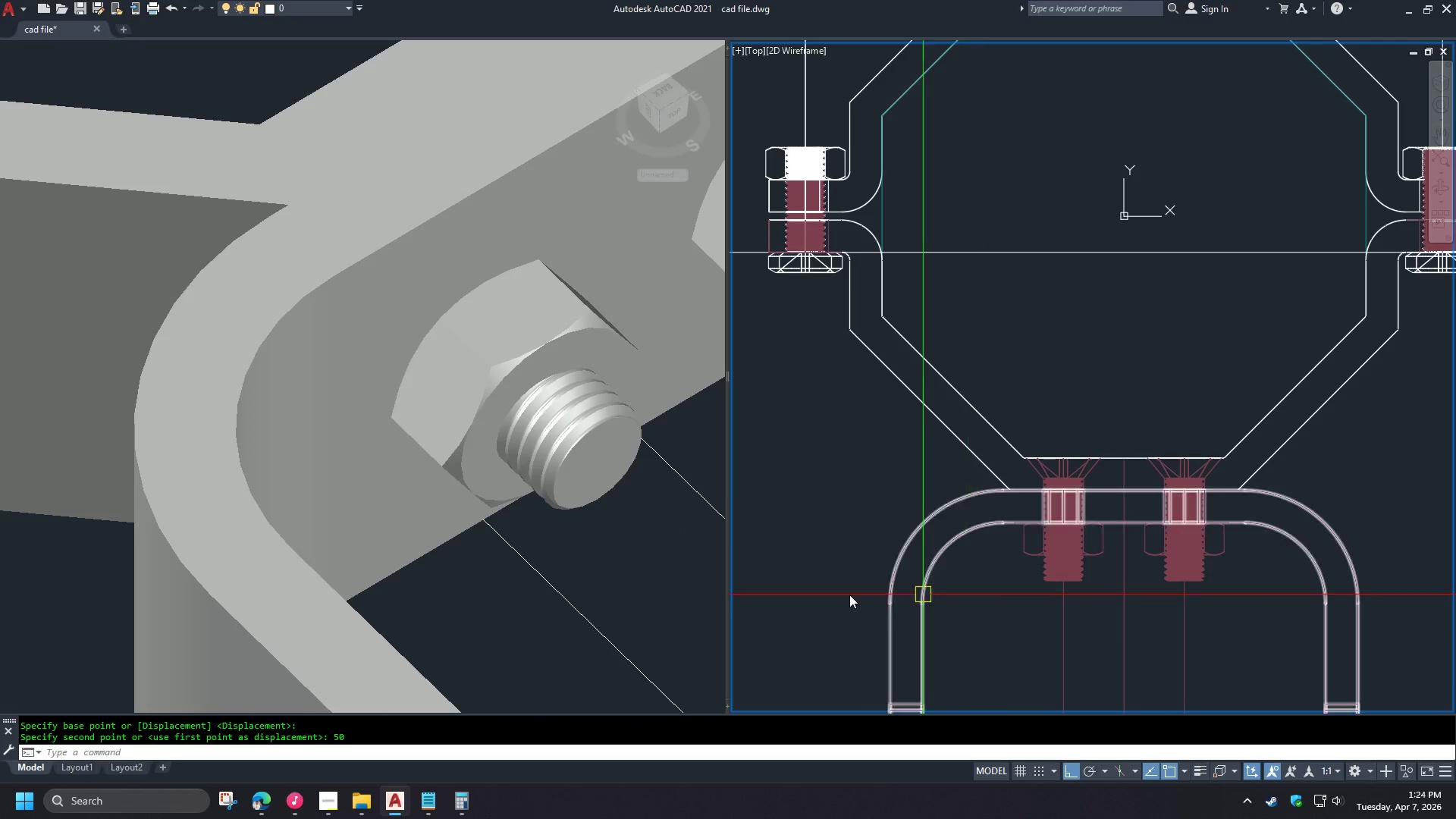 
scroll: coordinate [994, 609], scroll_direction: up, amount: 1.0
 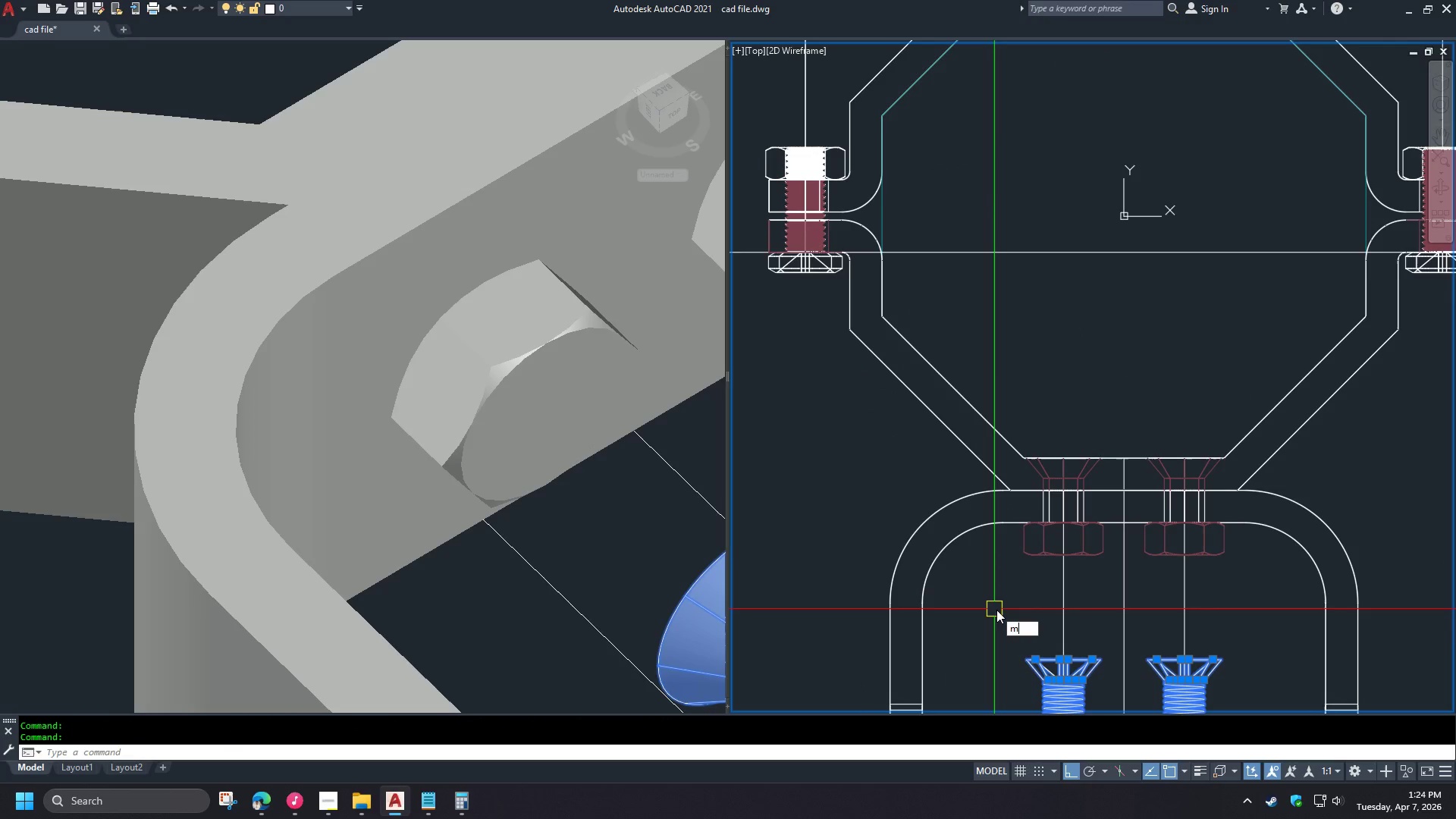 
left_click([588, 586])
 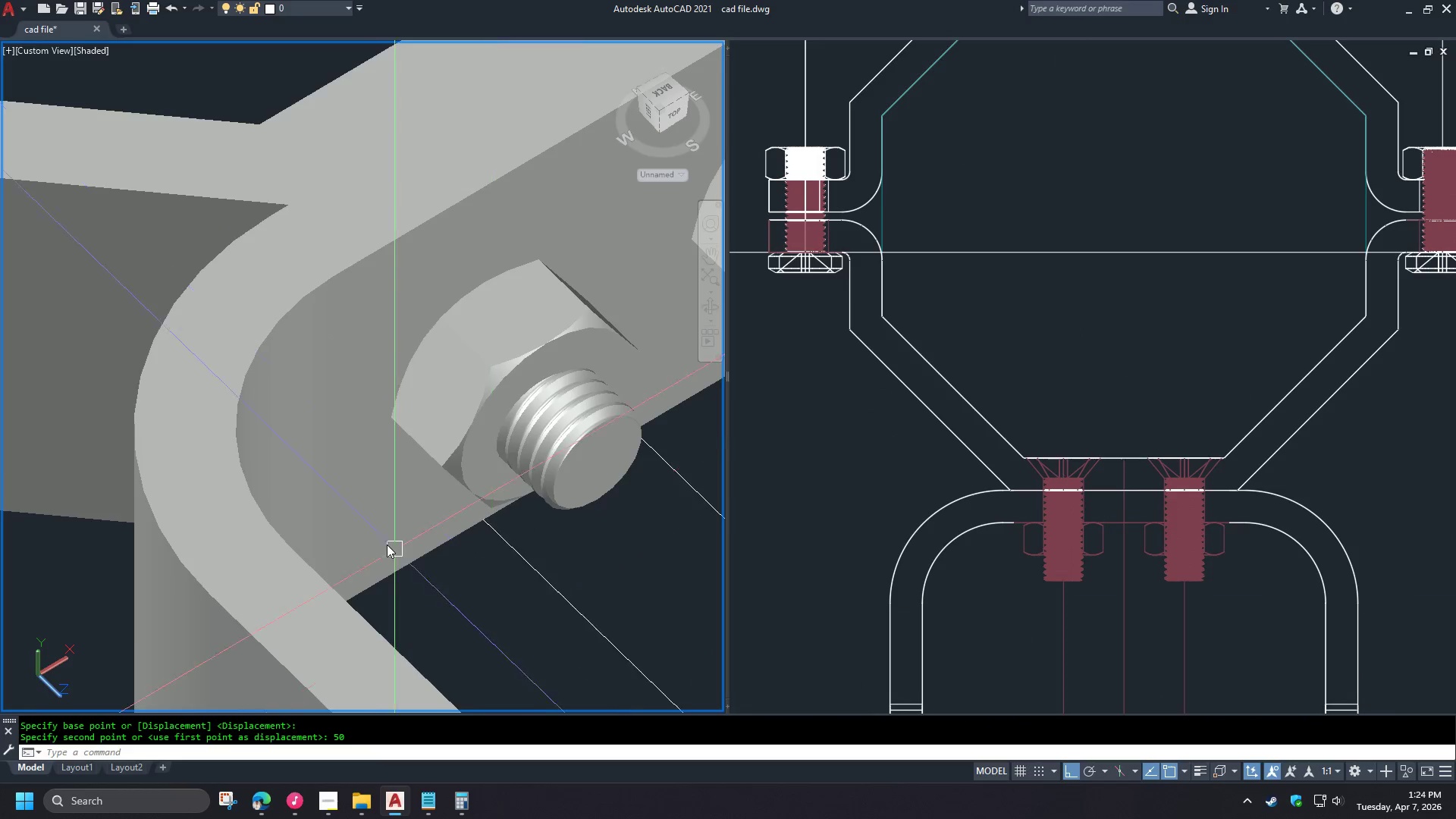 
hold_key(key=ShiftLeft, duration=1.51)
 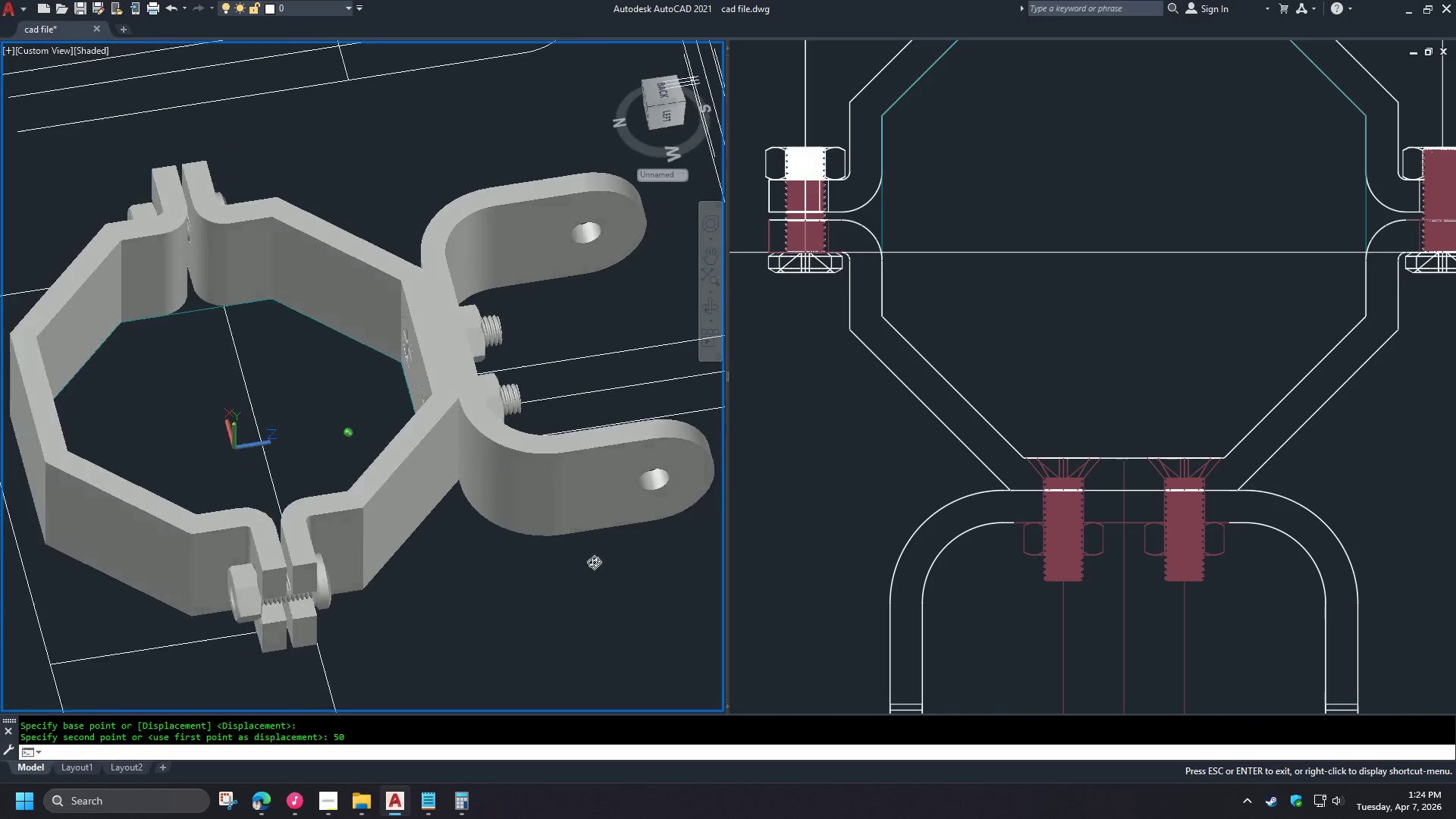 
hold_key(key=ShiftLeft, duration=1.5)
 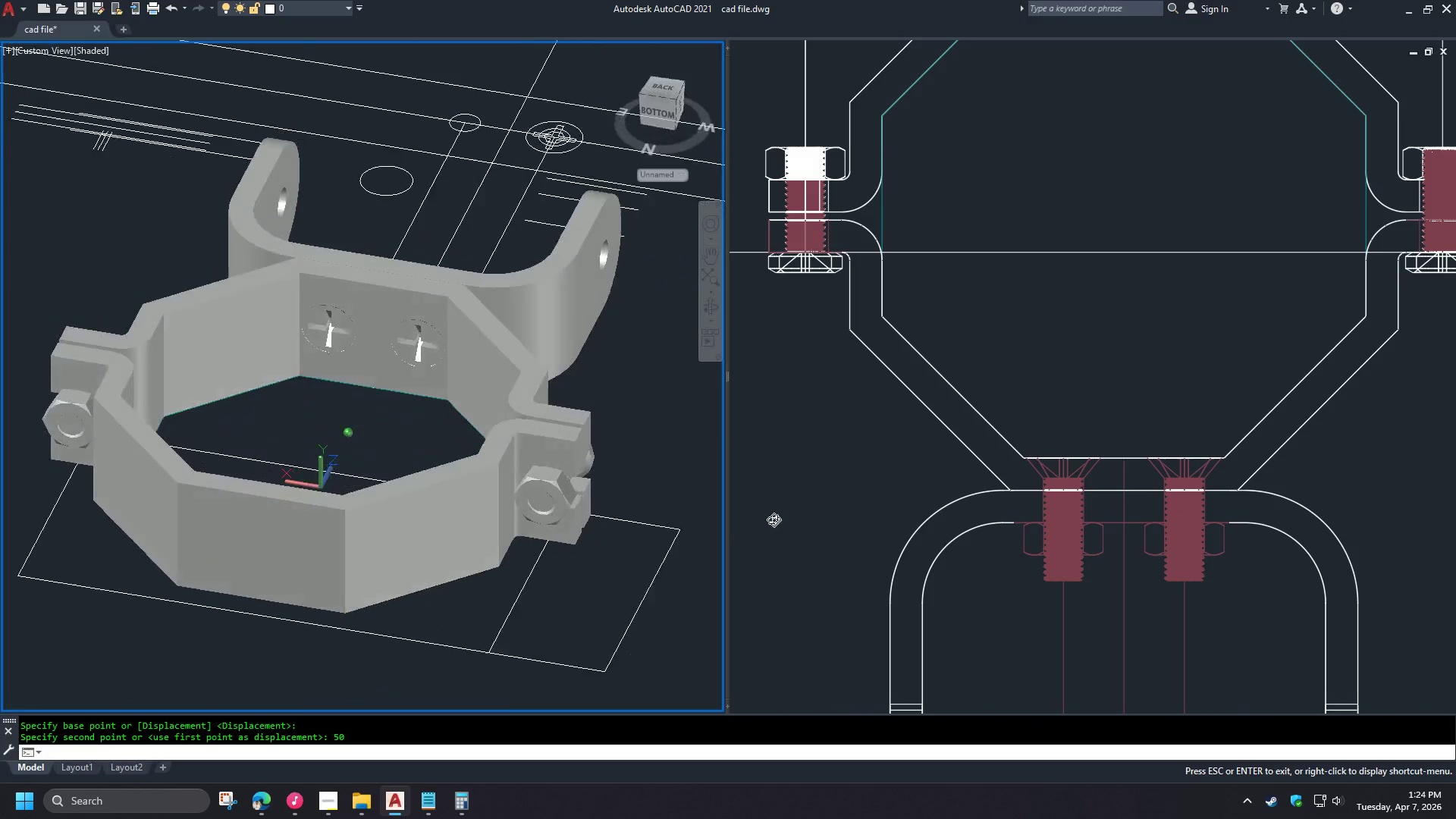 
scroll: coordinate [348, 512], scroll_direction: down, amount: 3.0
 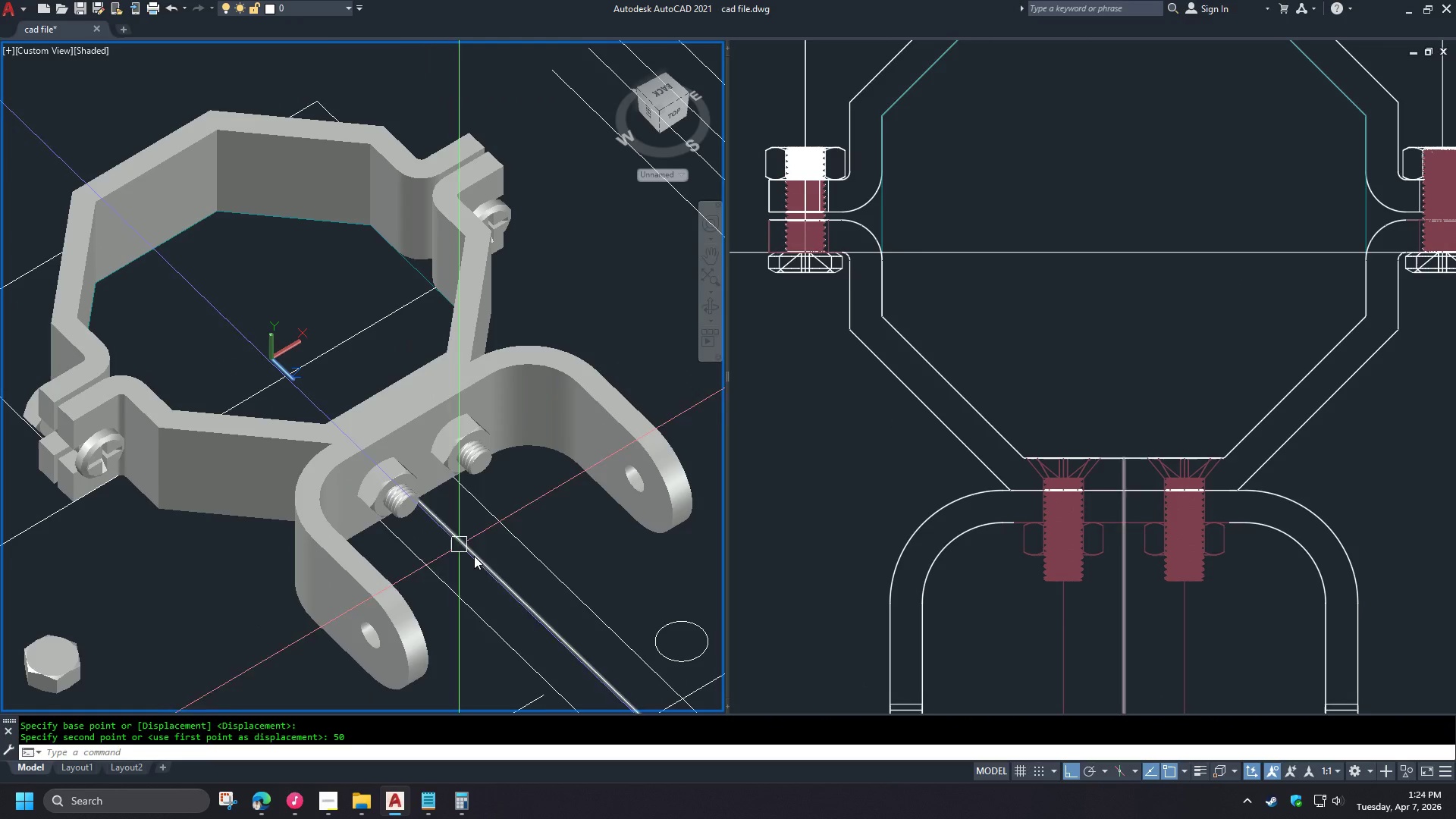 
hold_key(key=ShiftLeft, duration=1.52)
 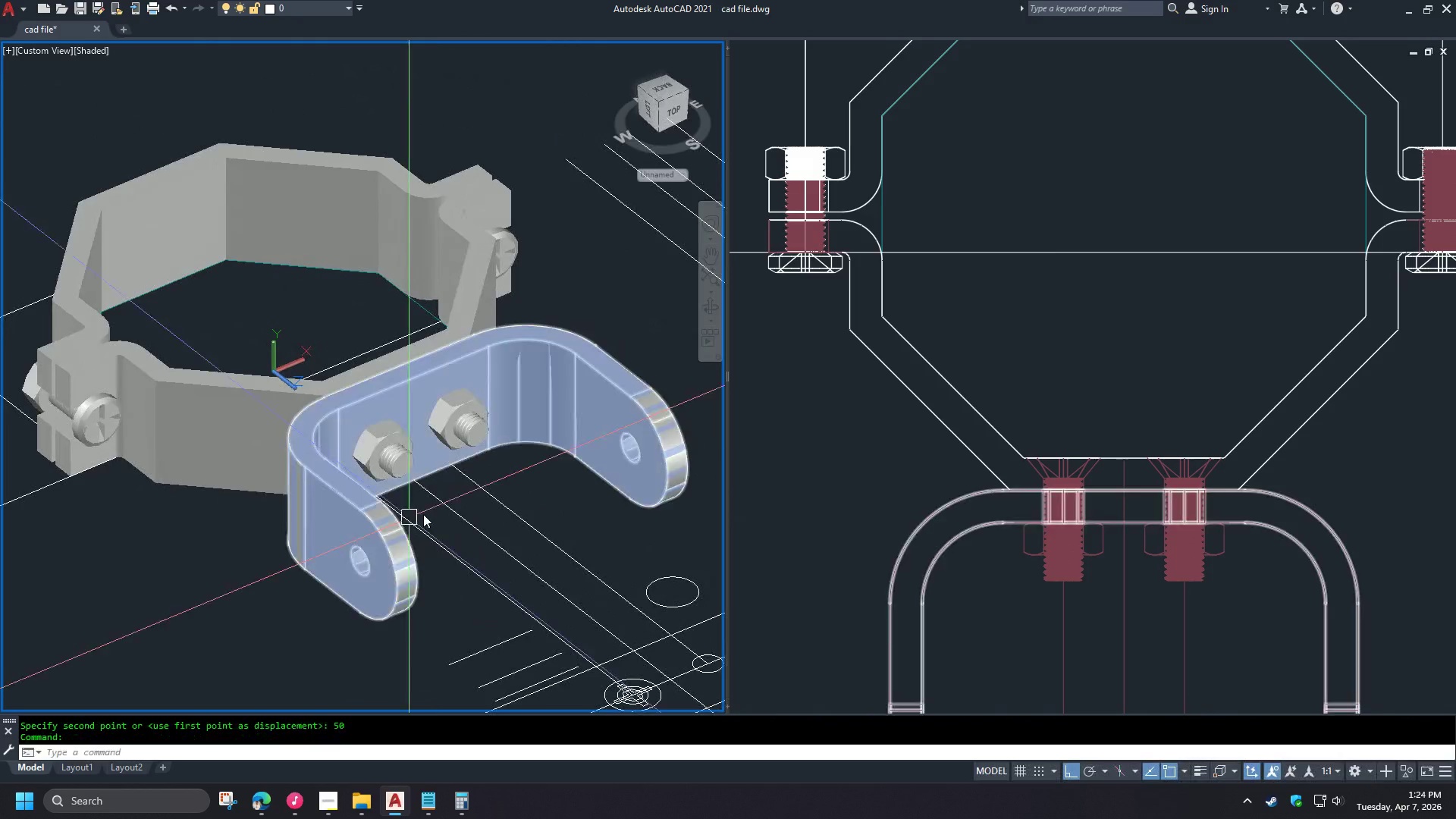 
hold_key(key=ShiftLeft, duration=0.5)
 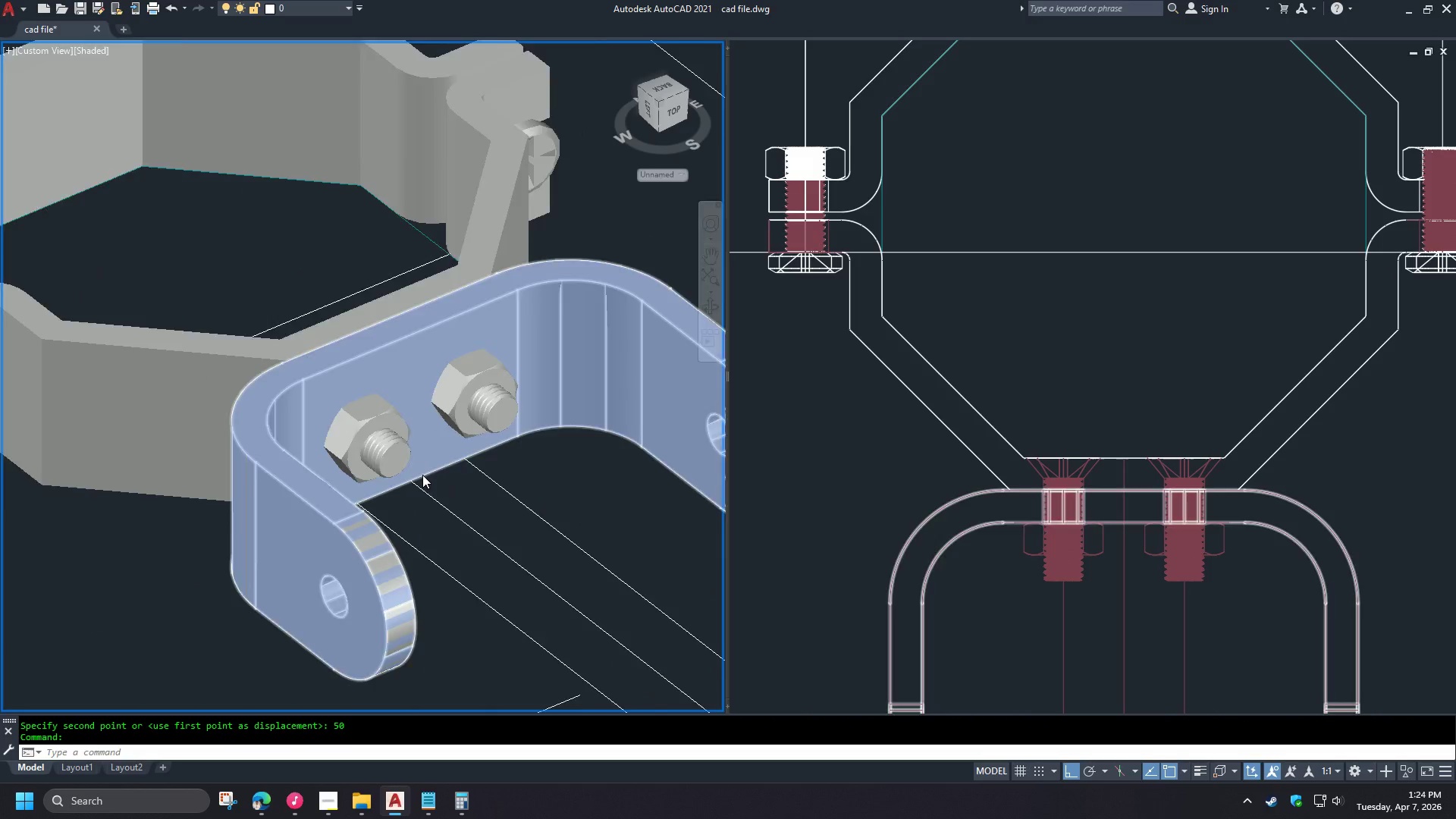 
hold_key(key=ShiftLeft, duration=1.67)
 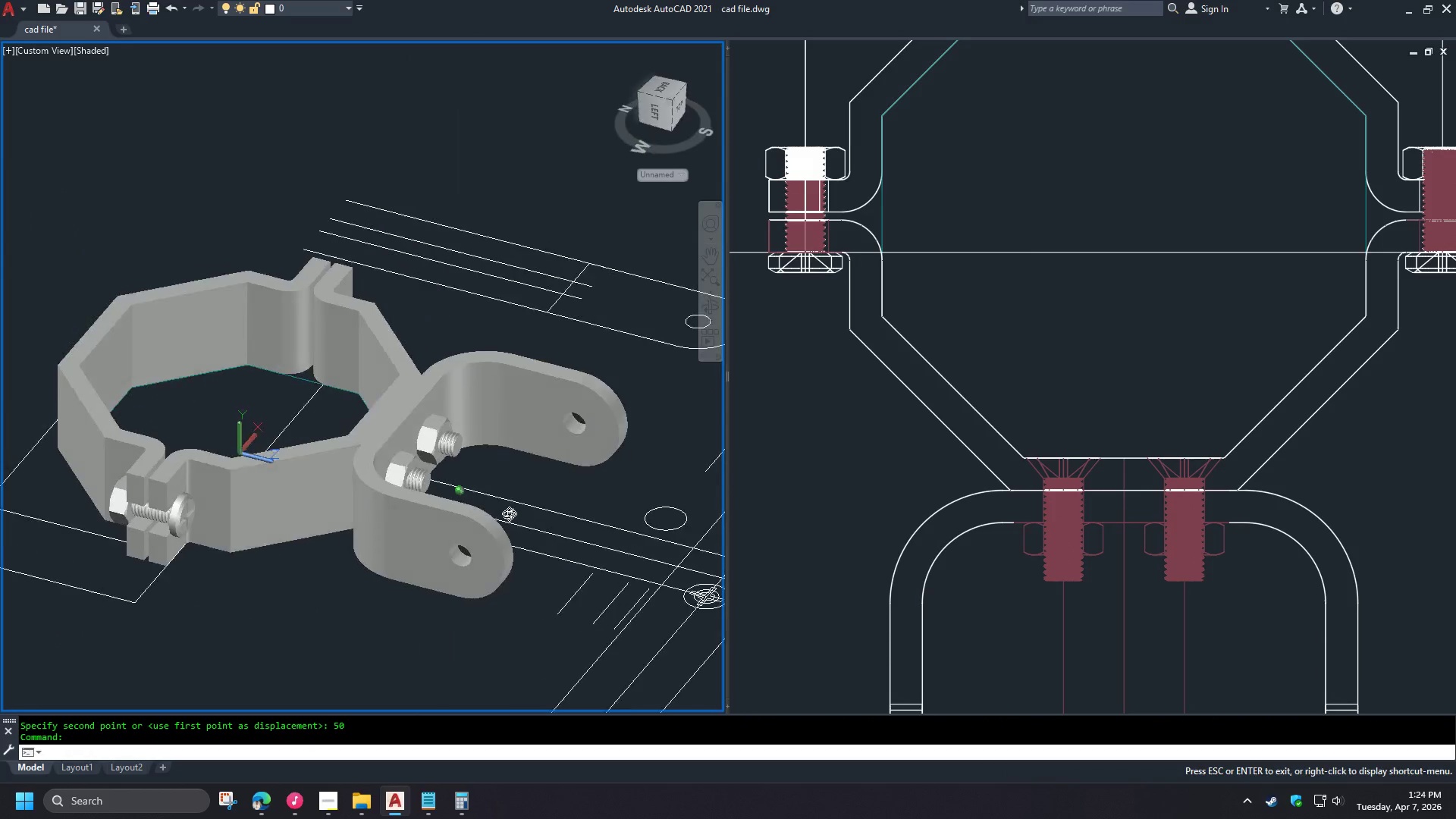 
hold_key(key=ShiftLeft, duration=1.52)
 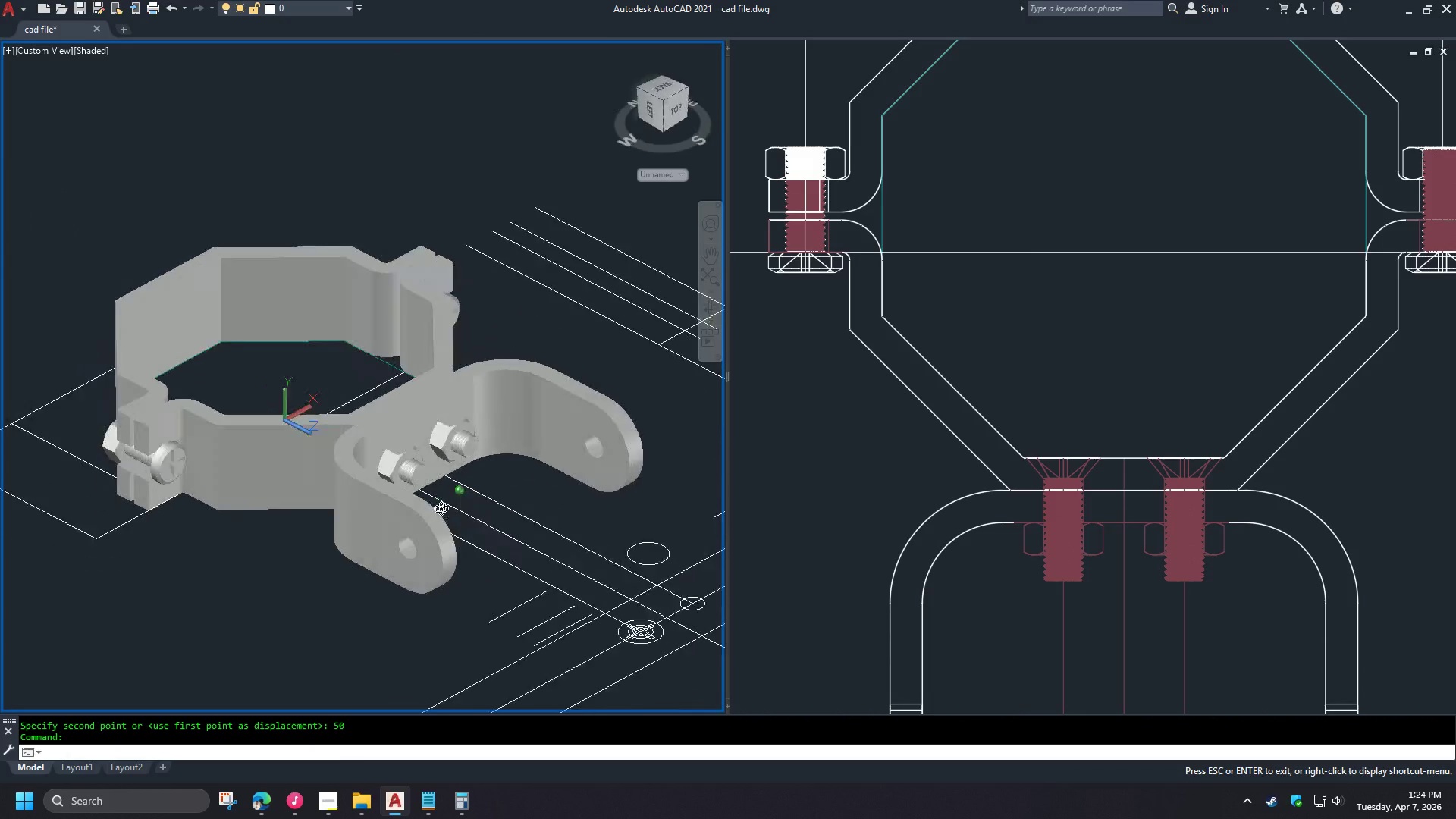 
hold_key(key=ShiftLeft, duration=0.94)
 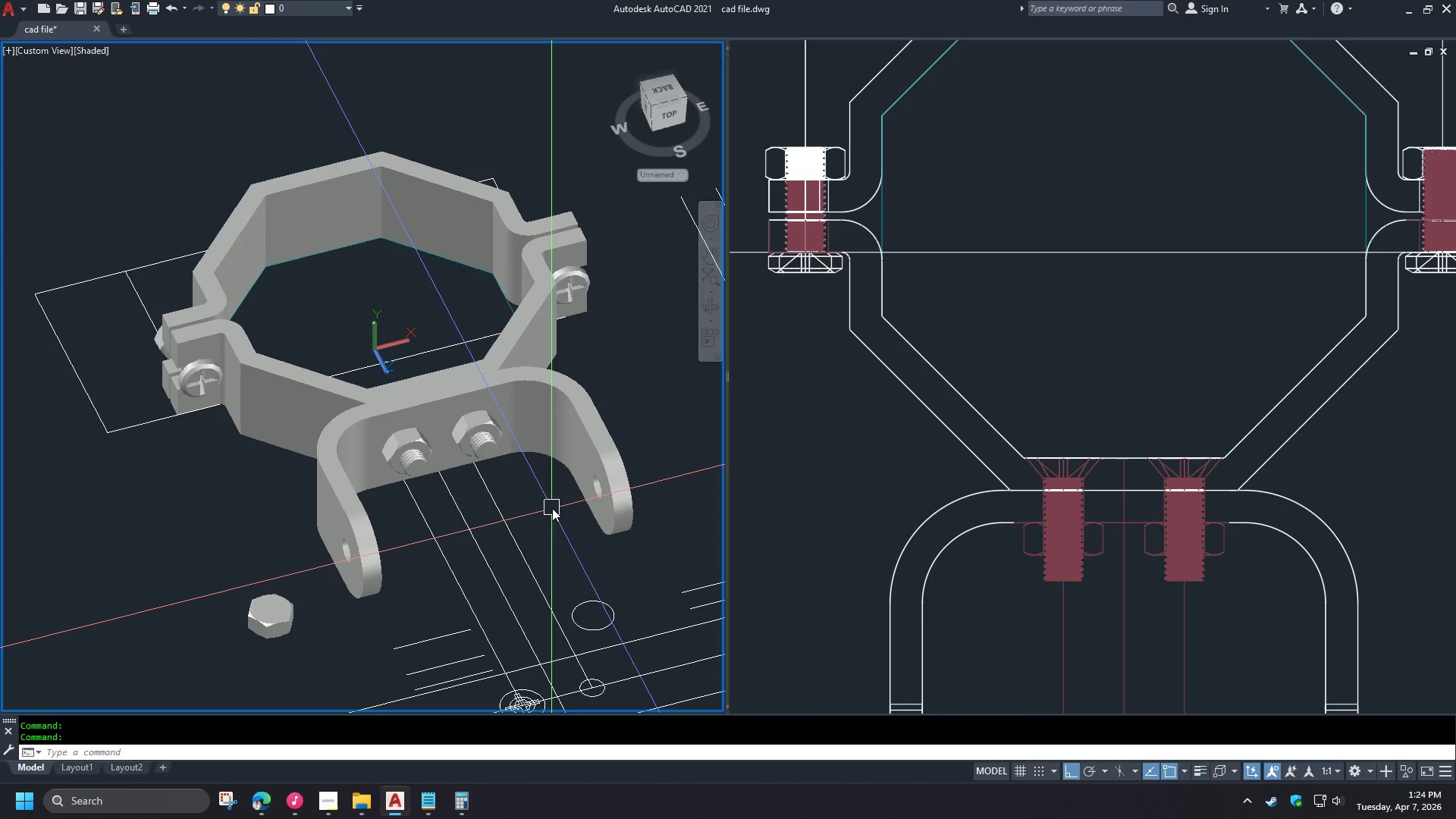 
scroll: coordinate [422, 475], scroll_direction: up, amount: 2.0
 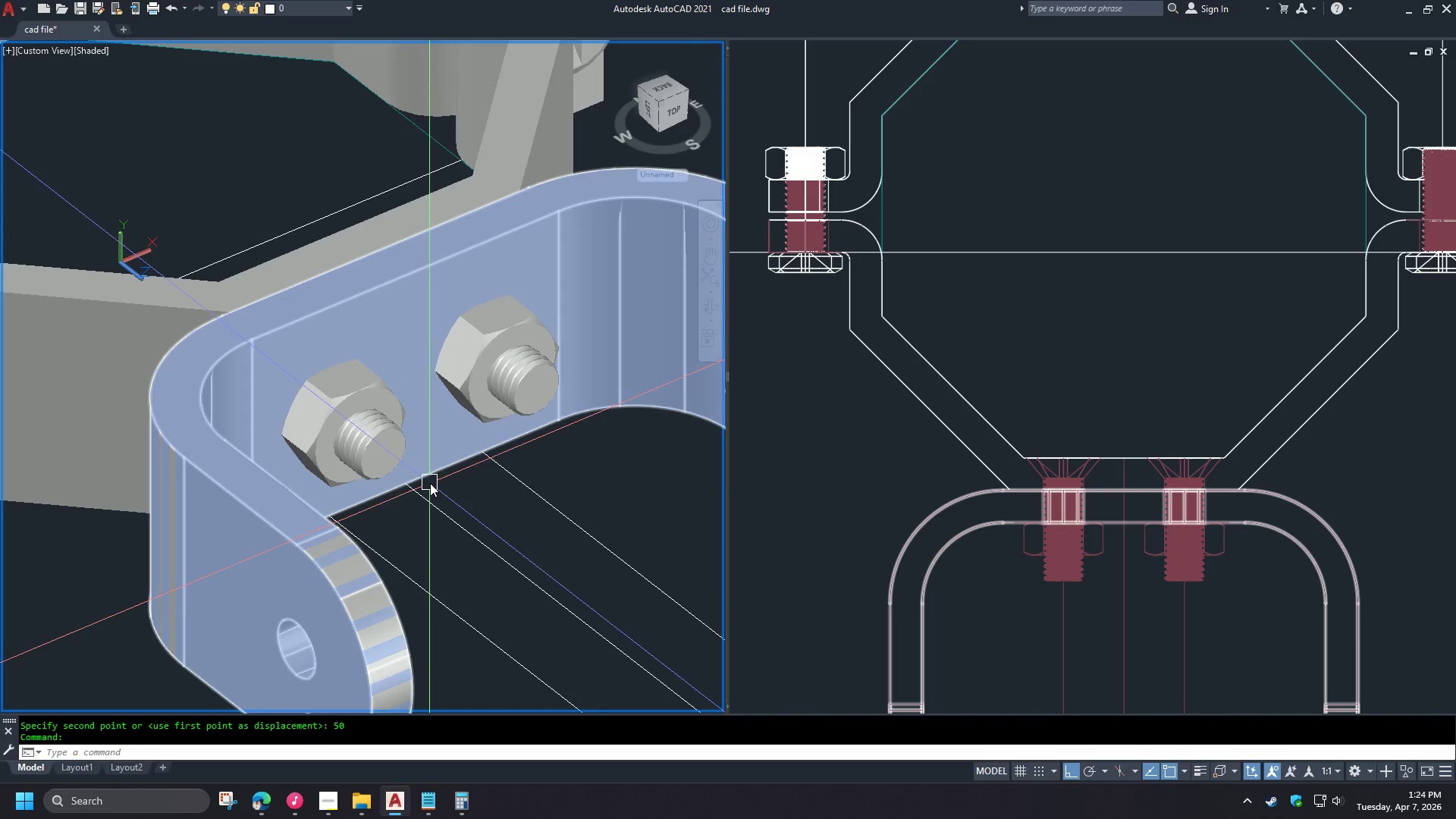 
scroll: coordinate [440, 485], scroll_direction: down, amount: 2.0
 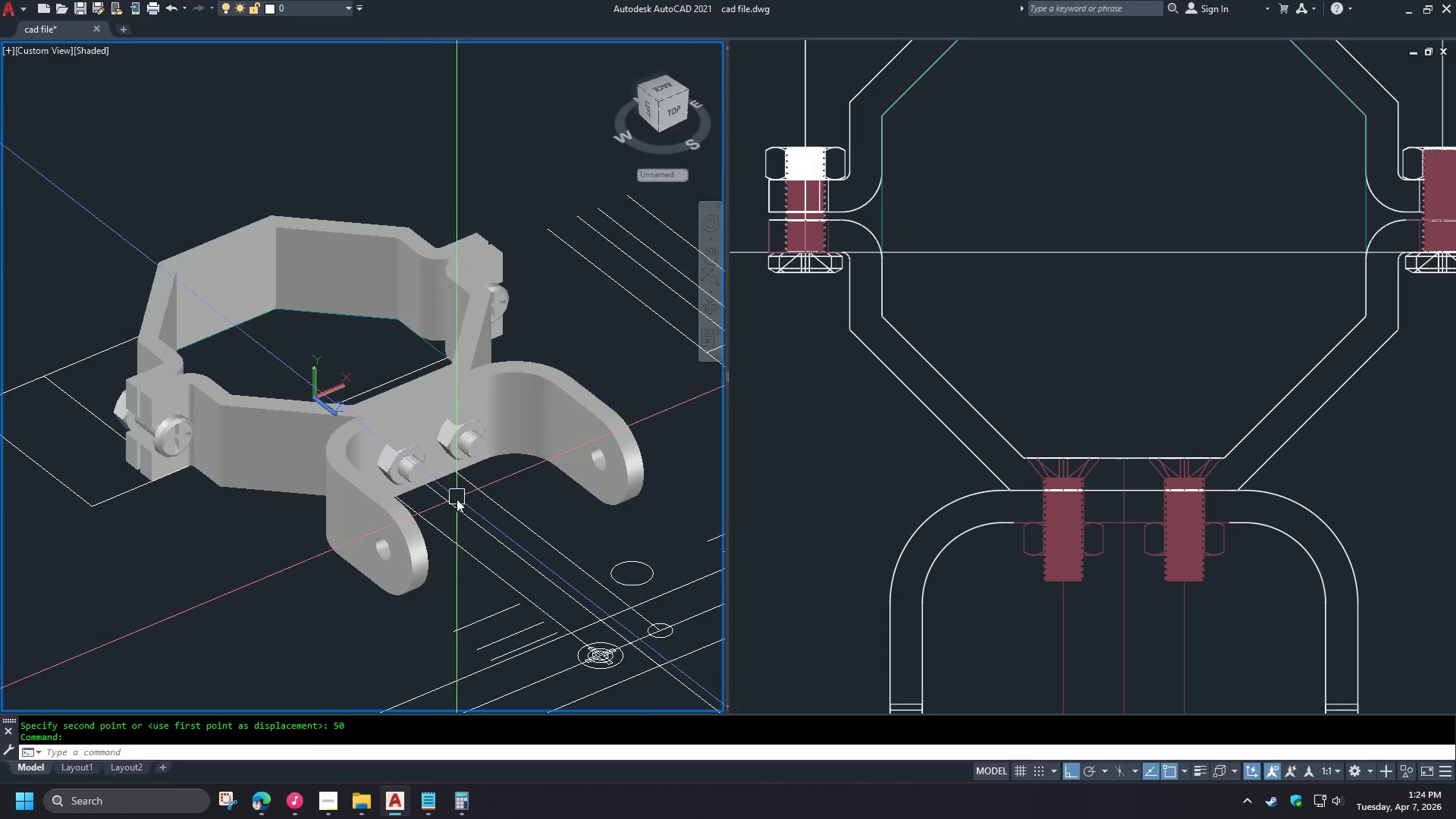 
wait(10.03)
 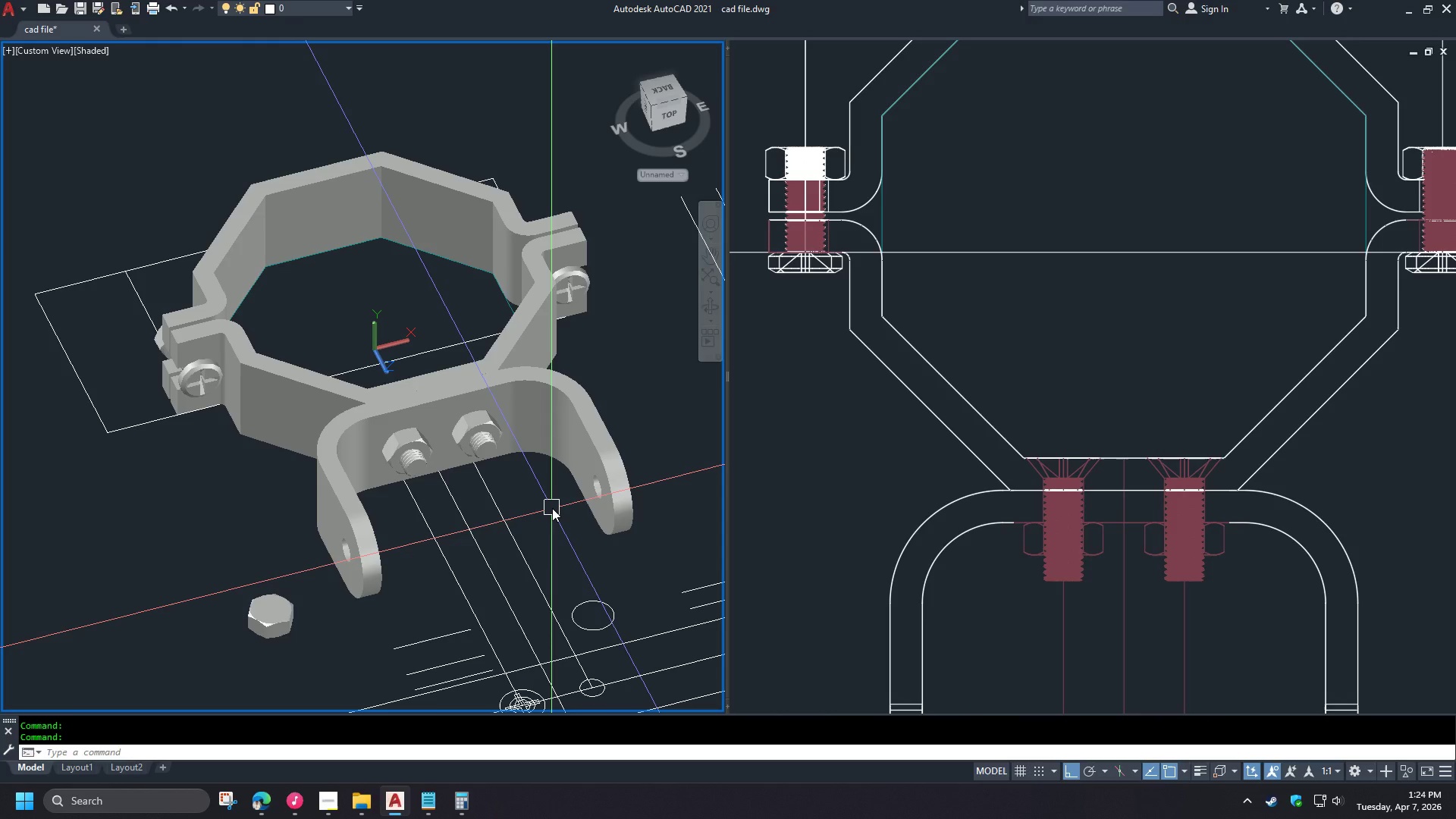 
hold_key(key=ShiftLeft, duration=1.51)
 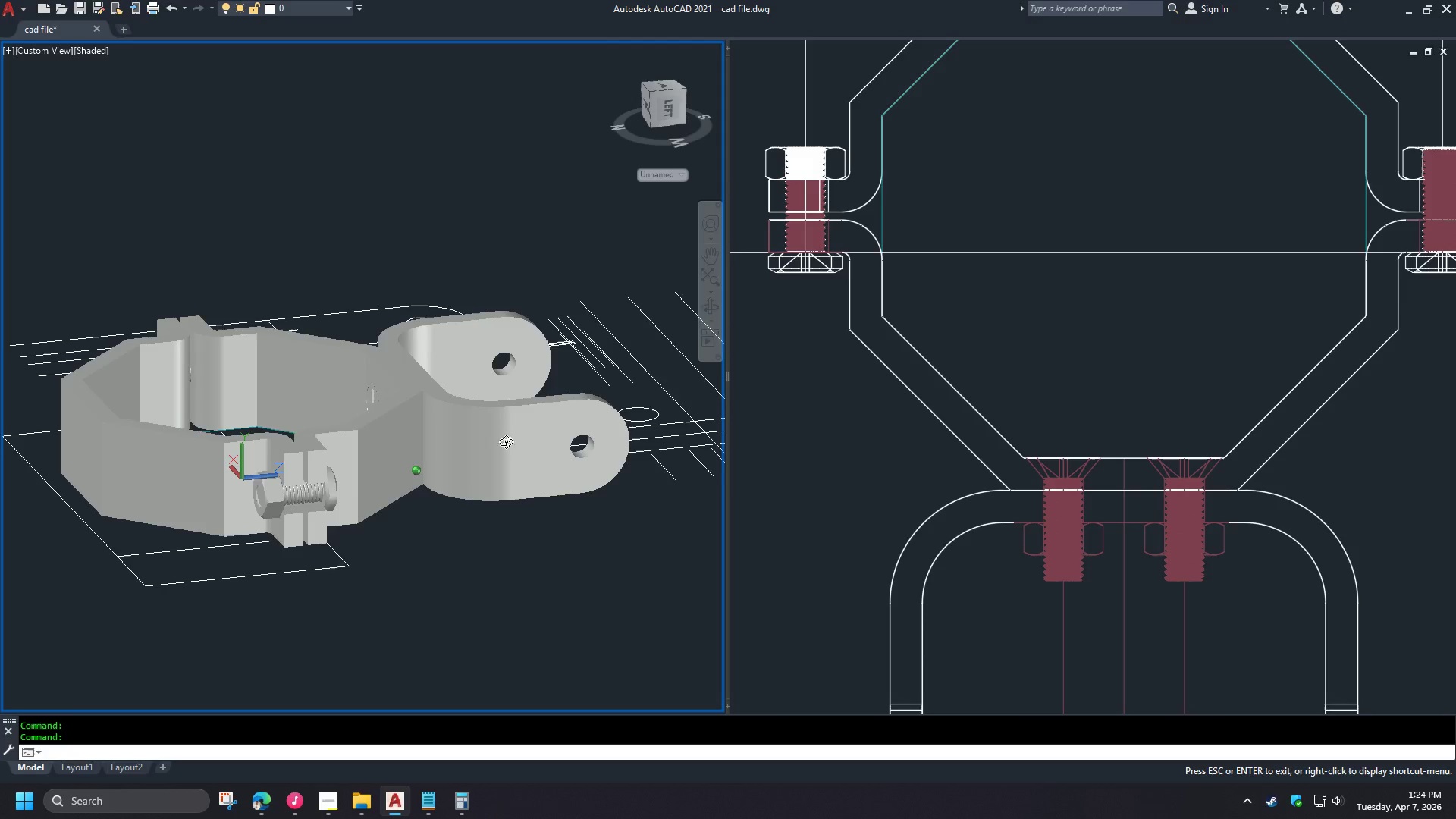 
hold_key(key=ShiftLeft, duration=1.5)
 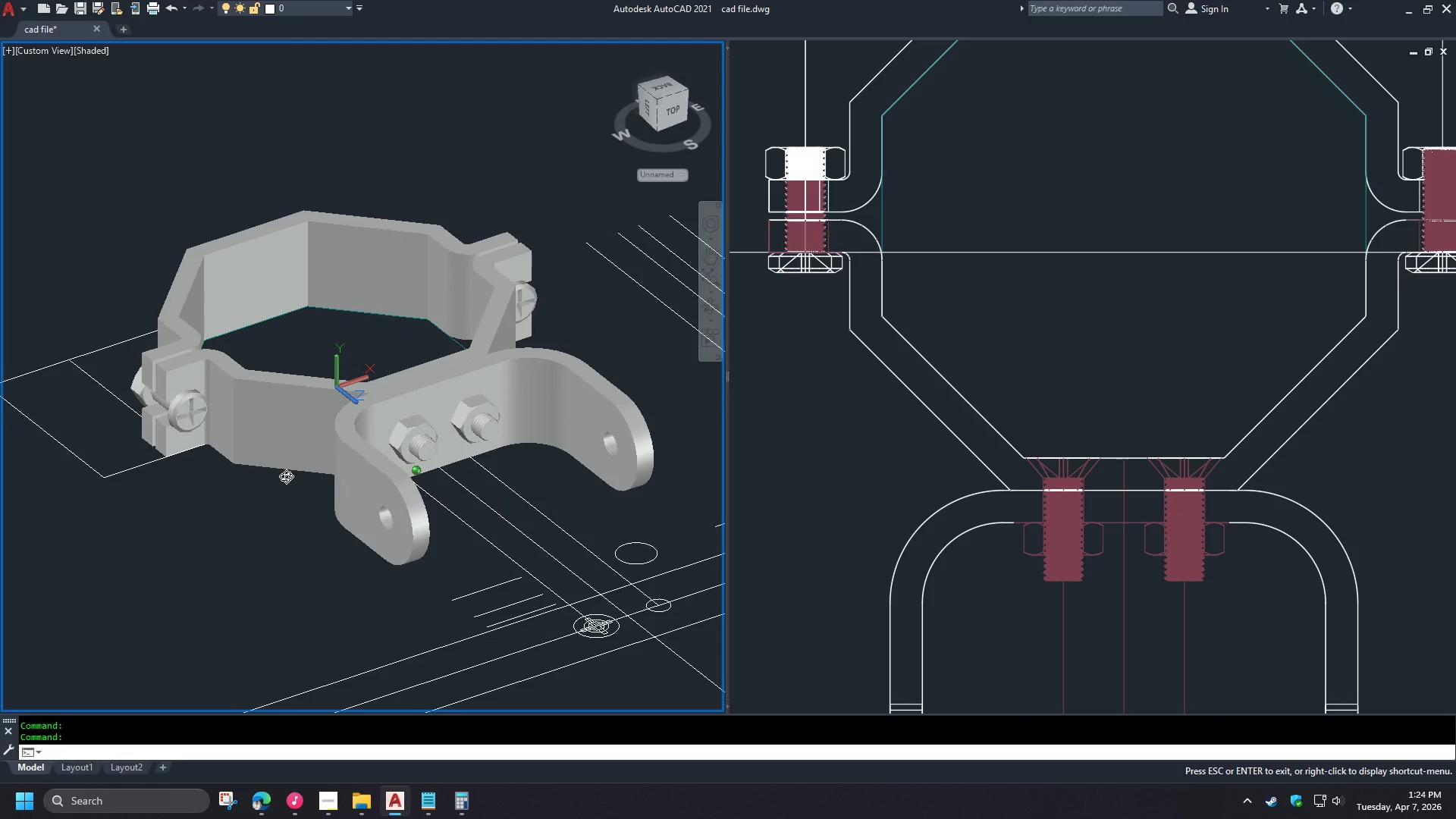 
hold_key(key=ShiftLeft, duration=1.06)
 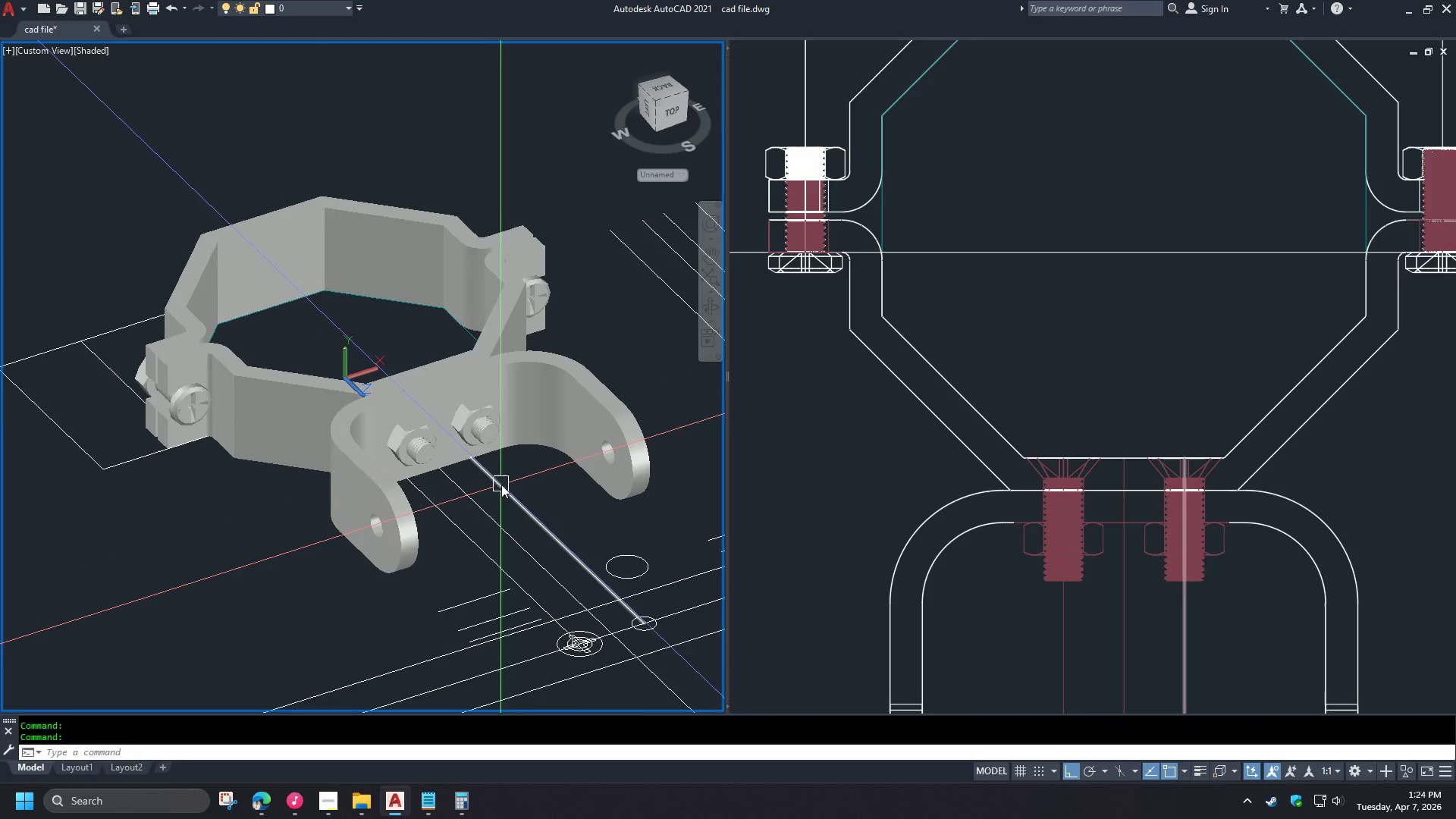 
hold_key(key=ShiftLeft, duration=1.5)
 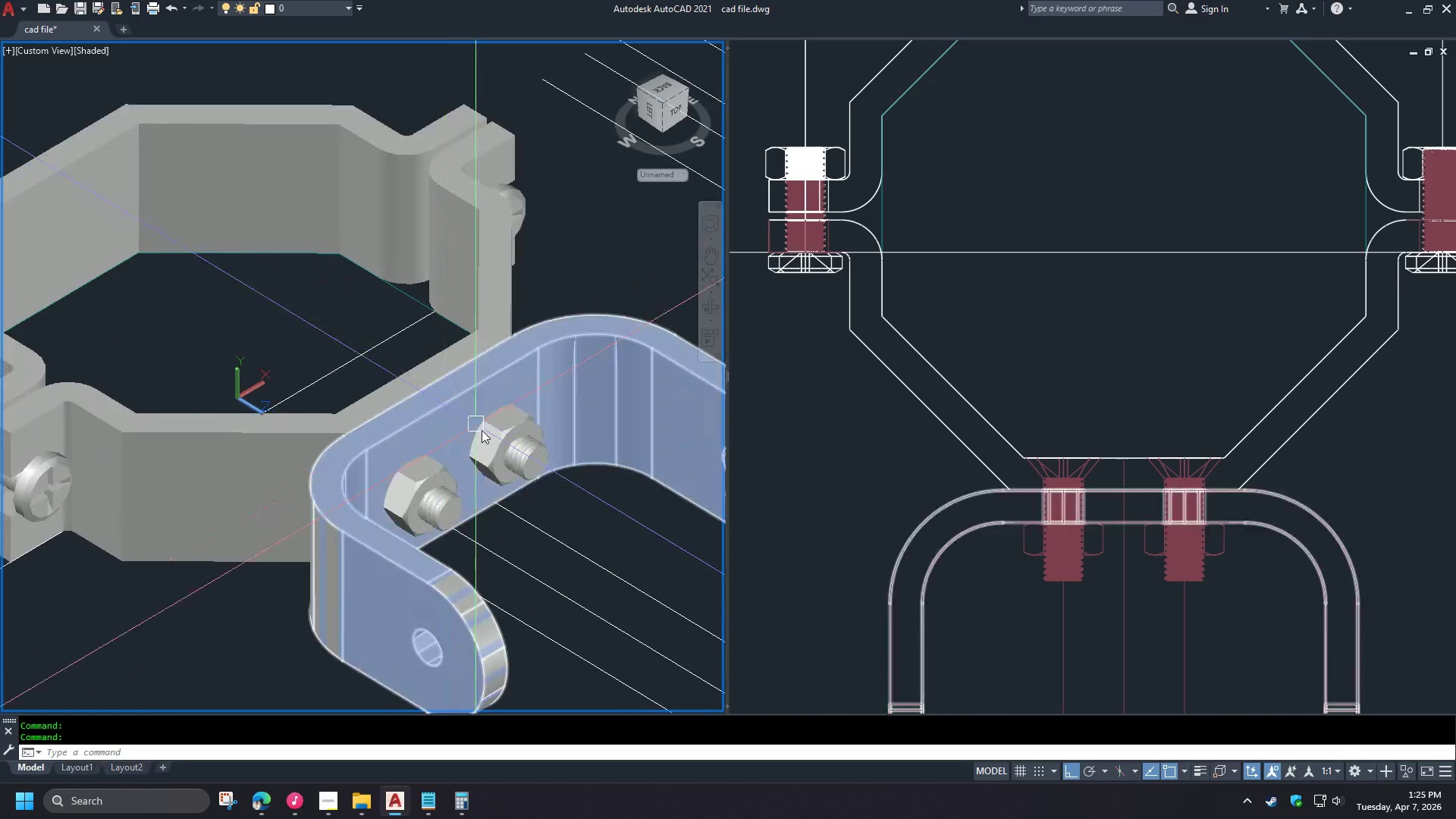 
scroll: coordinate [507, 478], scroll_direction: up, amount: 2.0
 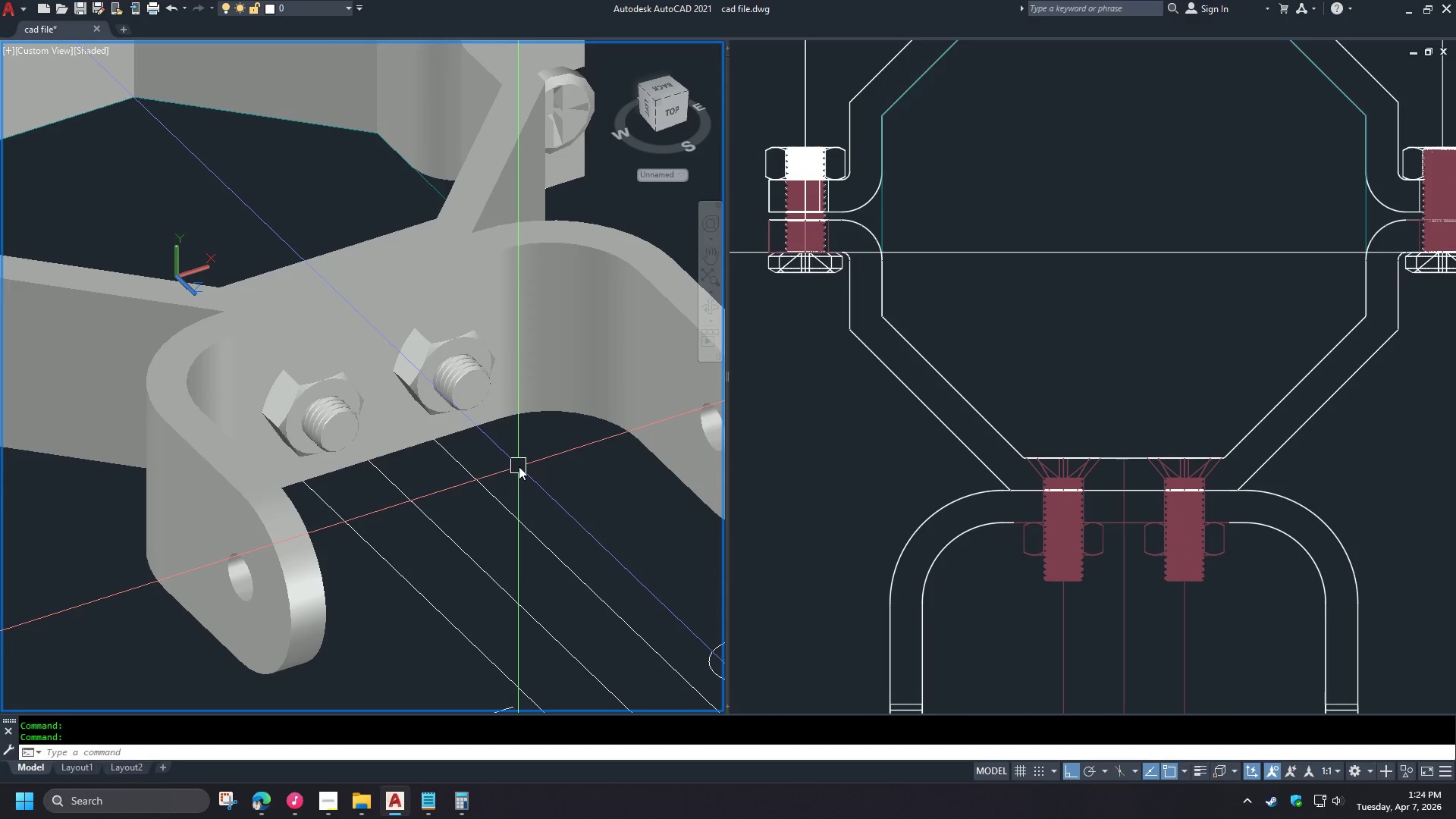 
key(Shift+ShiftLeft)
 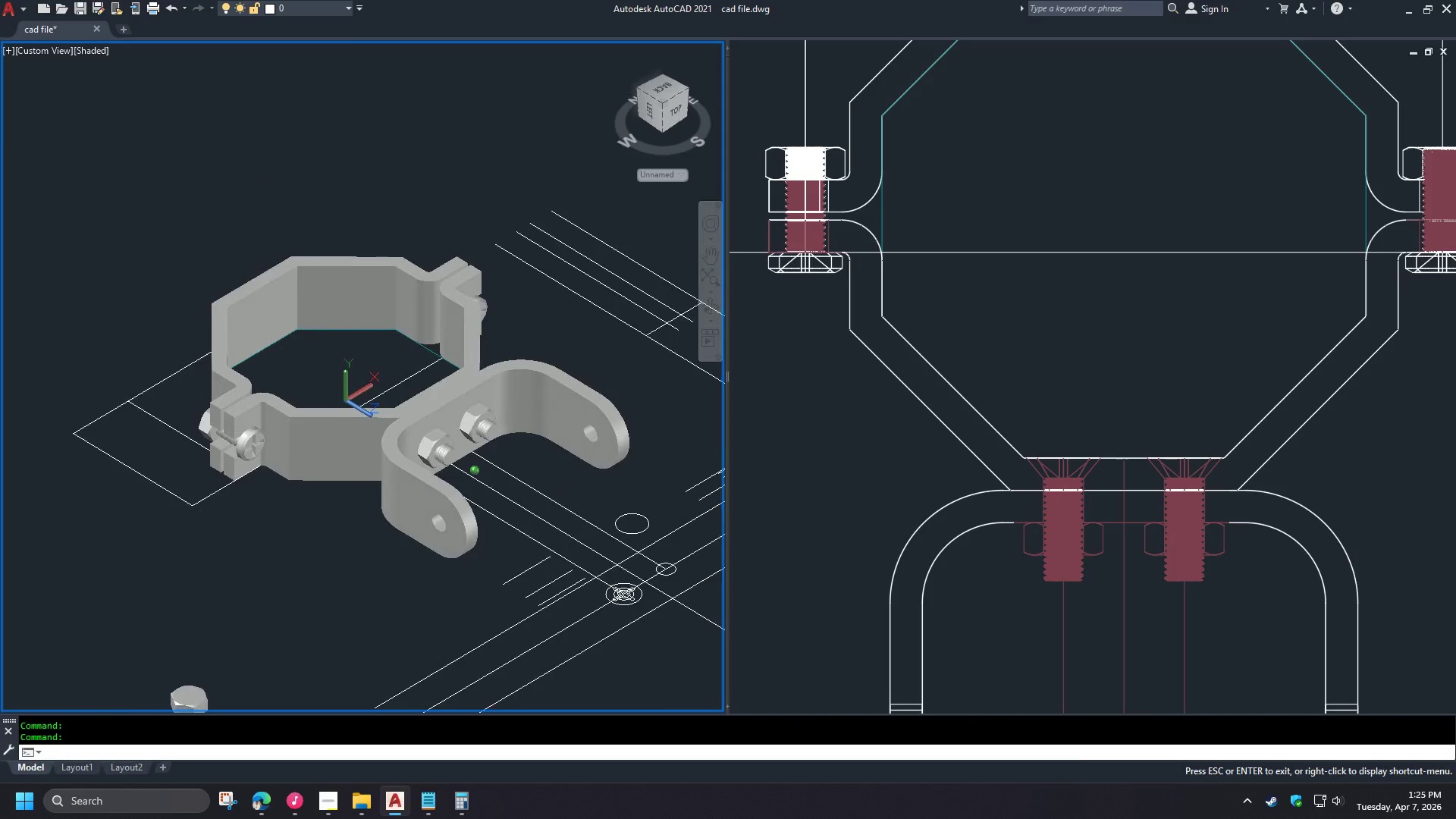 
key(Shift+ShiftLeft)
 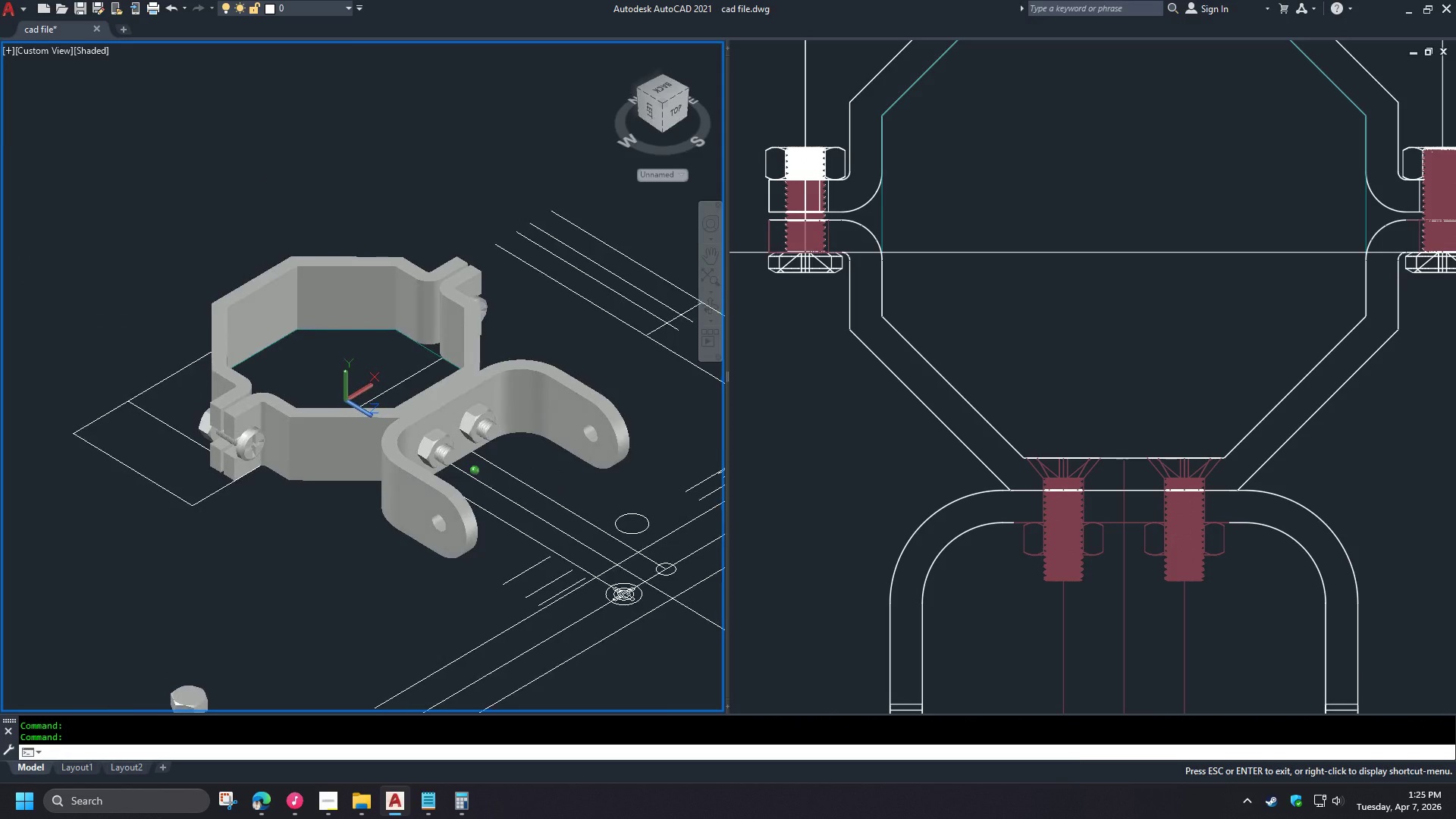 
key(Shift+ShiftLeft)
 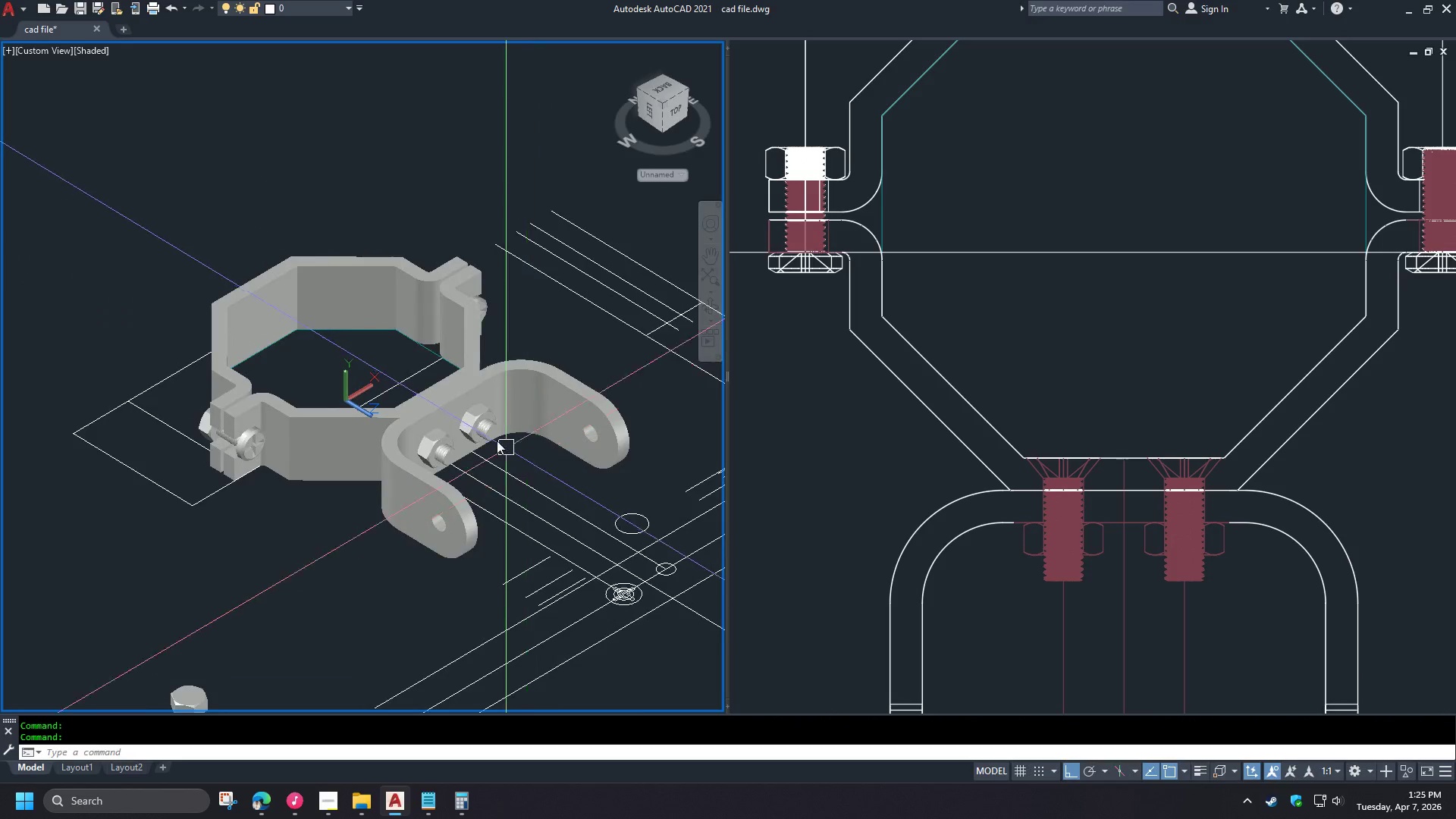 
scroll: coordinate [519, 466], scroll_direction: down, amount: 2.0
 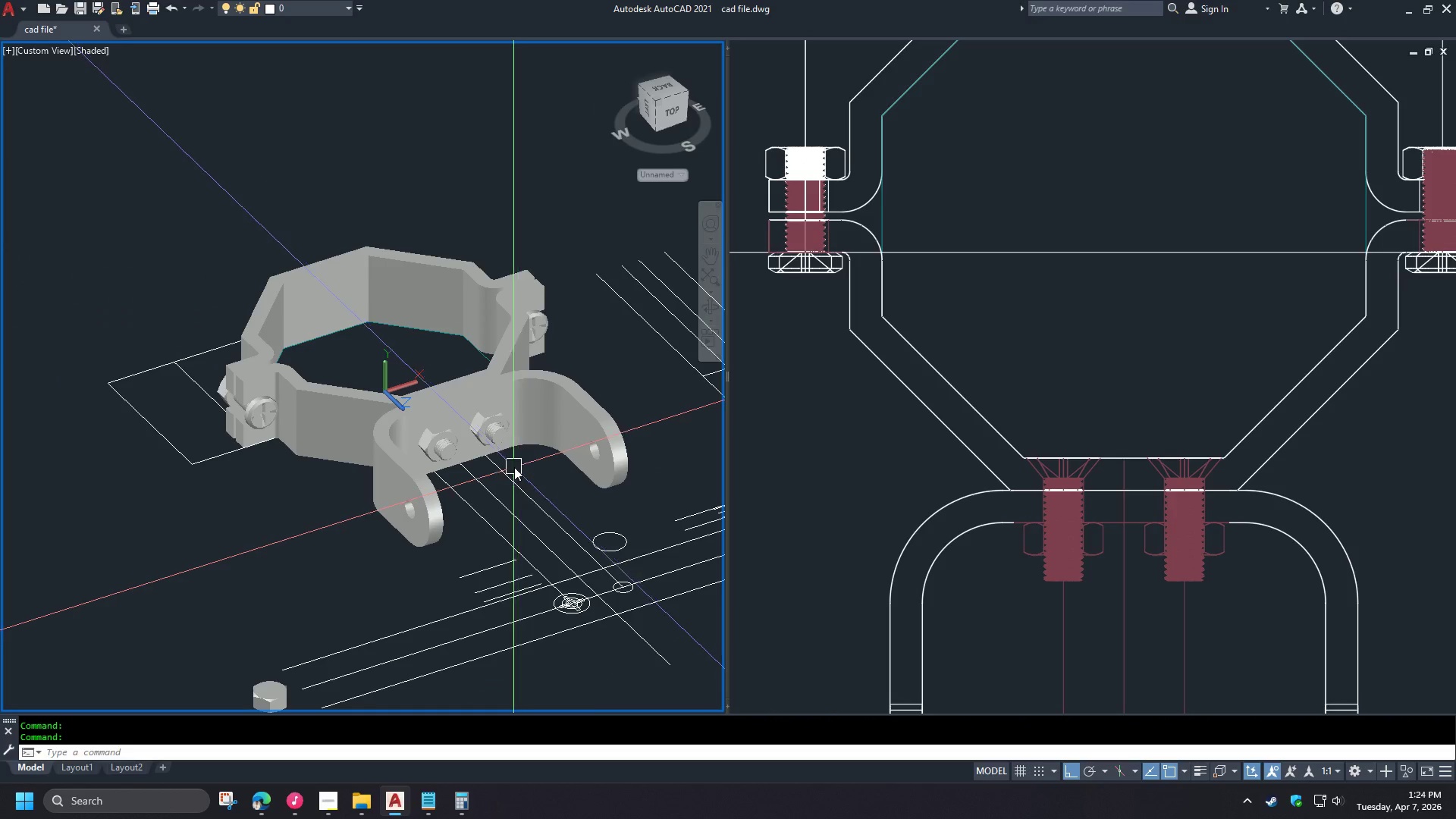 
left_click([995, 595])
 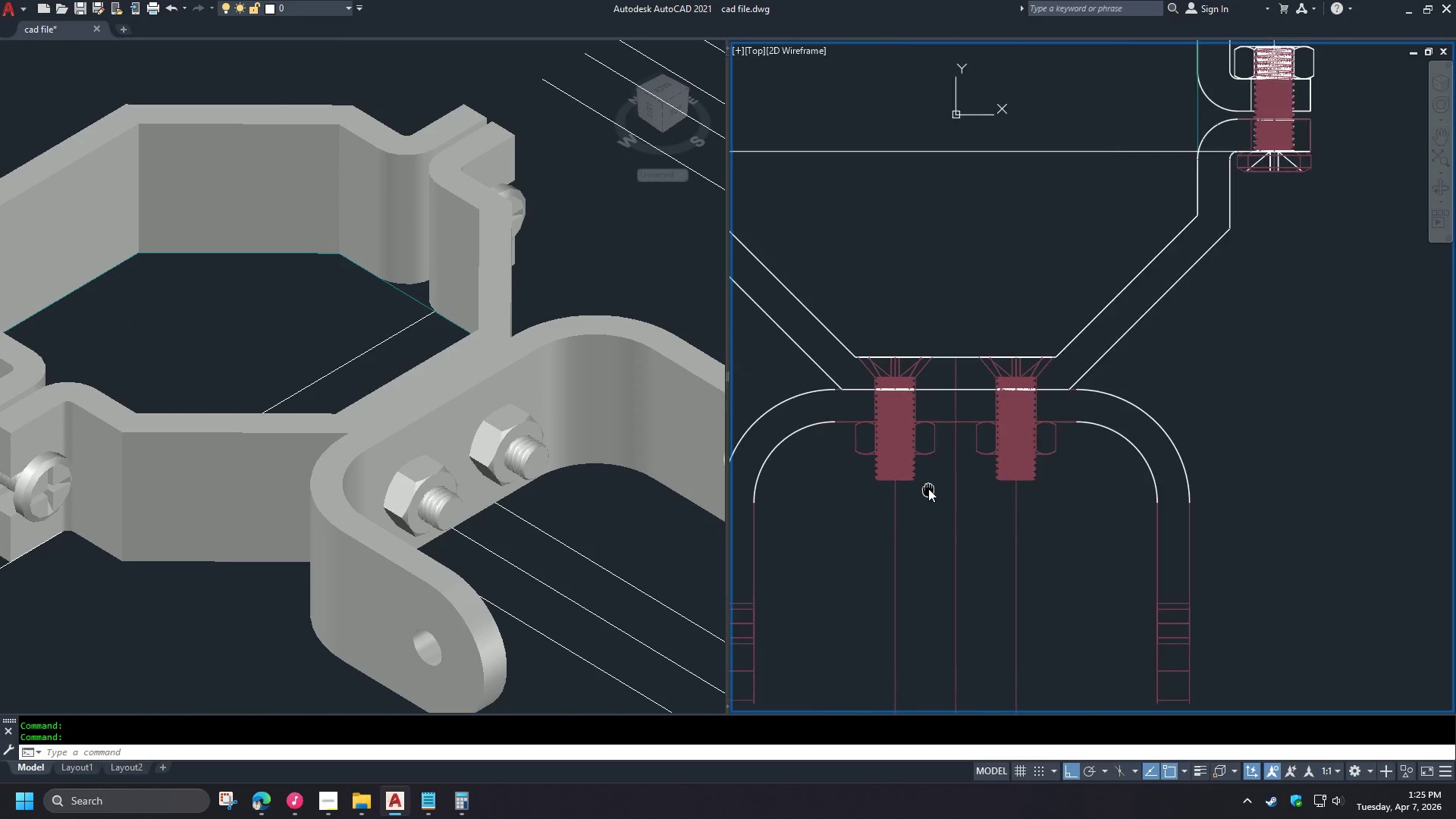 
scroll: coordinate [445, 398], scroll_direction: up, amount: 2.0
 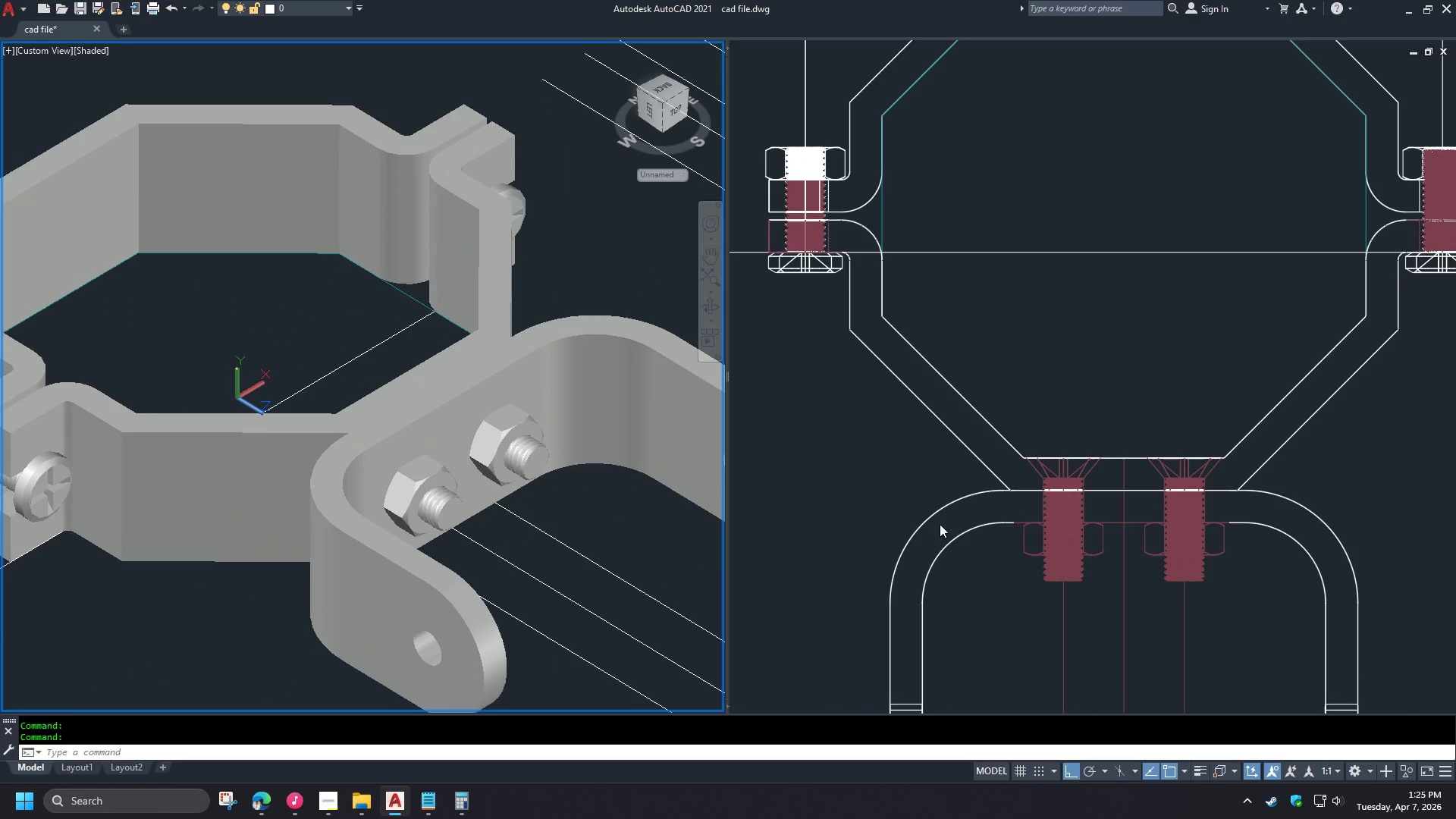 
left_click([913, 482])
 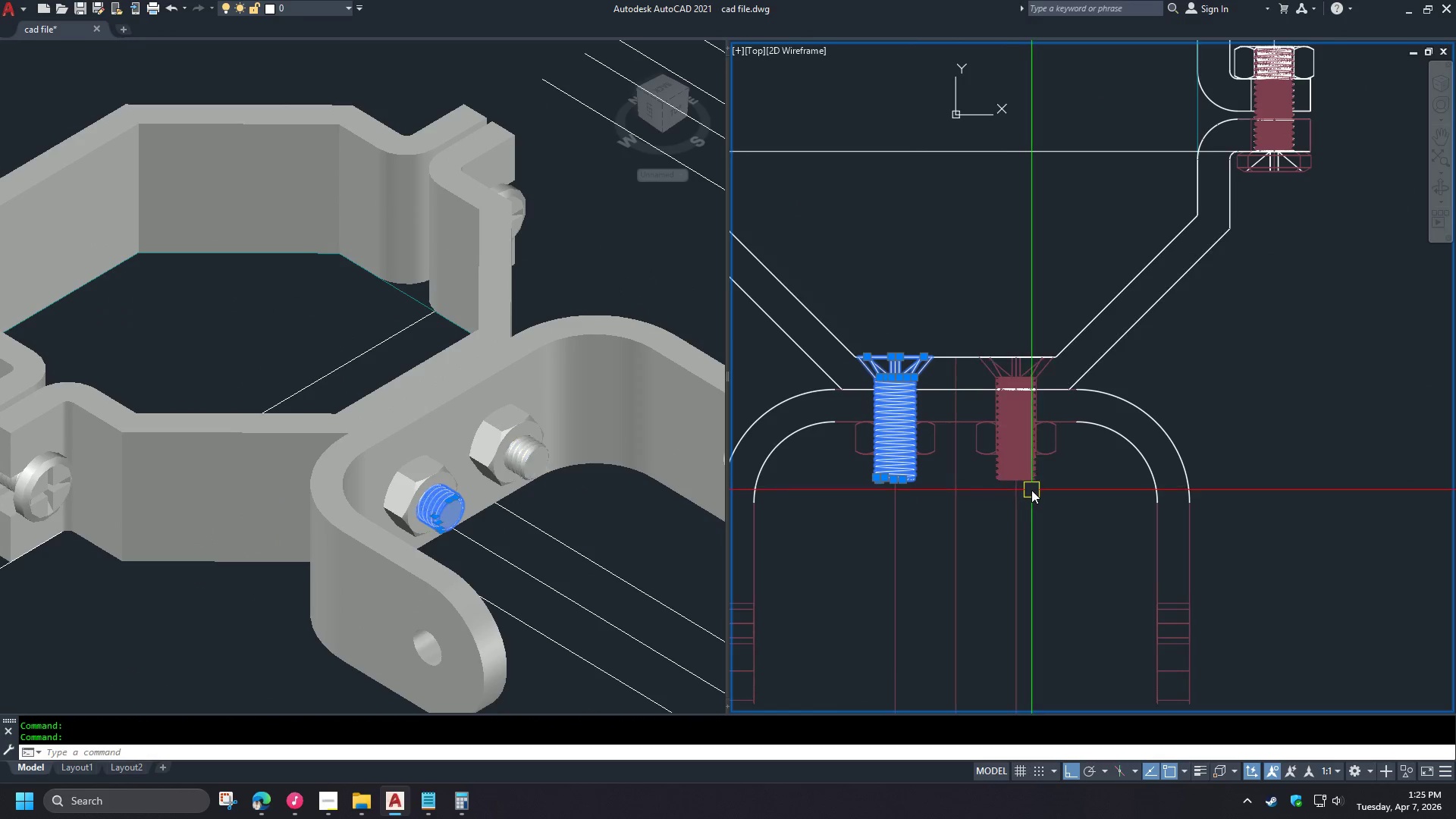 
left_click([1028, 485])
 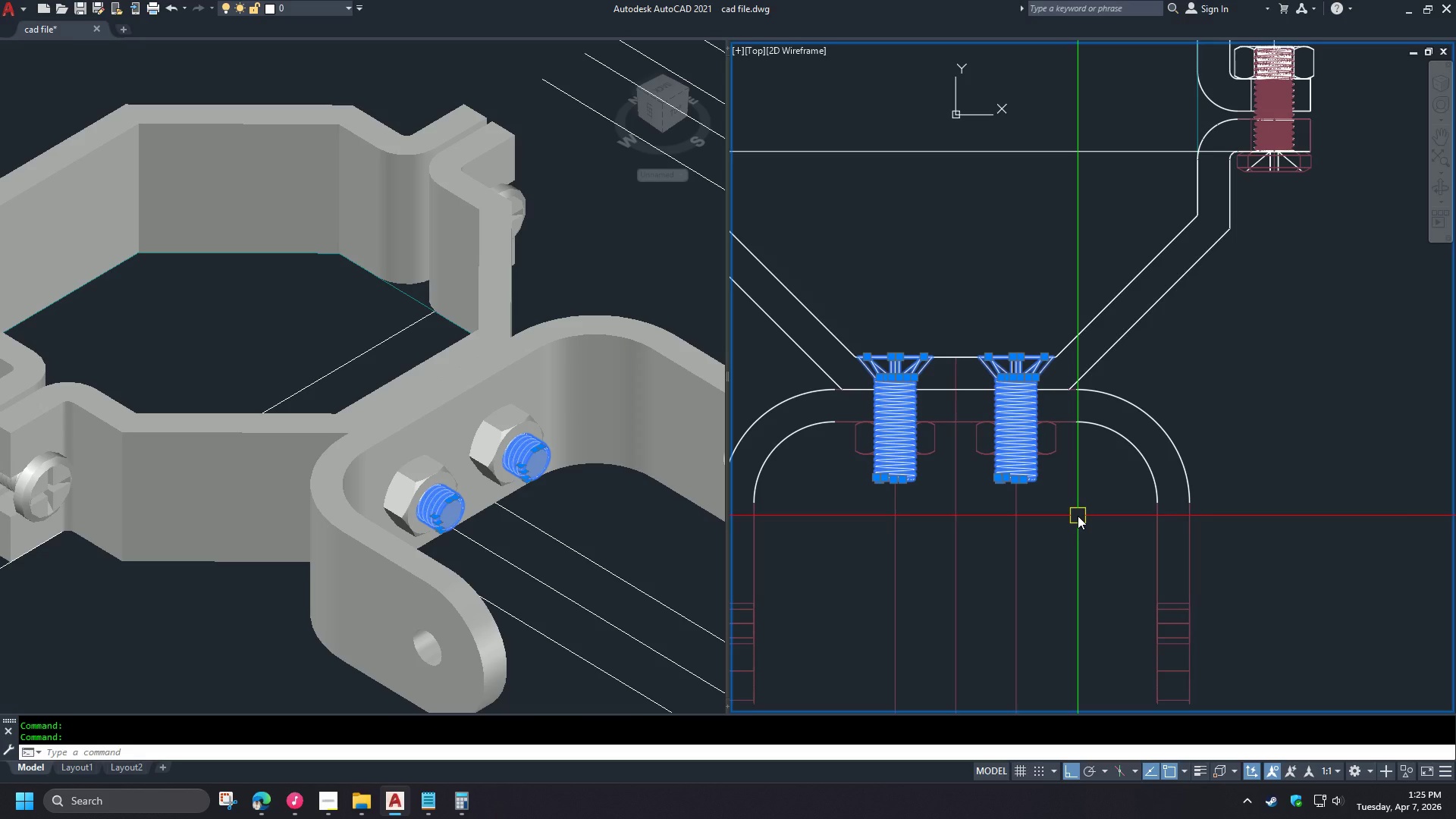 
type(co )
 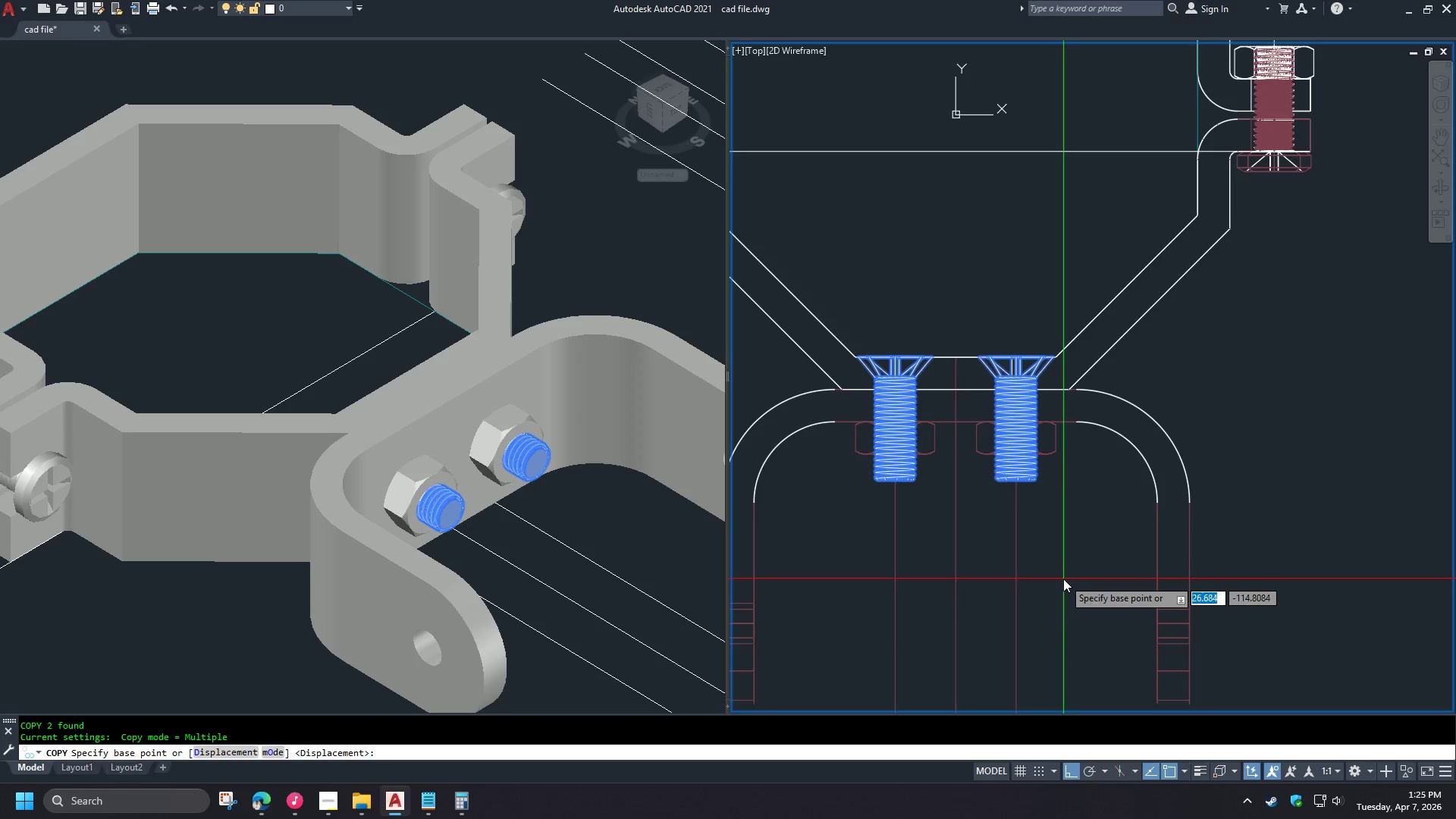 
wait(7.05)
 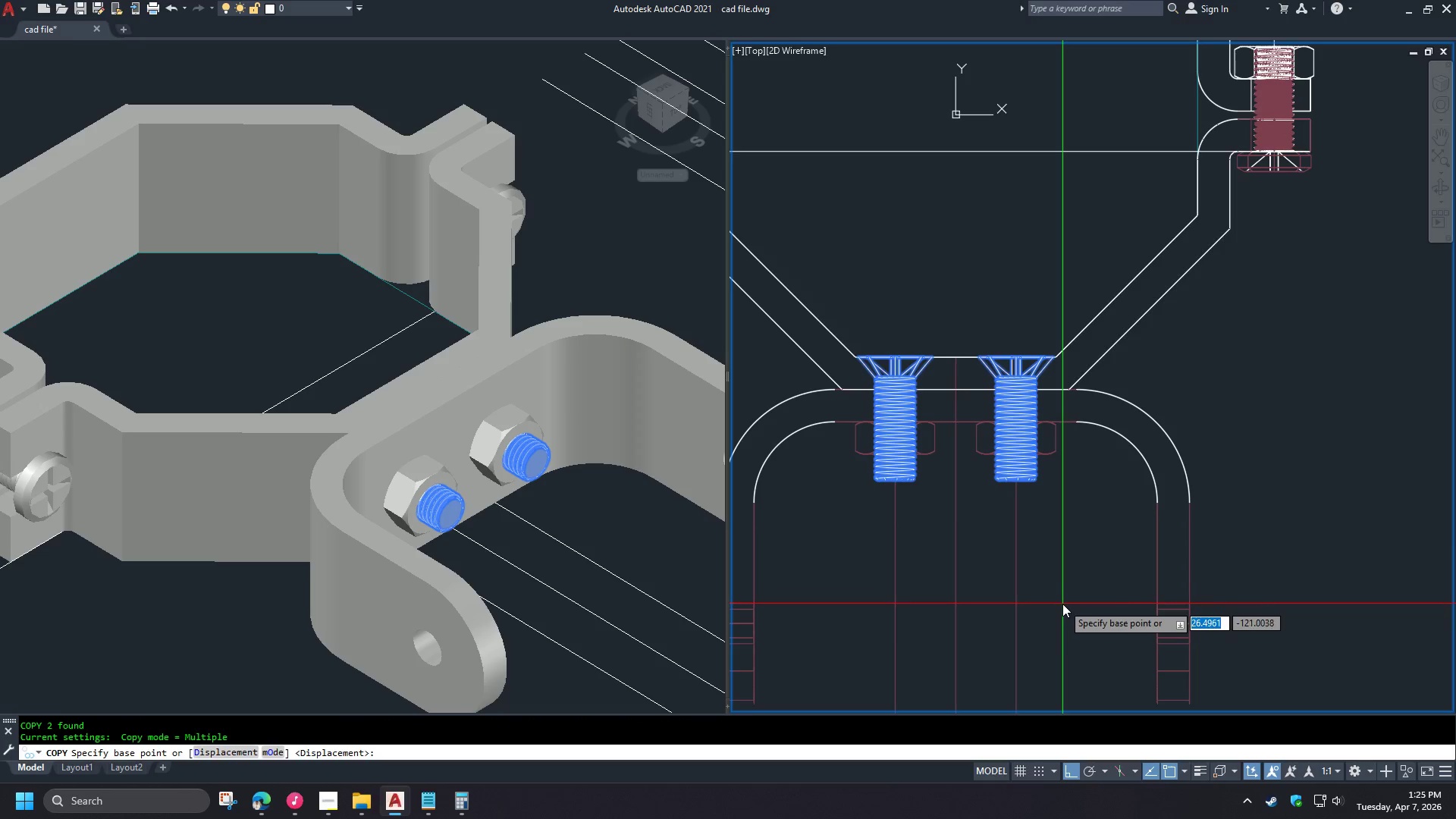 
left_click([1063, 579])
 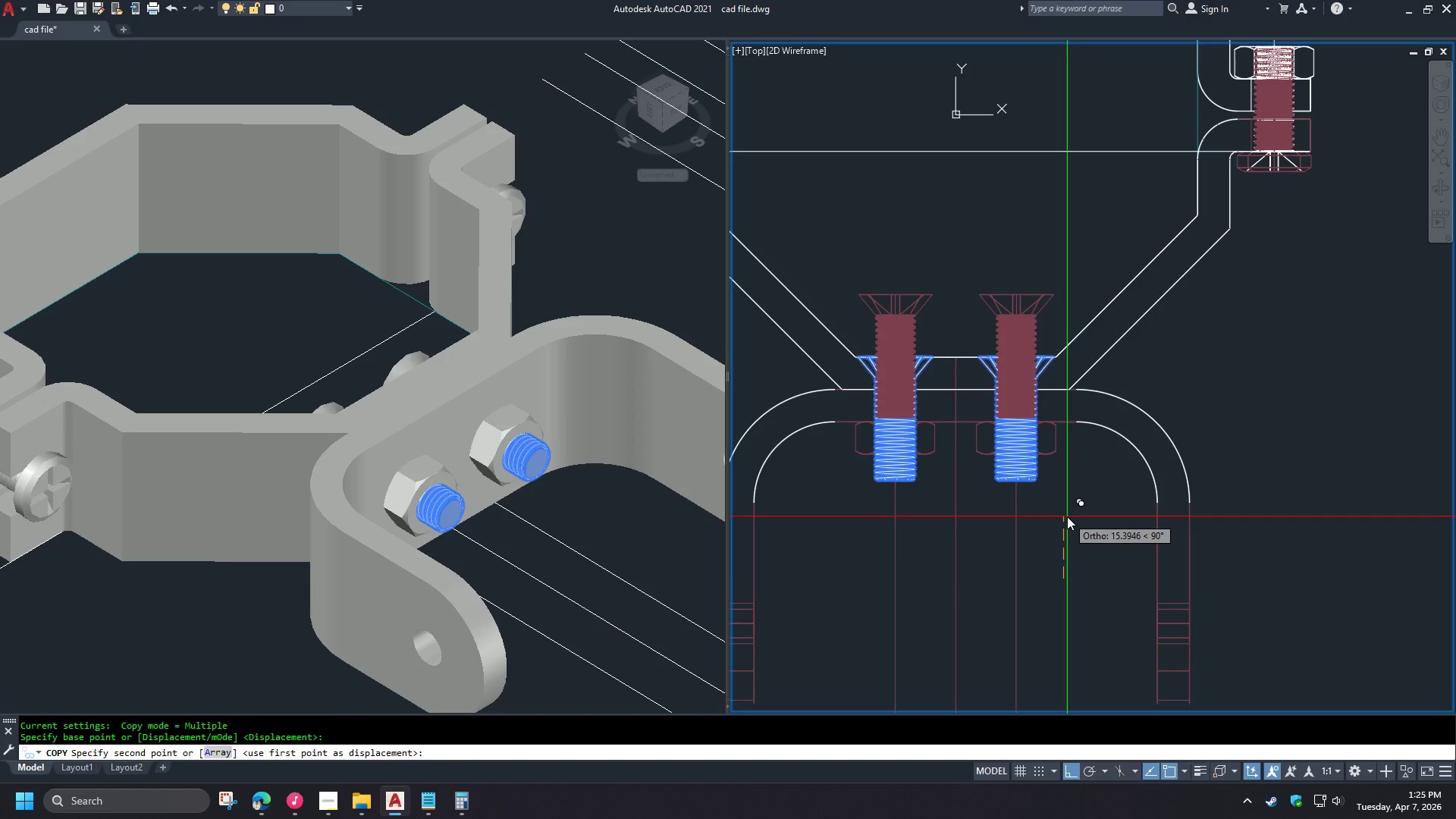 
key(Numpad2)
 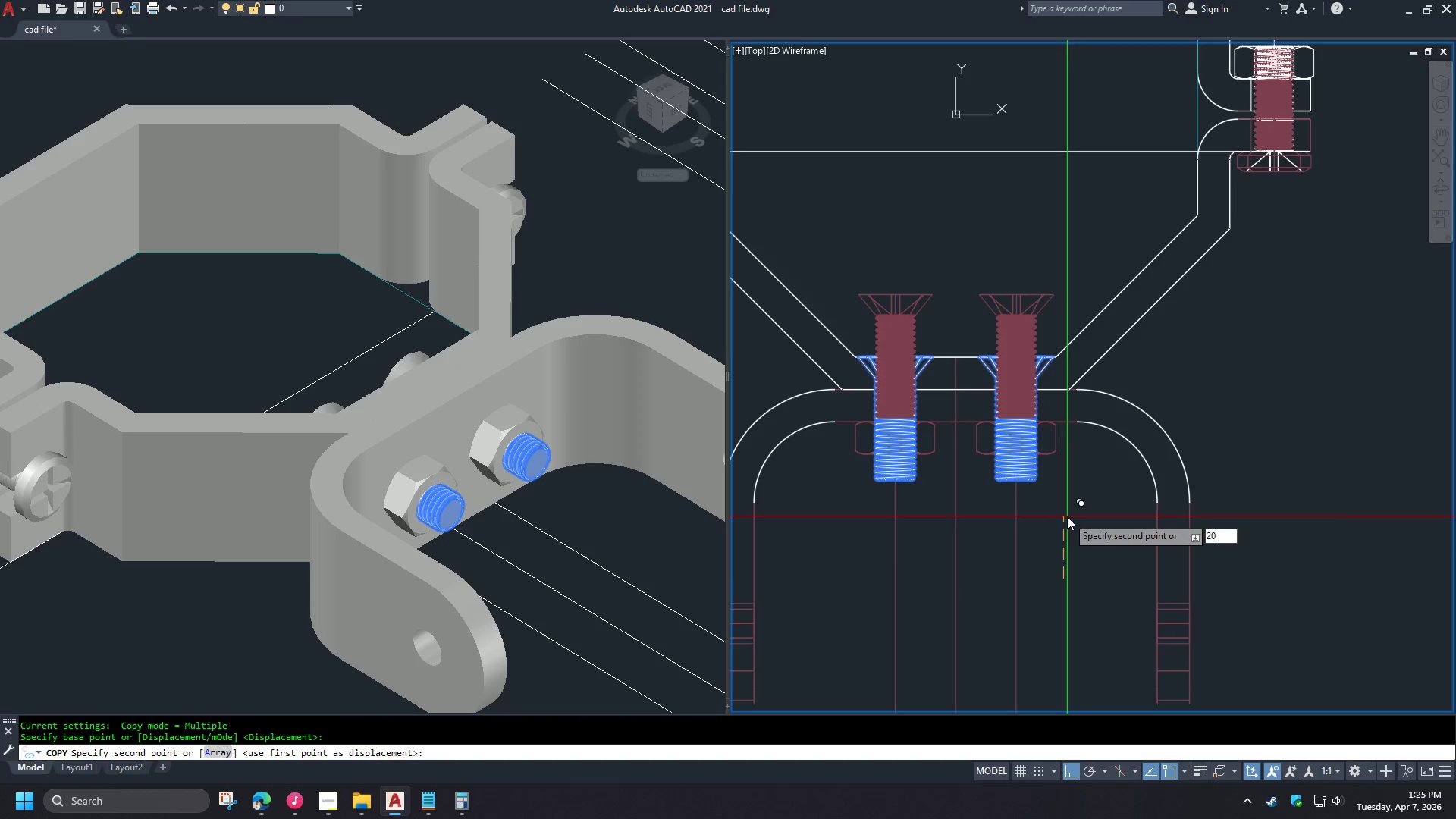 
key(Numpad0)
 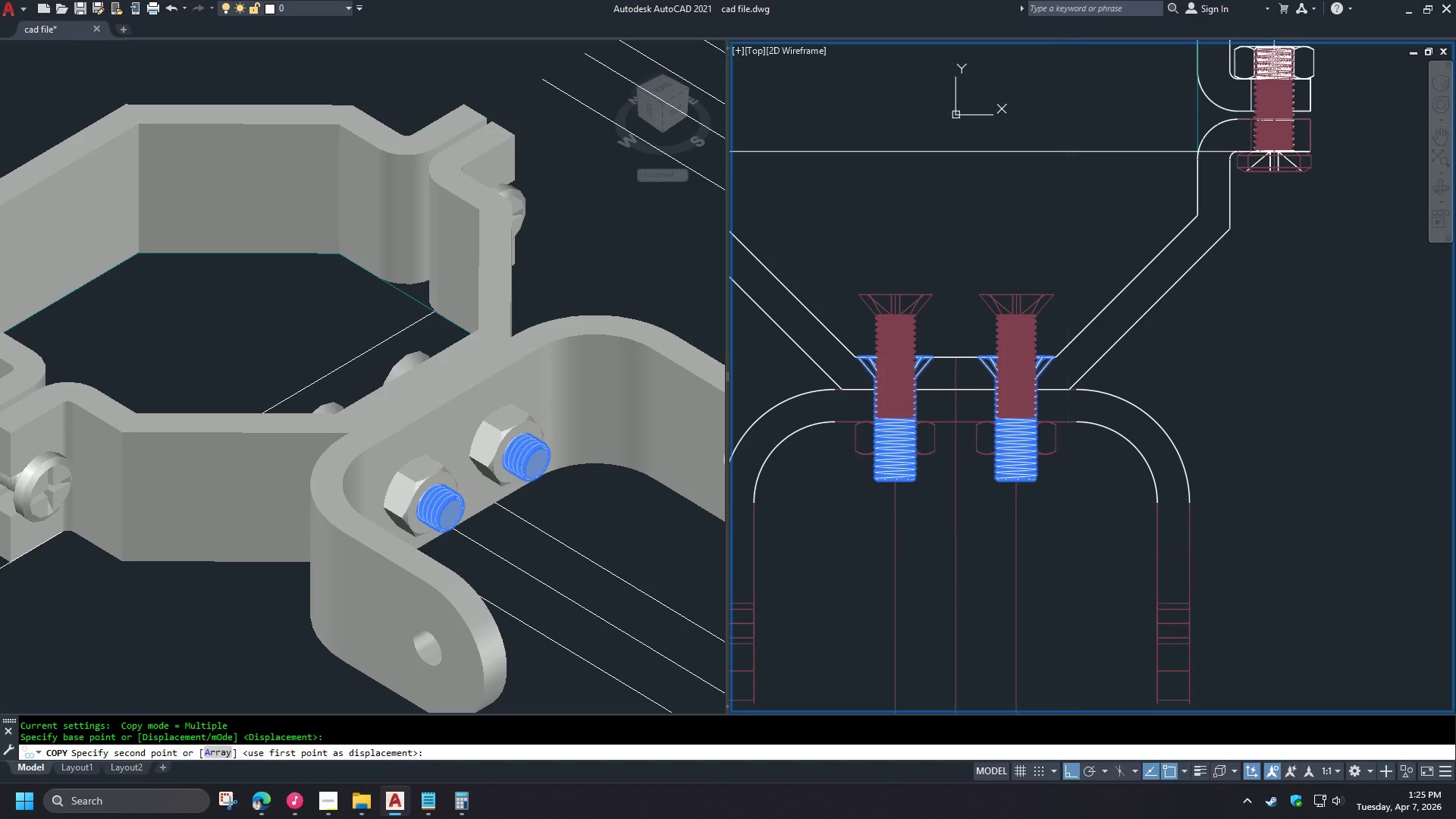 
key(Space)
 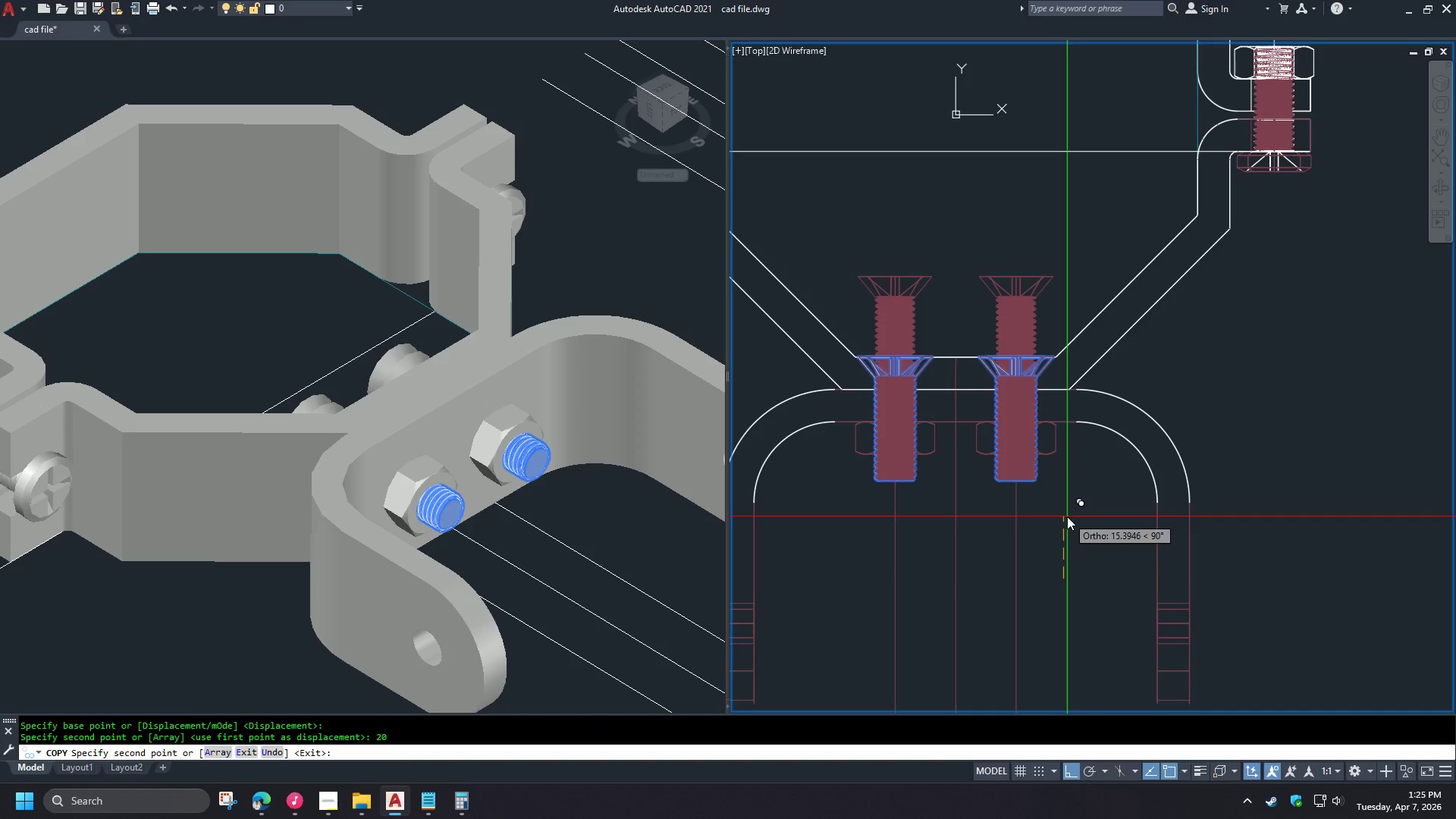 
type( su )
 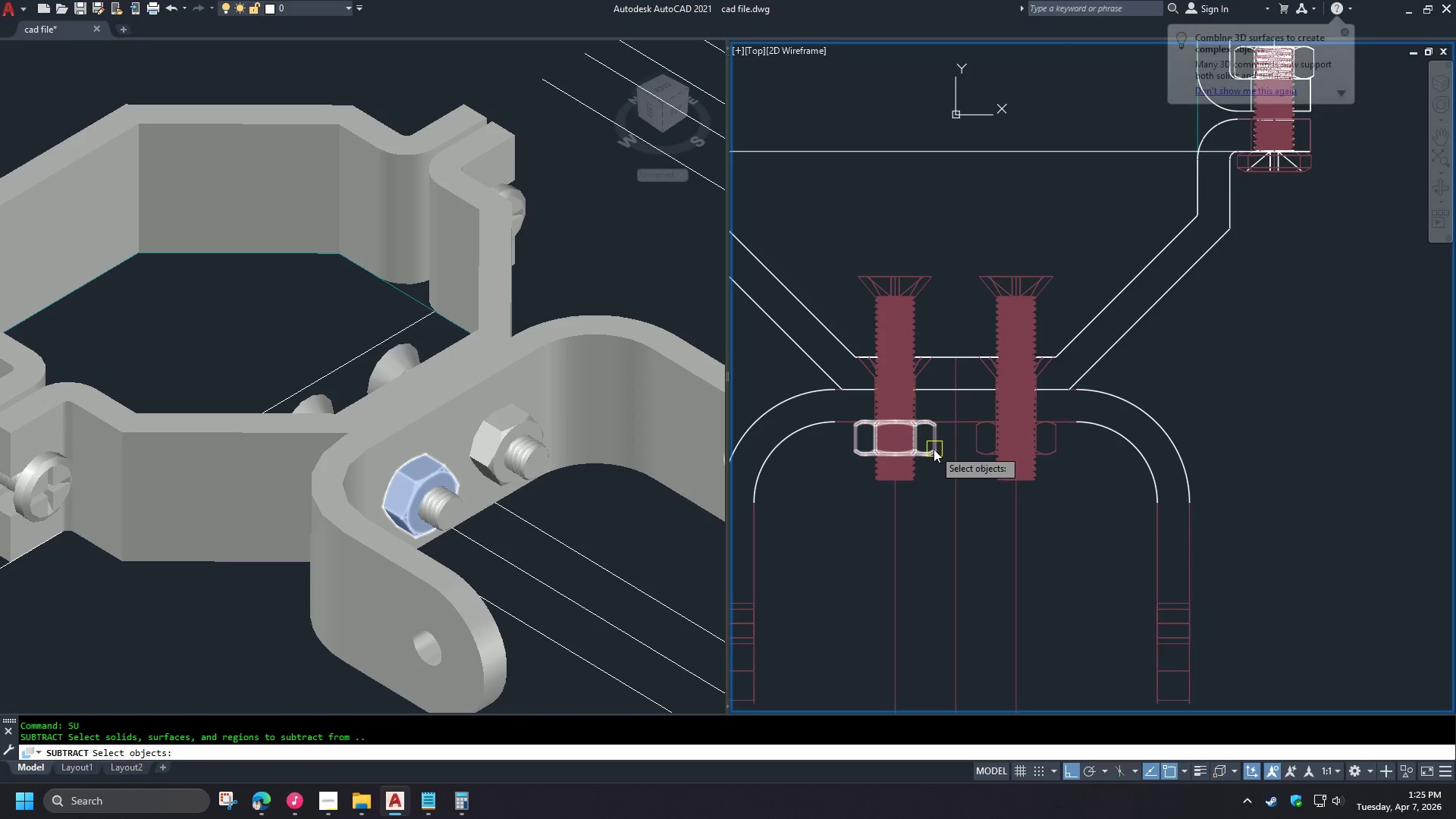 
left_click([934, 449])
 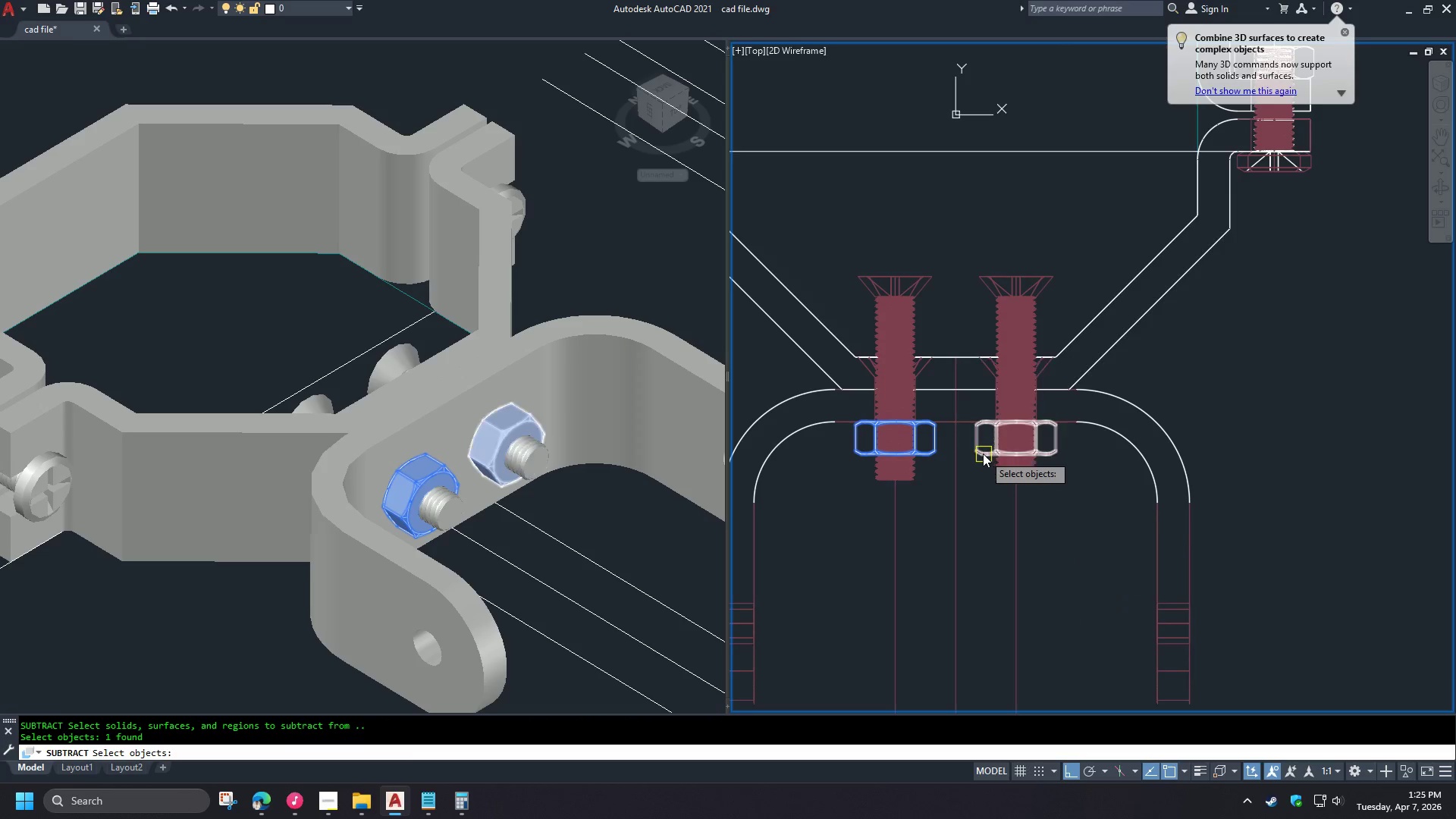 
left_click([982, 453])
 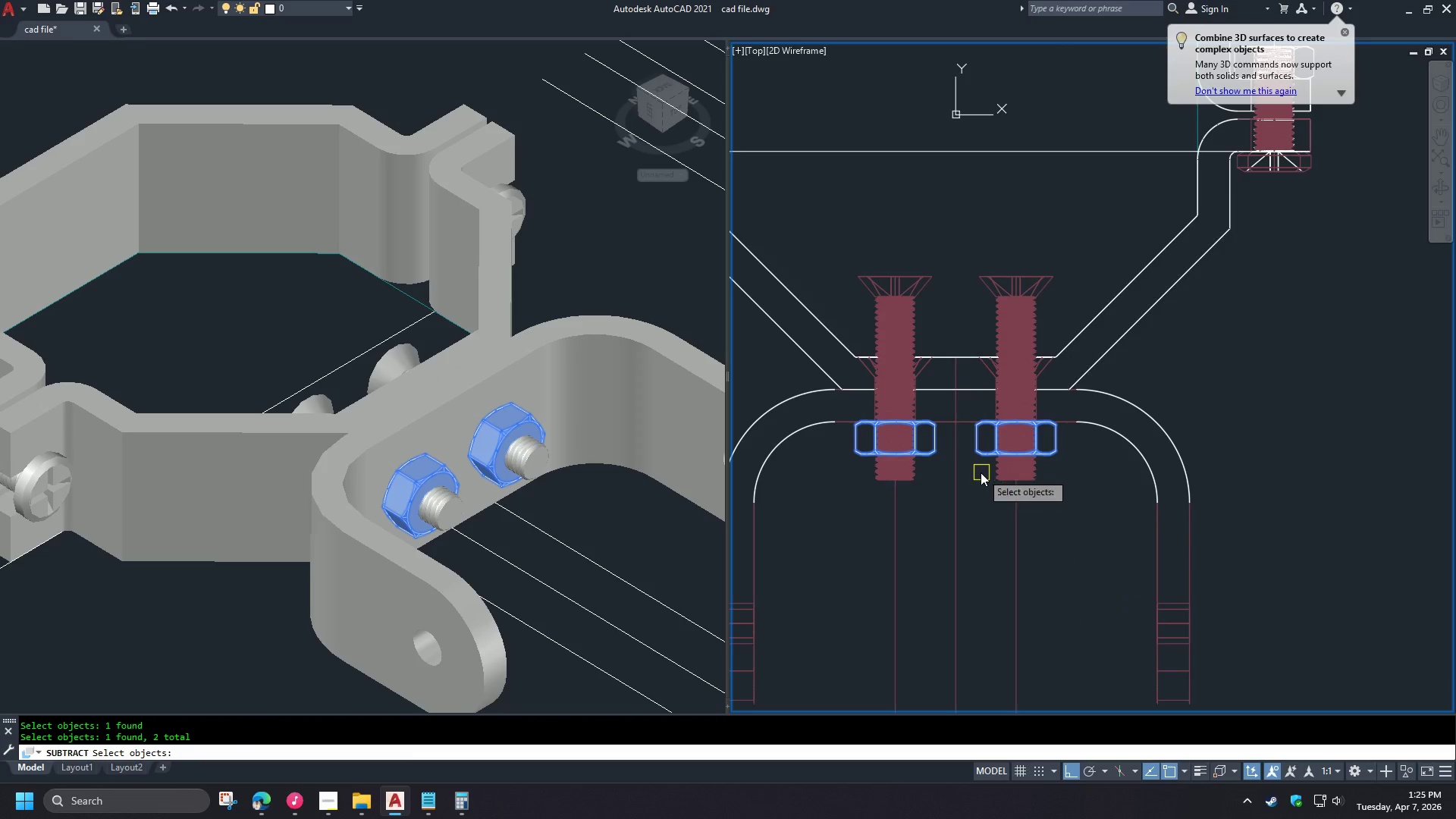 
key(Space)
 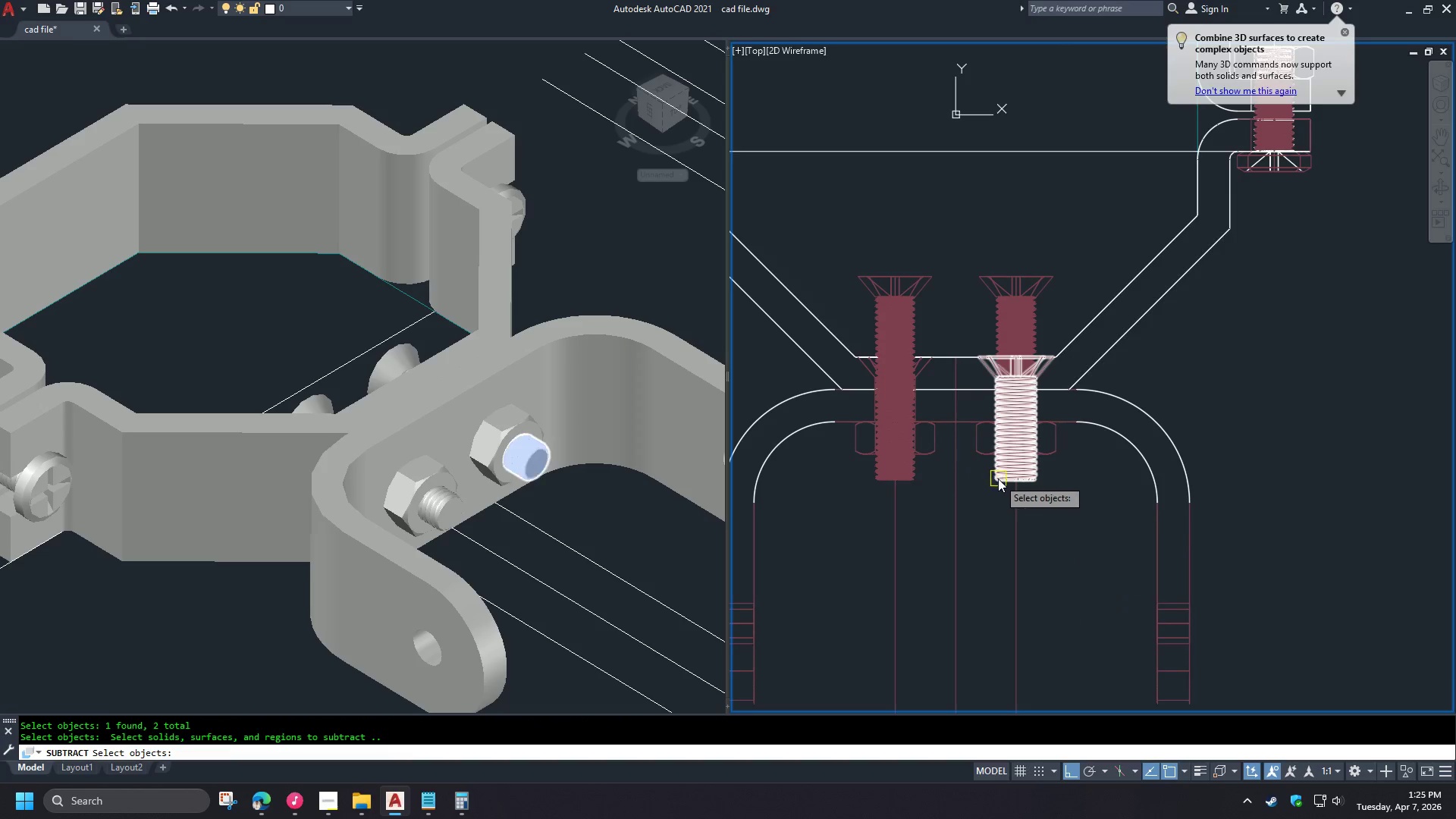 
left_click([998, 479])
 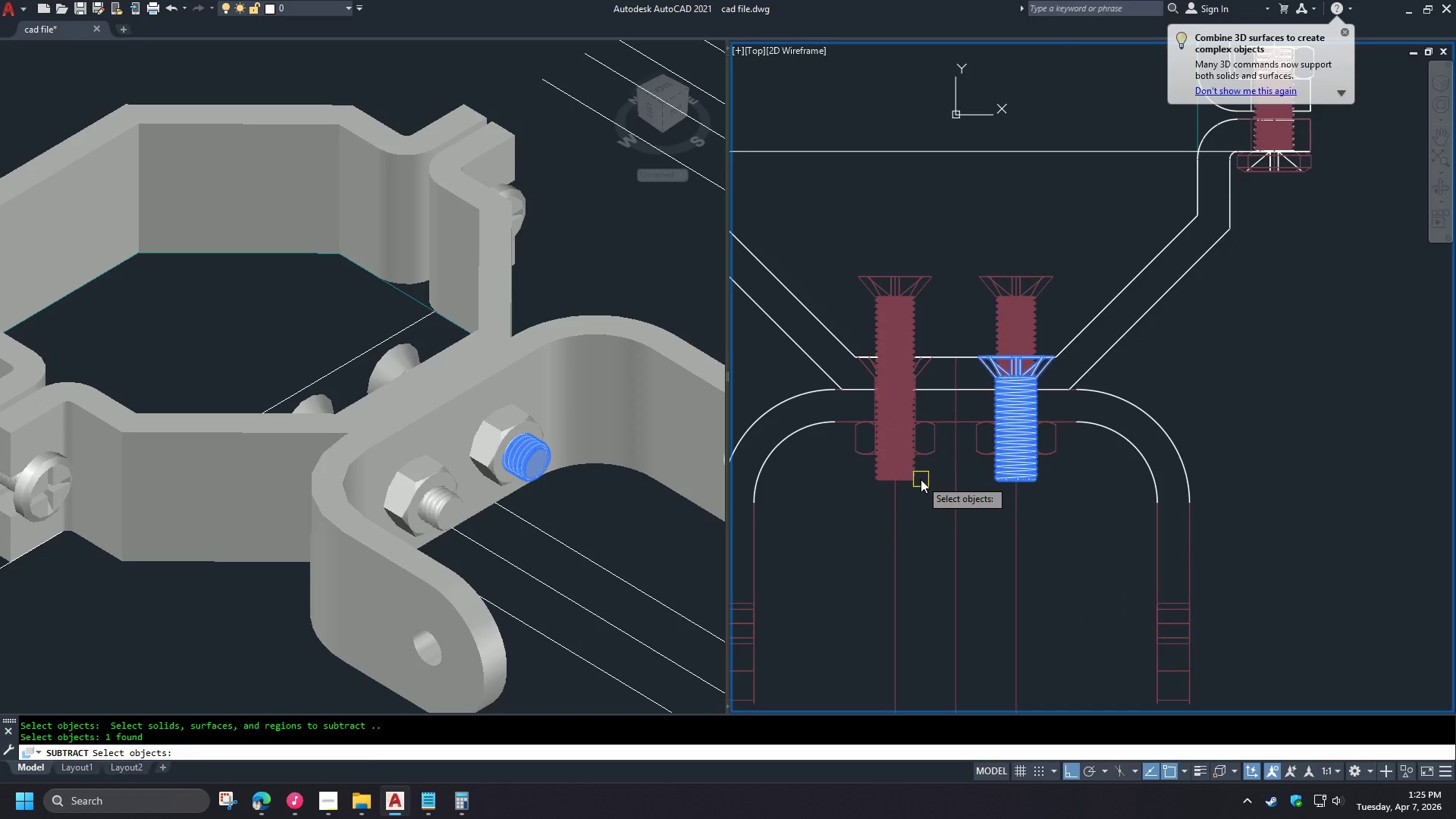 
left_click([915, 479])
 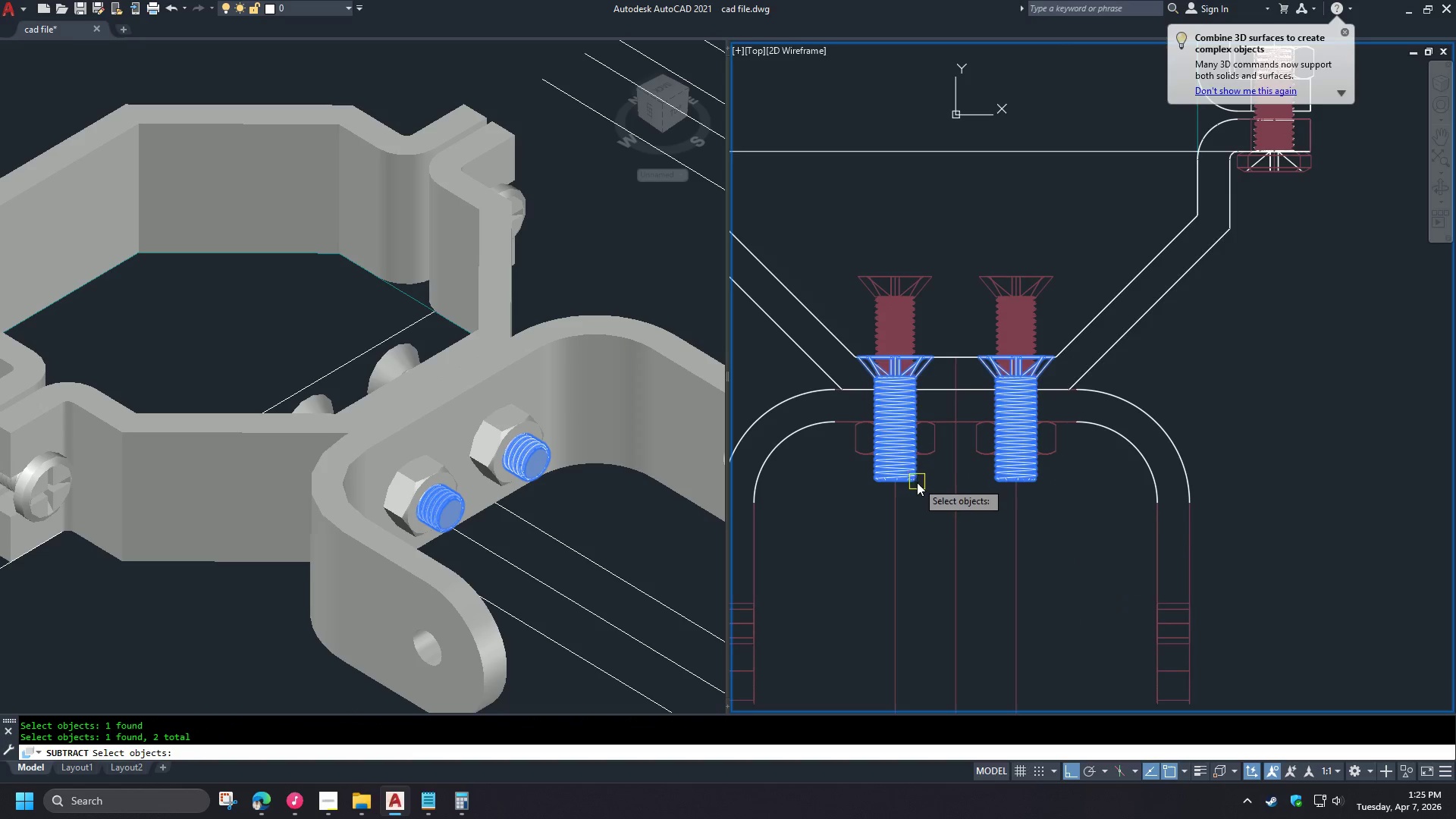 
key(Space)
 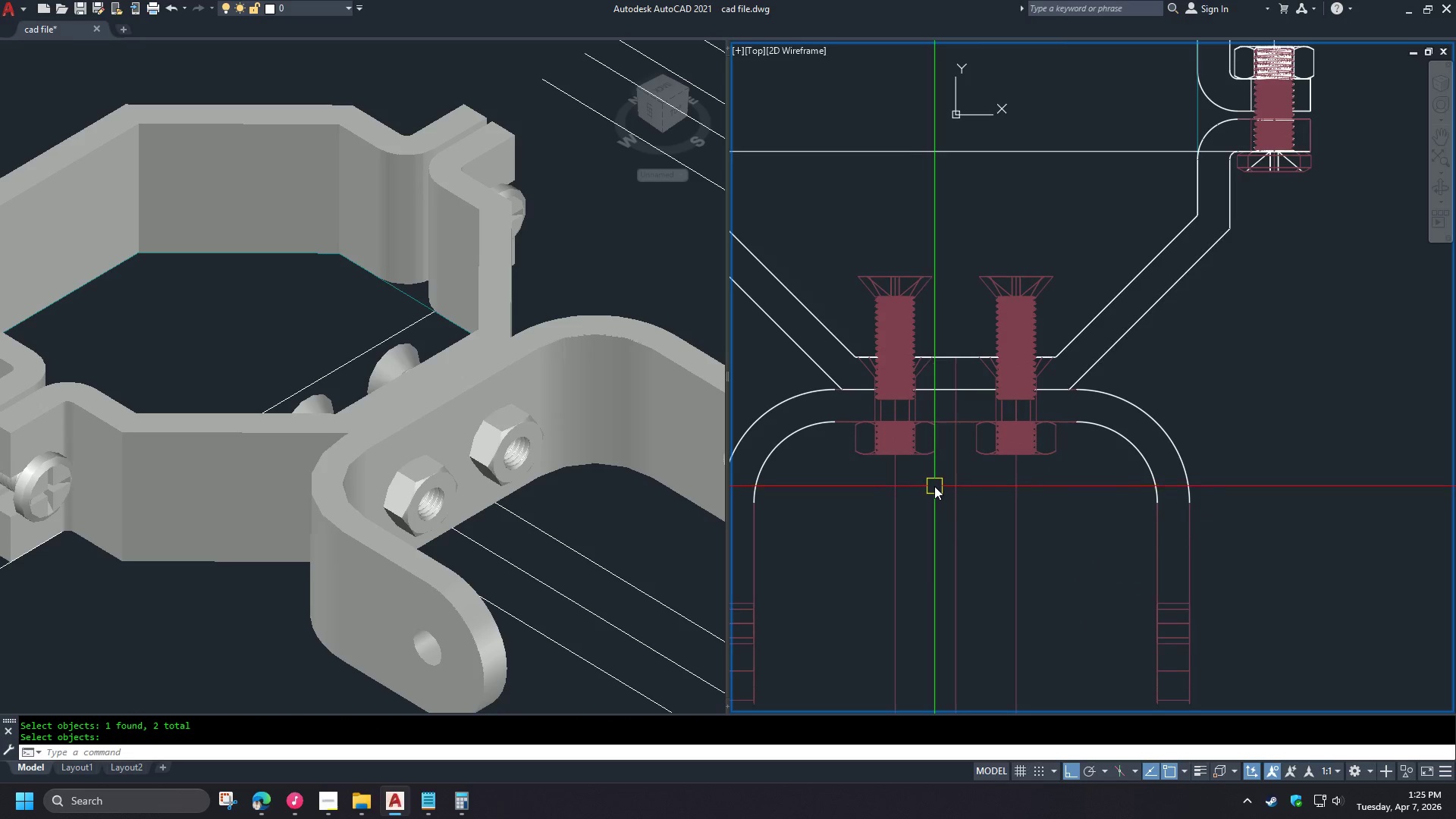 
wait(12.38)
 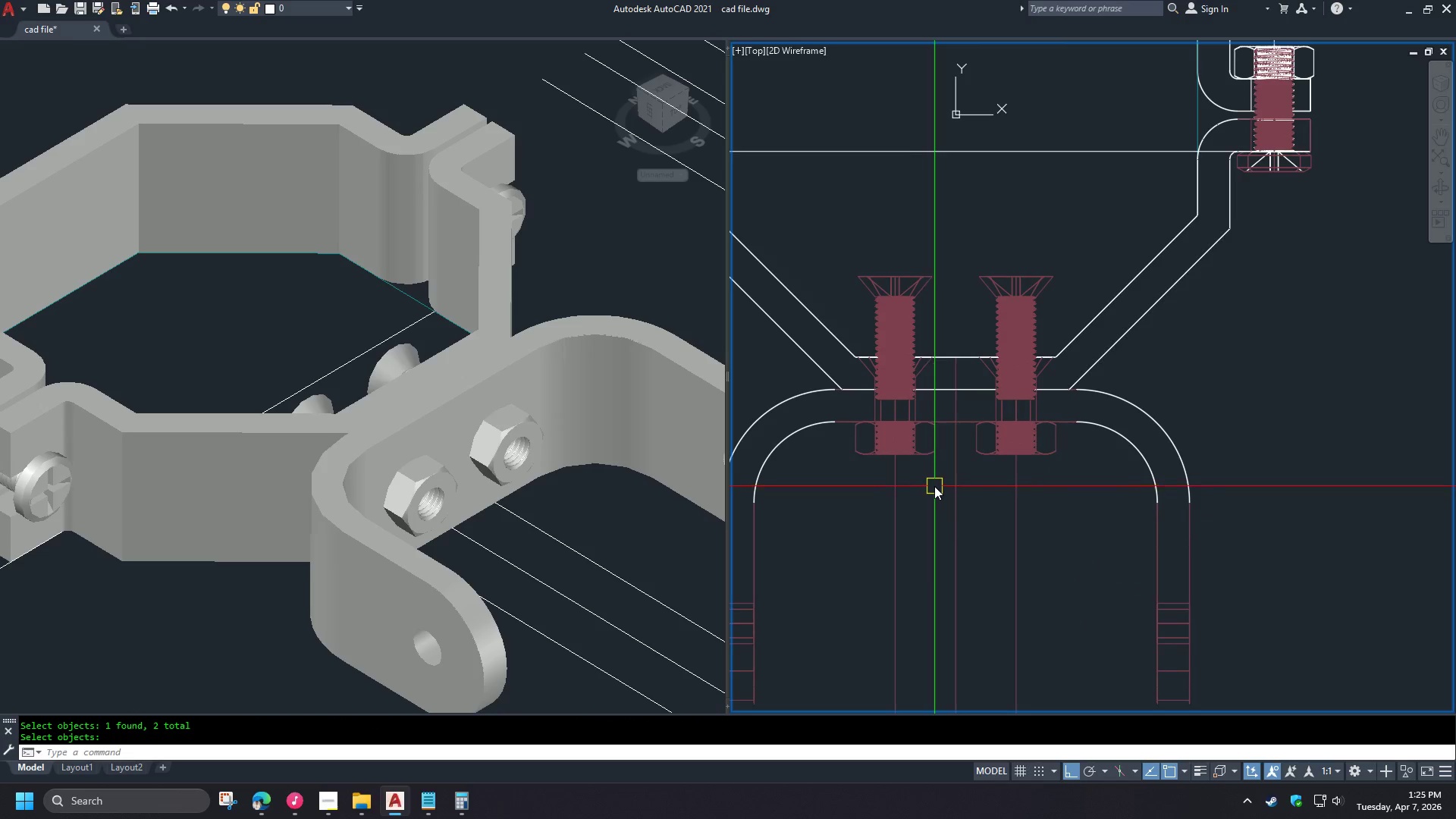 
type(soli)
 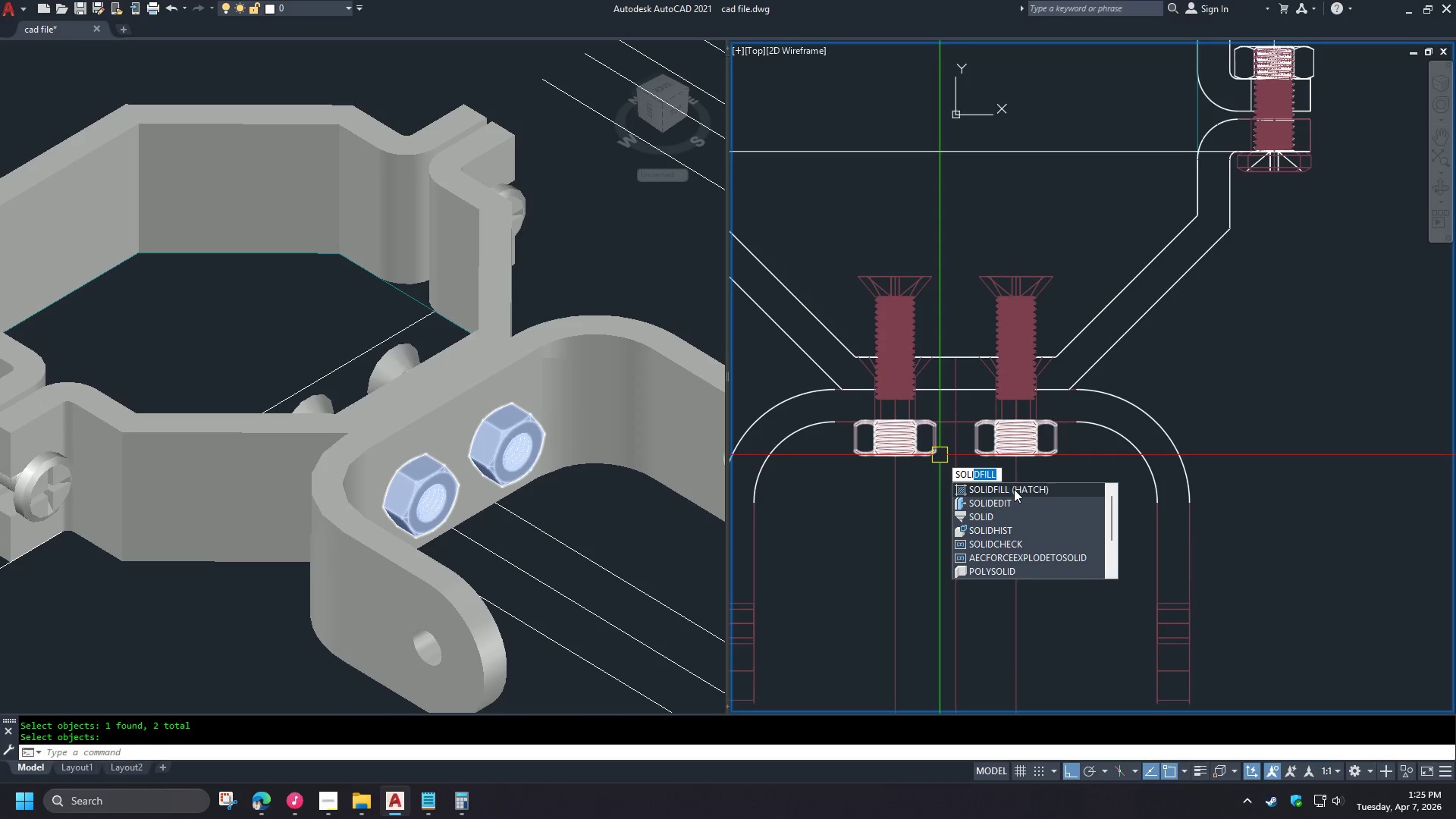 
left_click([1006, 503])
 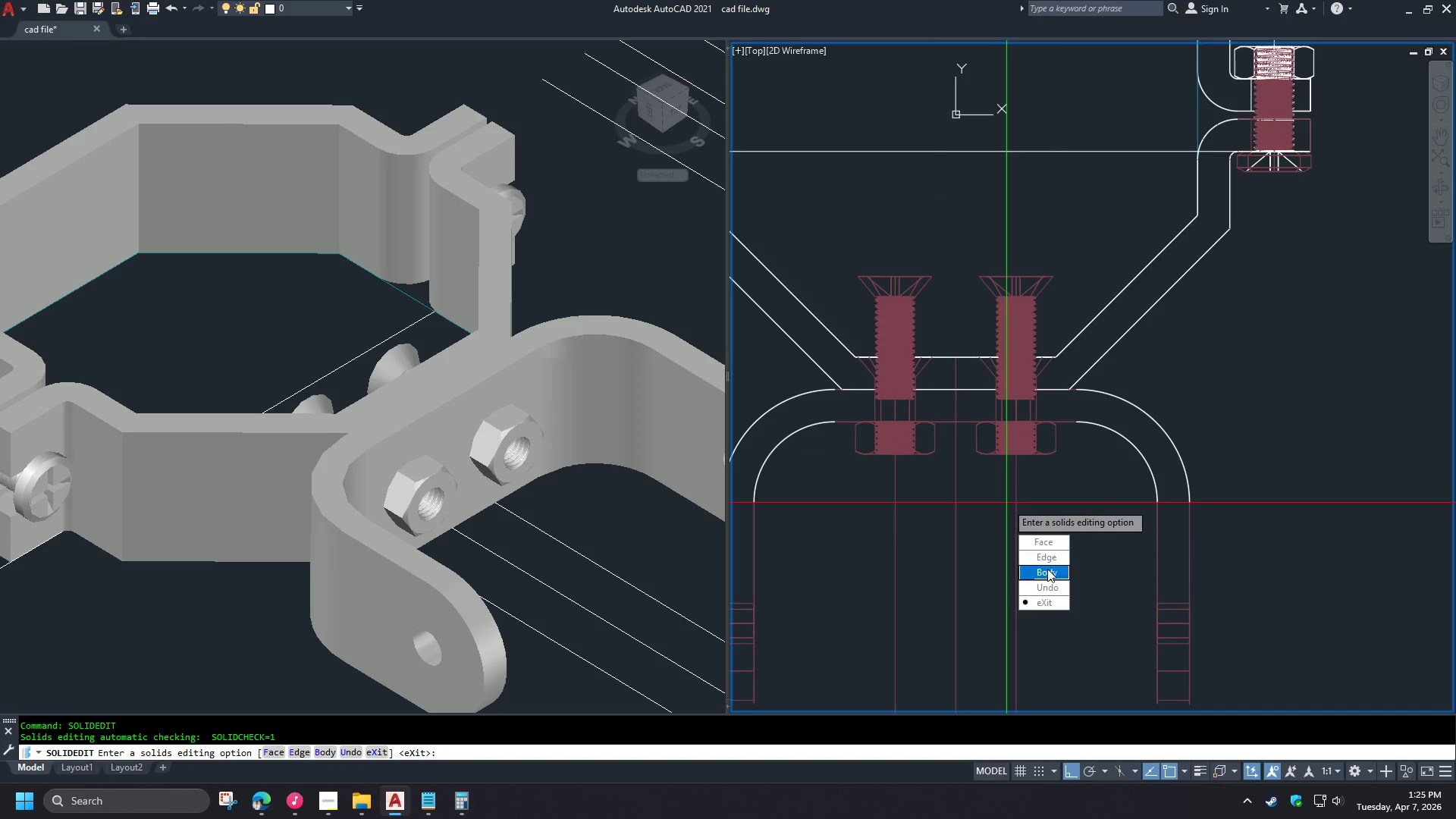 
left_click_drag(start_coordinate=[1047, 575], to_coordinate=[1006, 503])
 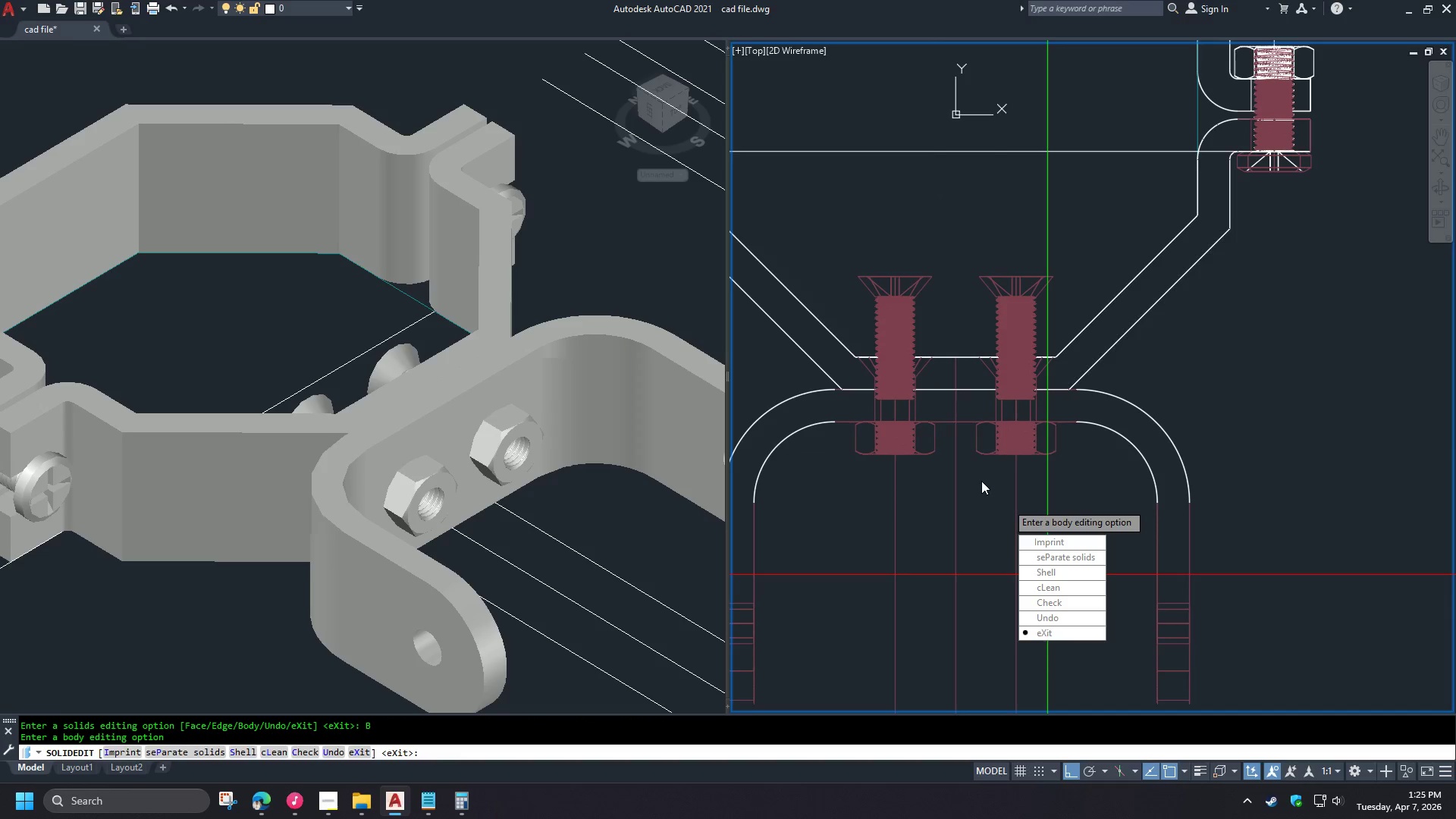 
key(P)
 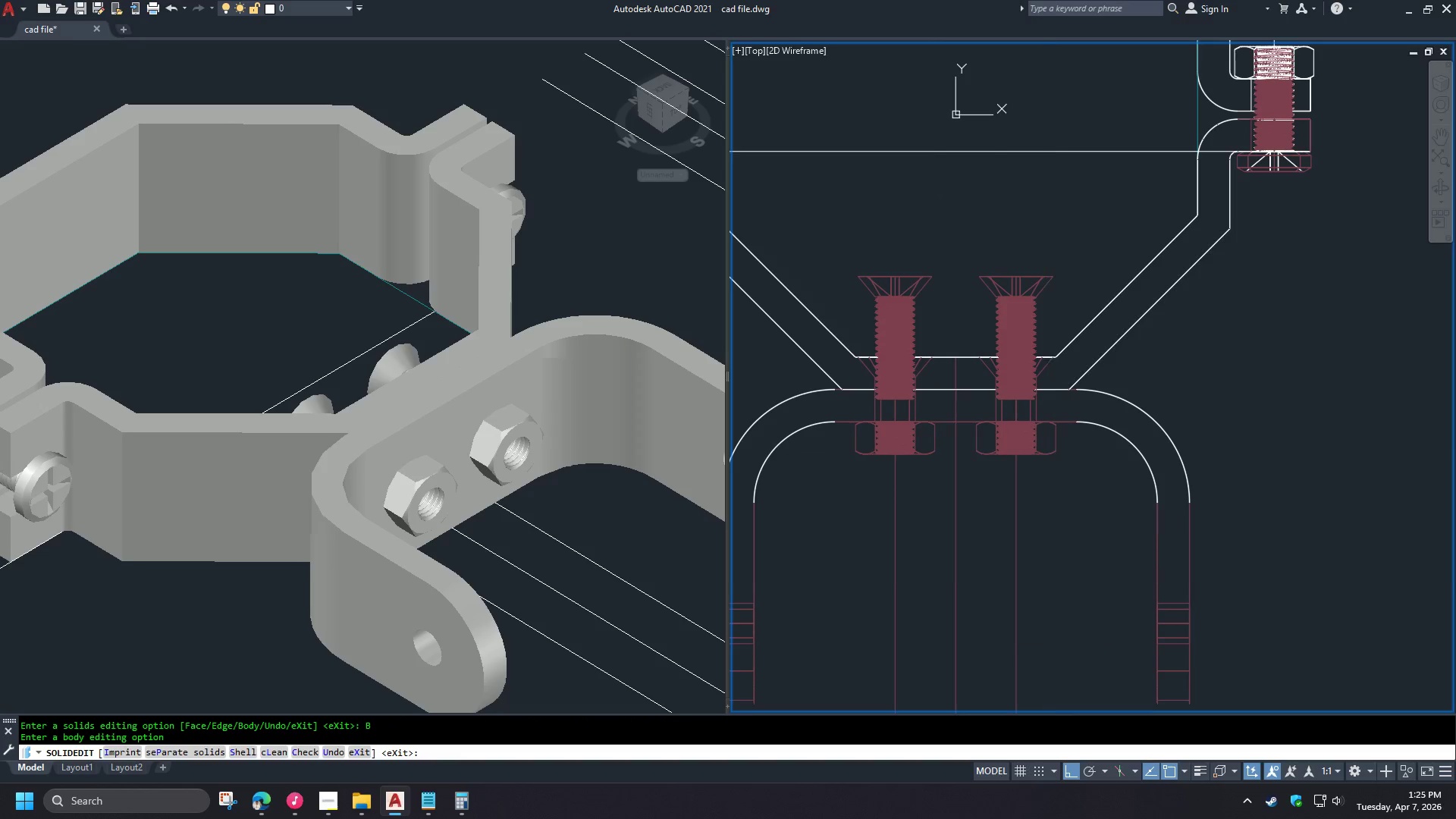 
key(Space)
 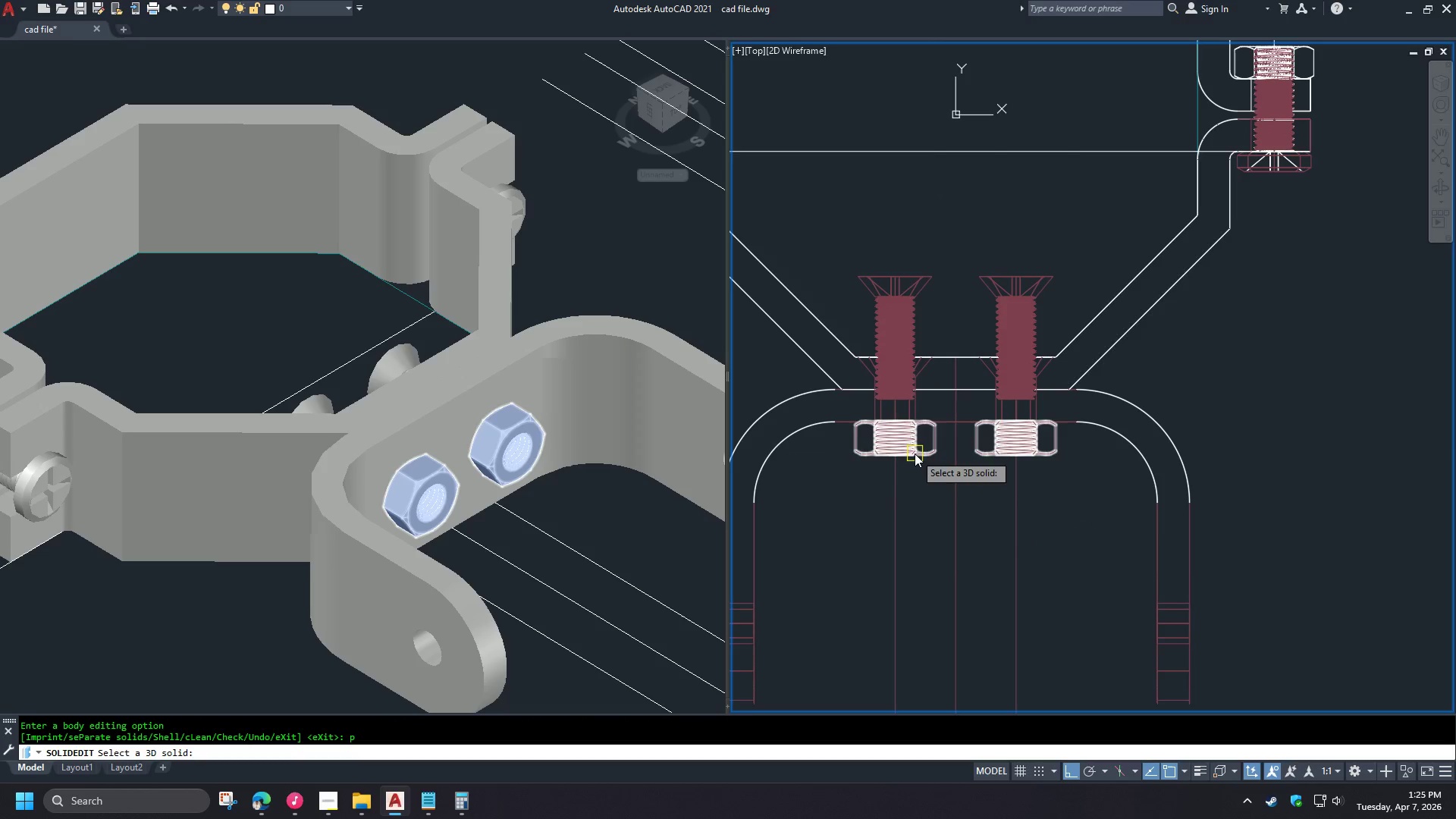 
left_click([915, 453])
 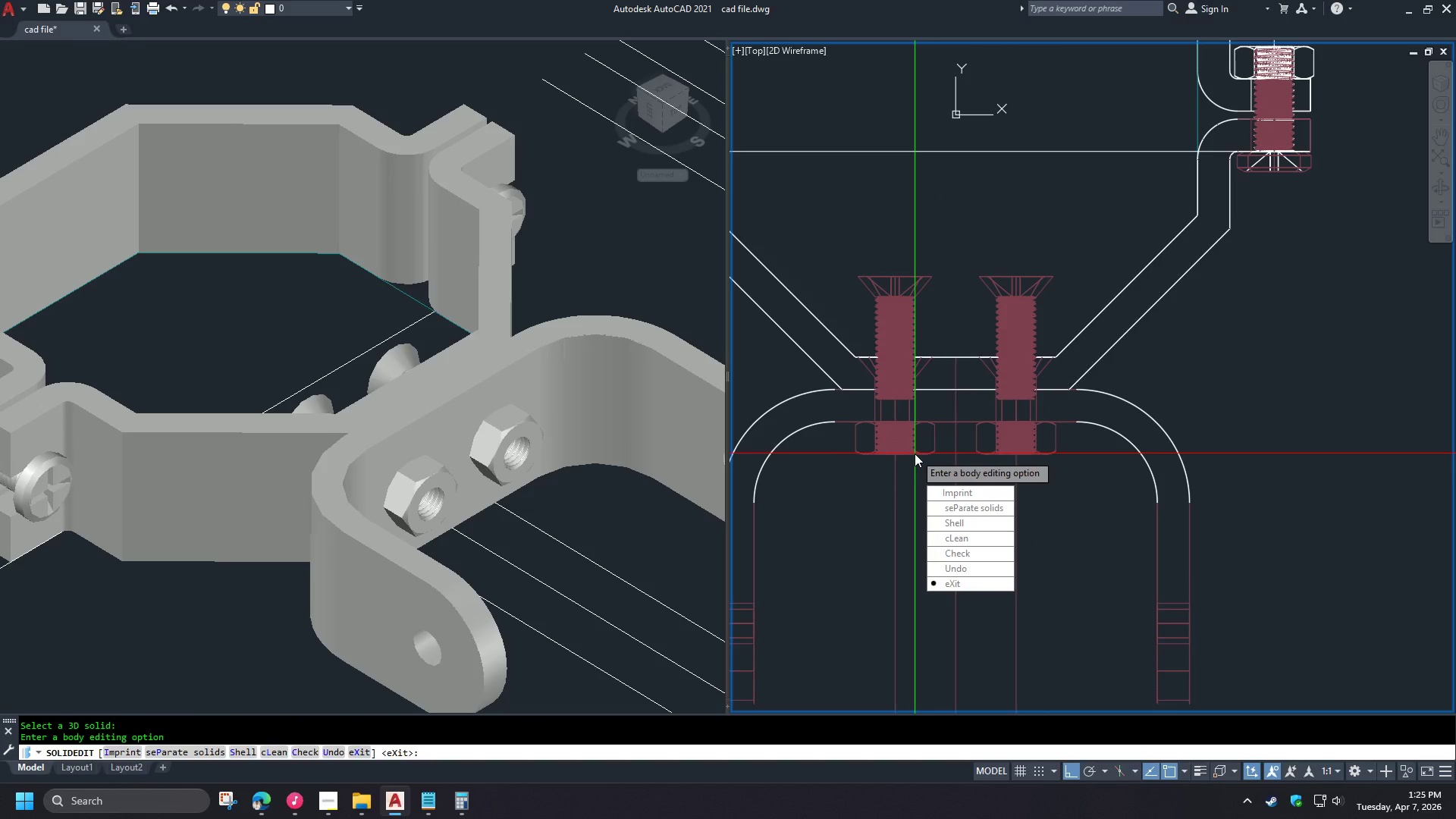 
key(Space)
 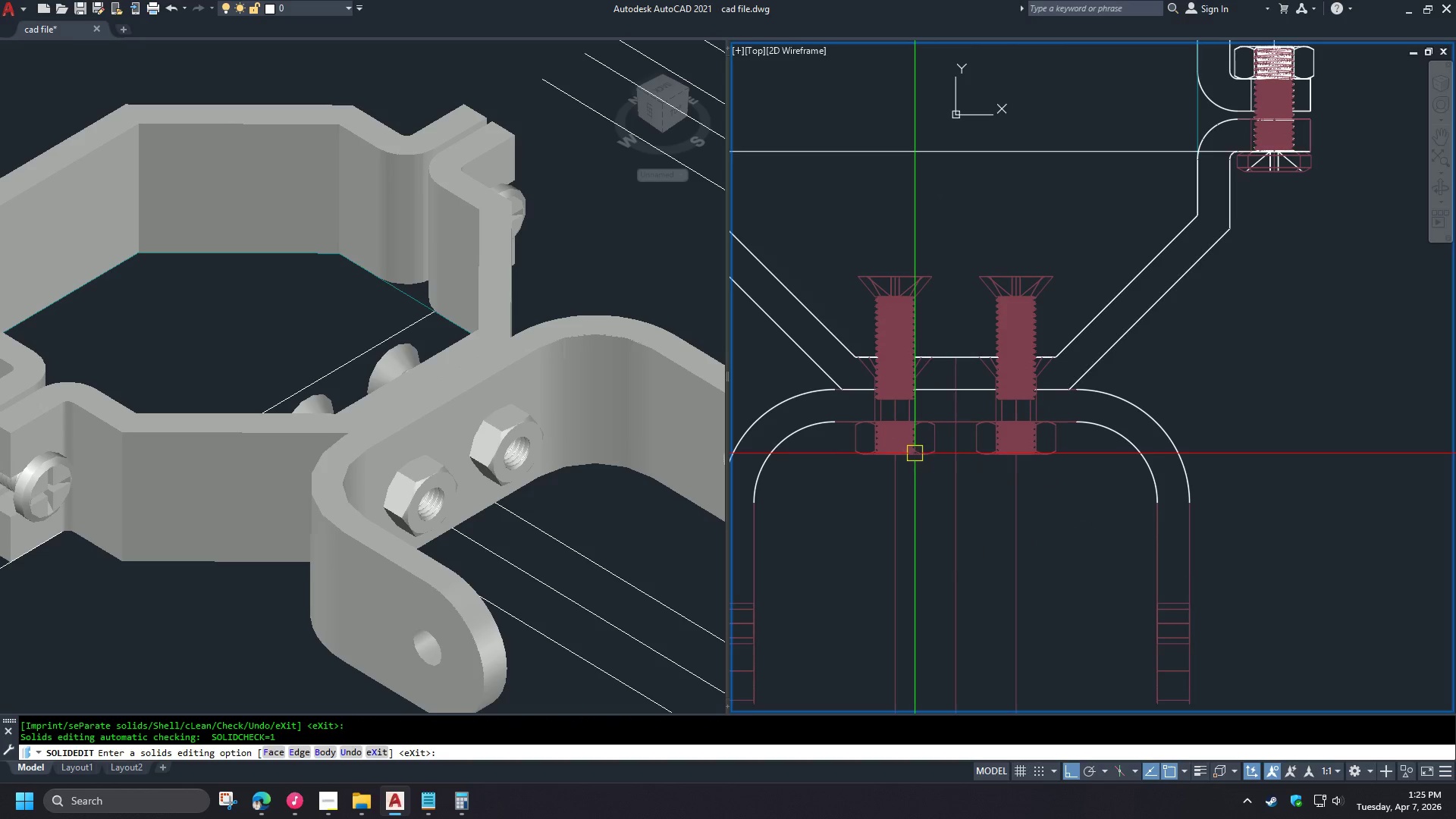 
key(Space)
 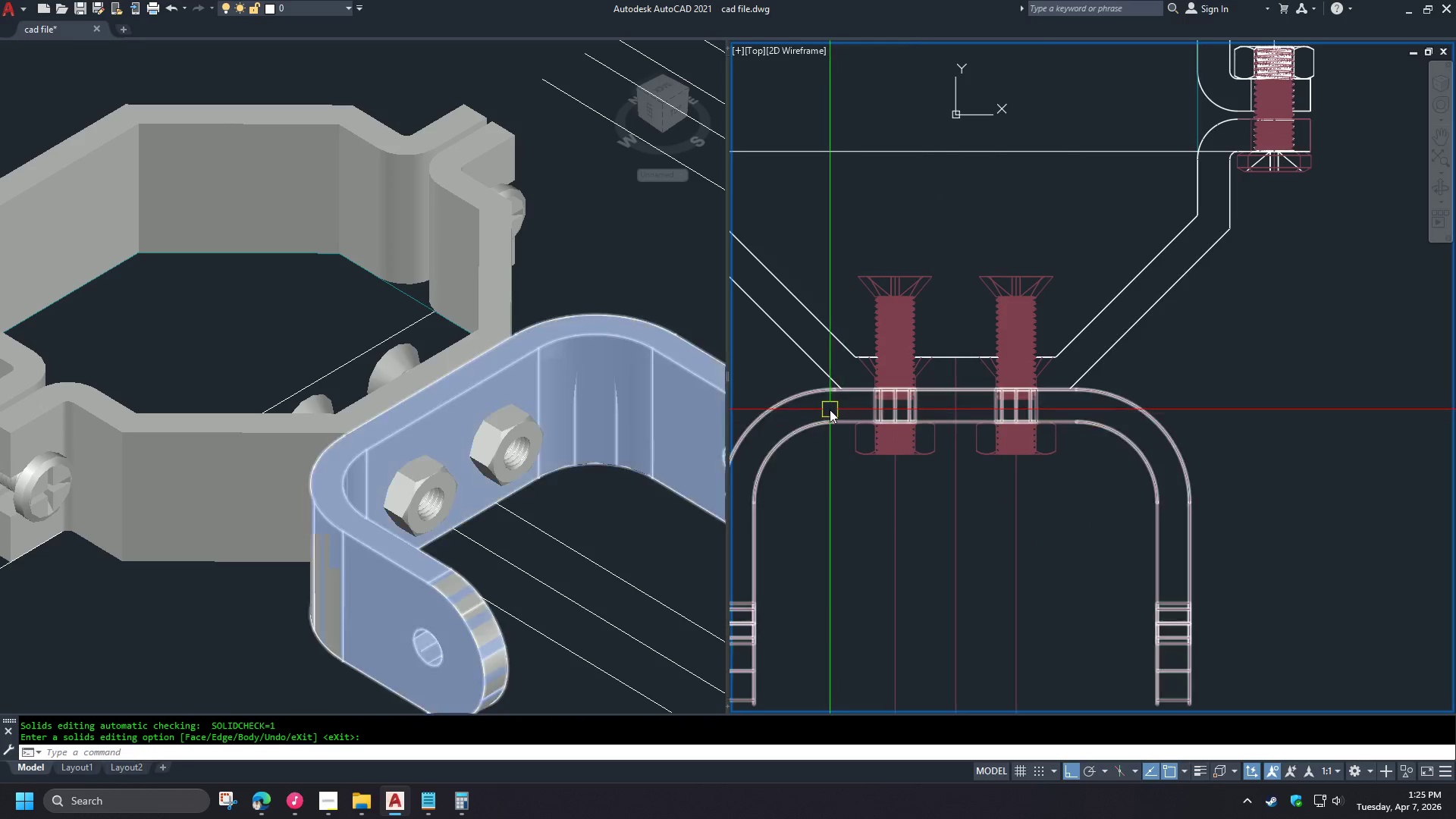 
left_click([826, 407])
 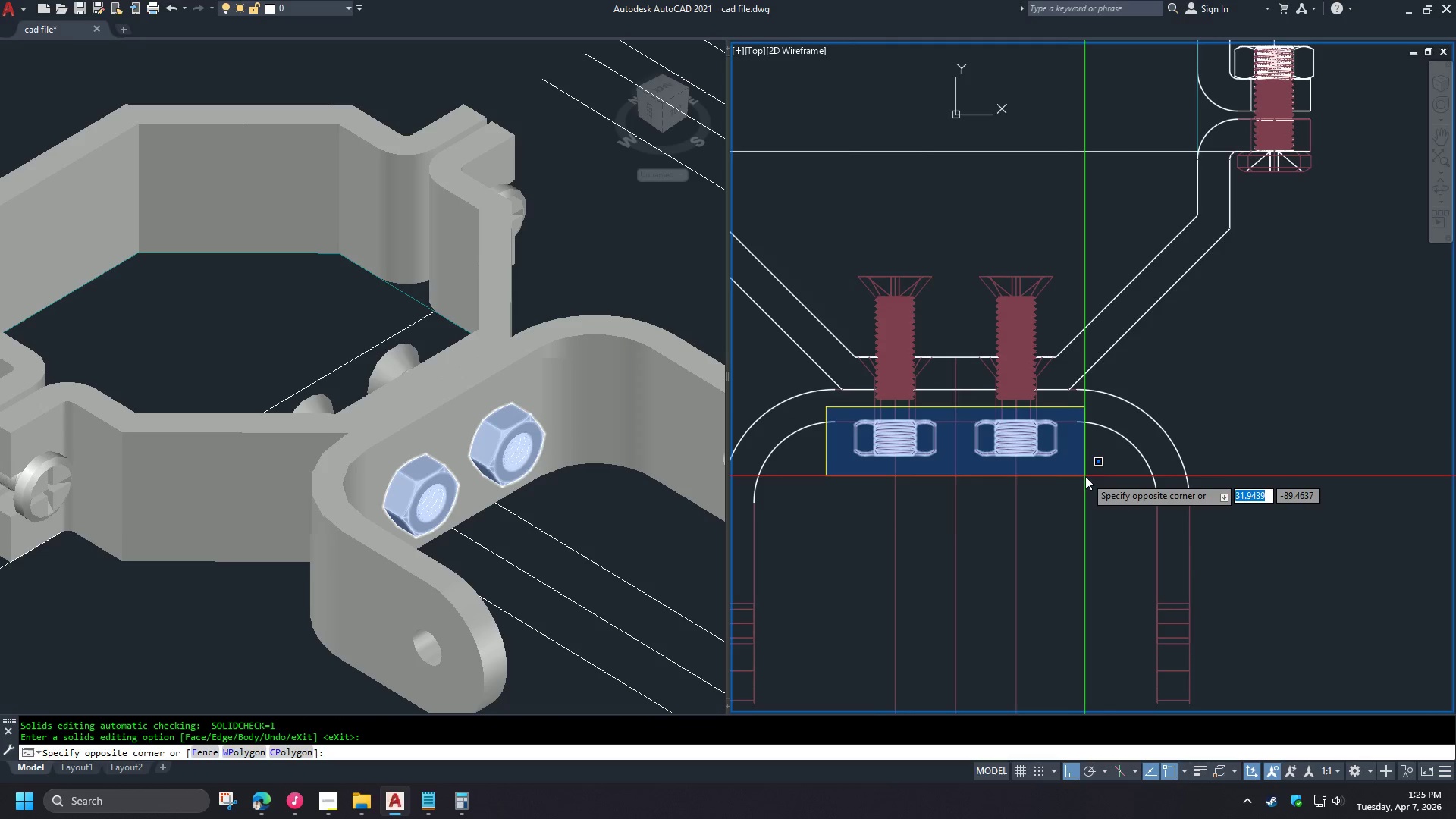 
left_click([1085, 477])
 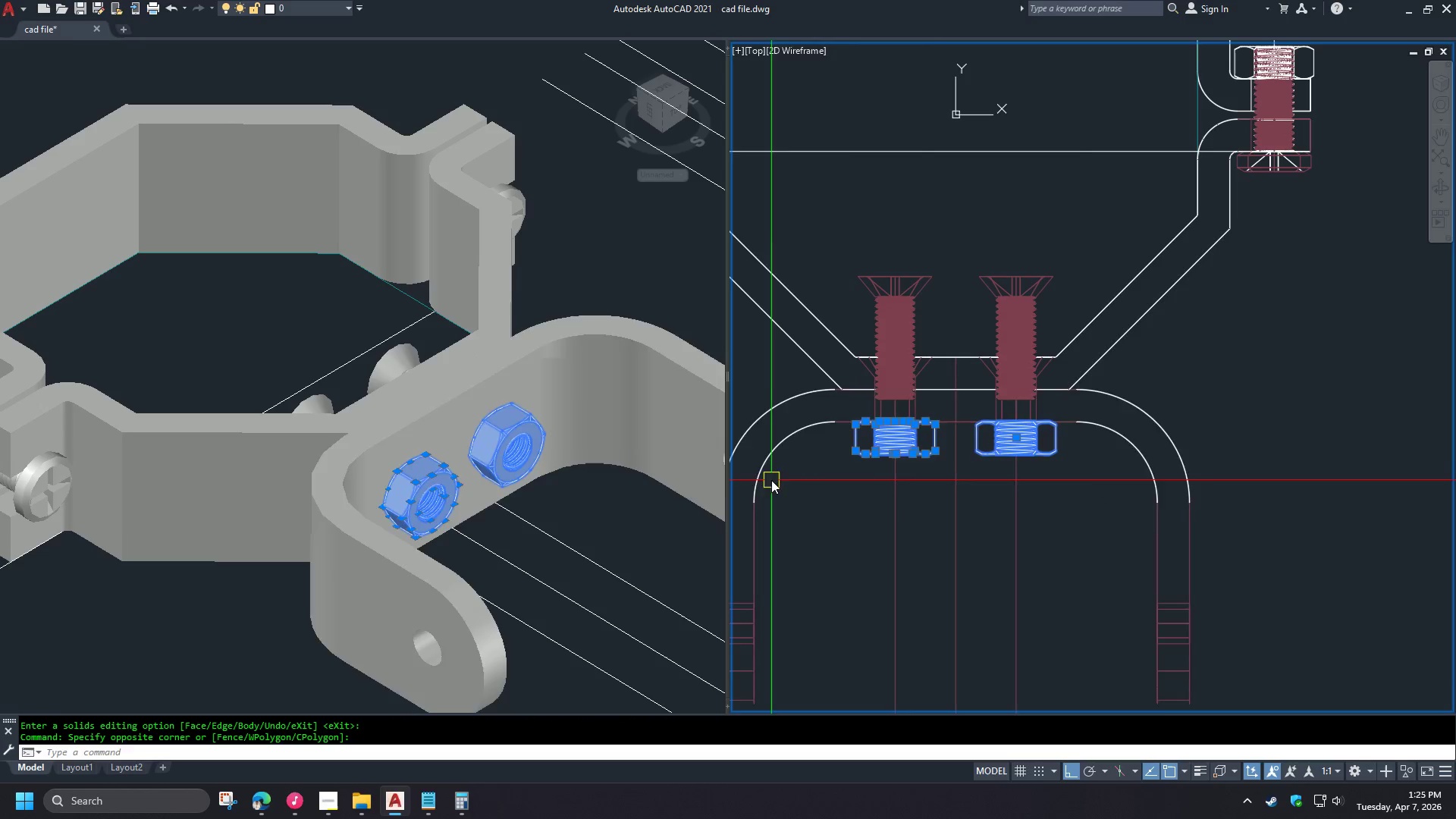 
key(Escape)
key(Escape)
type(re )
 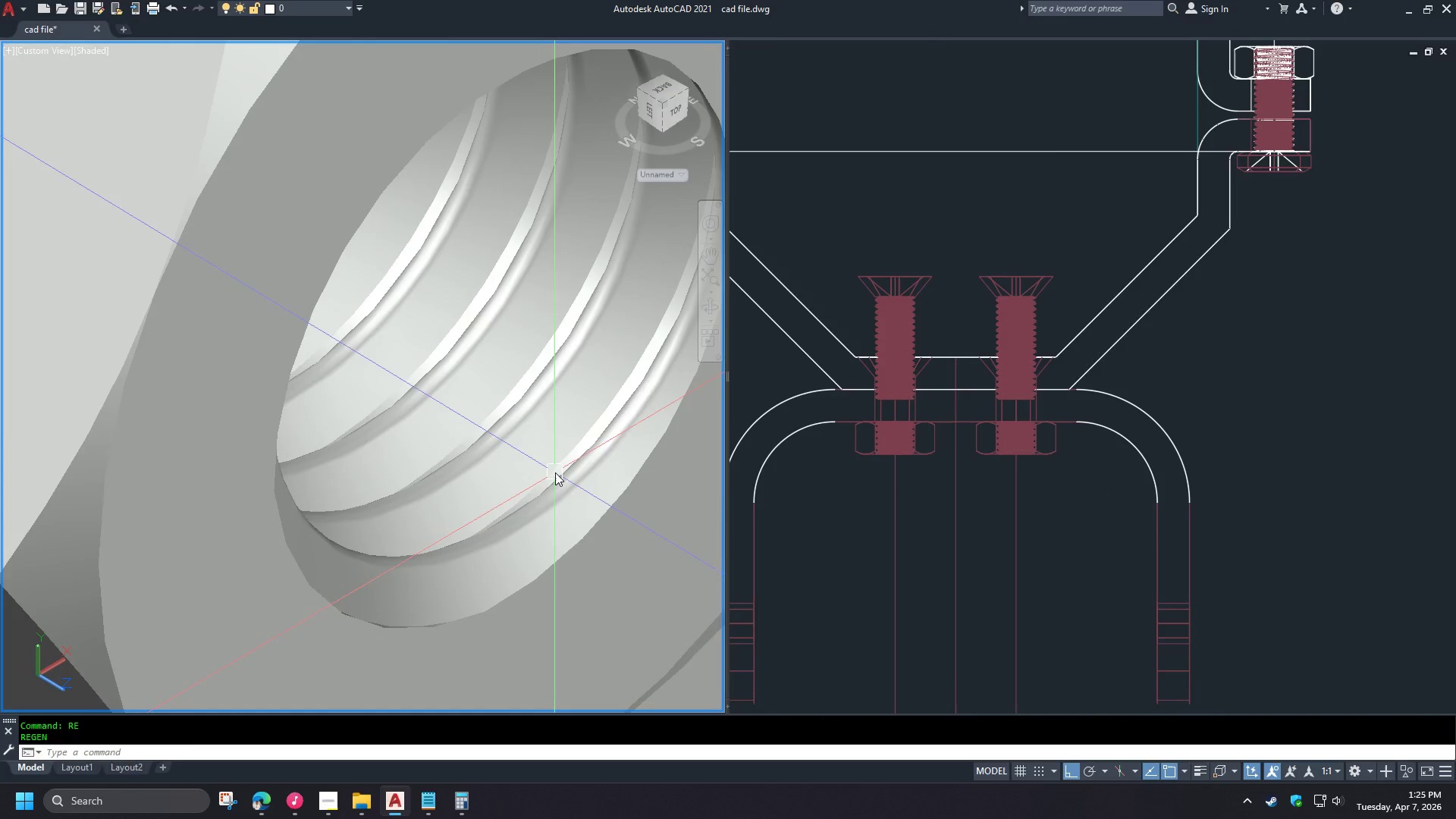 
hold_key(key=ShiftLeft, duration=1.52)
 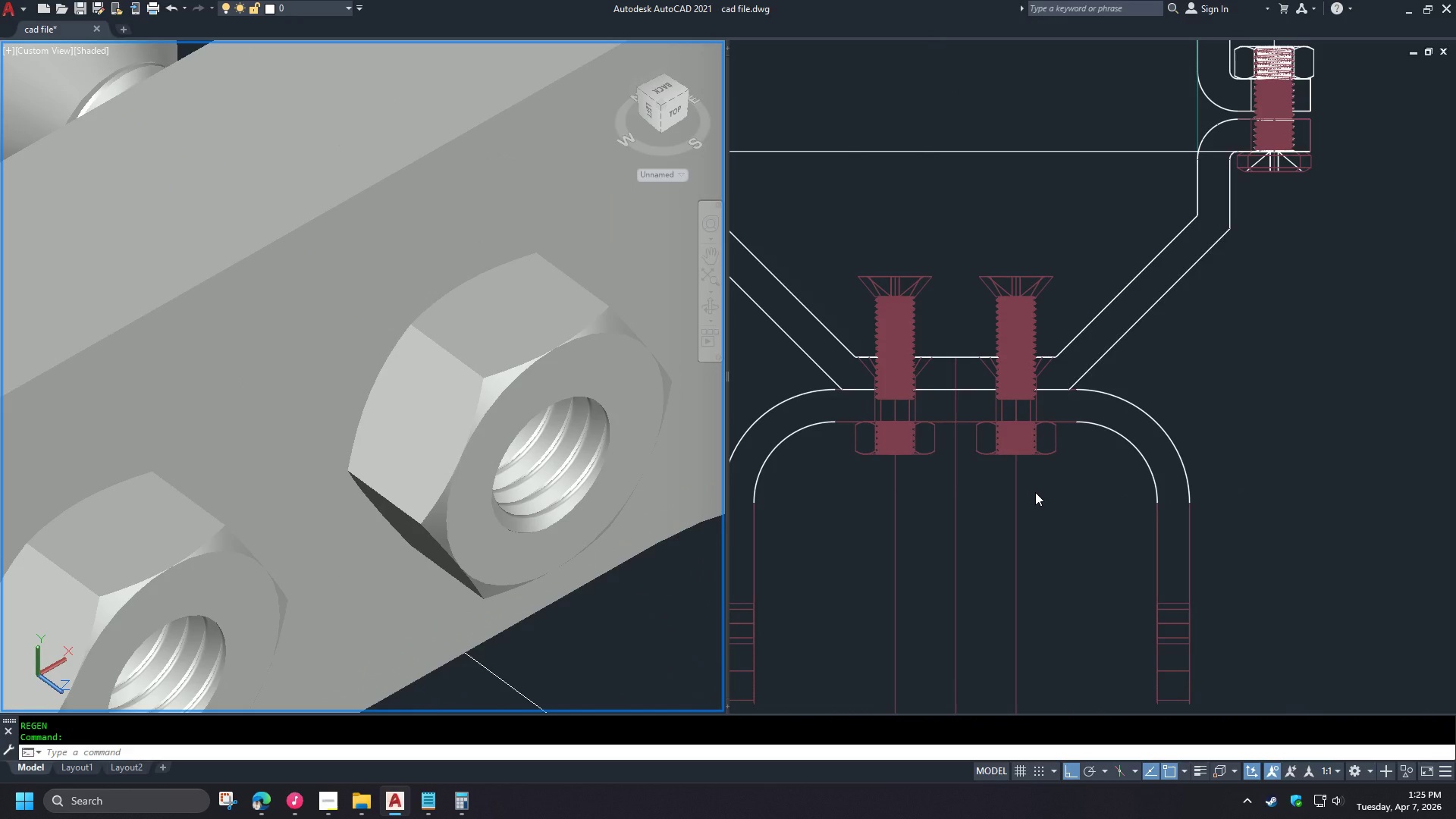 
scroll: coordinate [507, 456], scroll_direction: up, amount: 5.0
 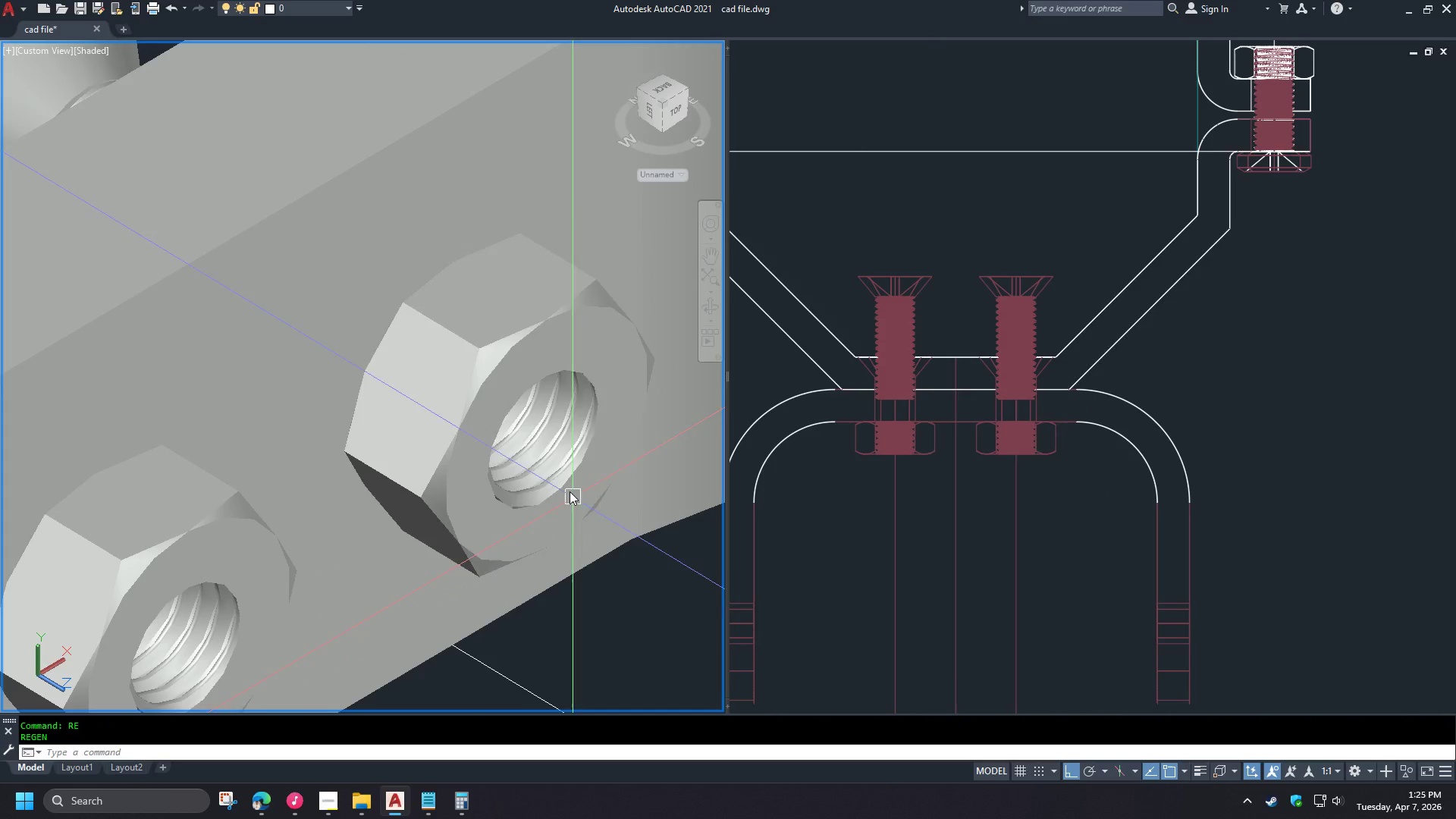 
key(Shift+ShiftLeft)
 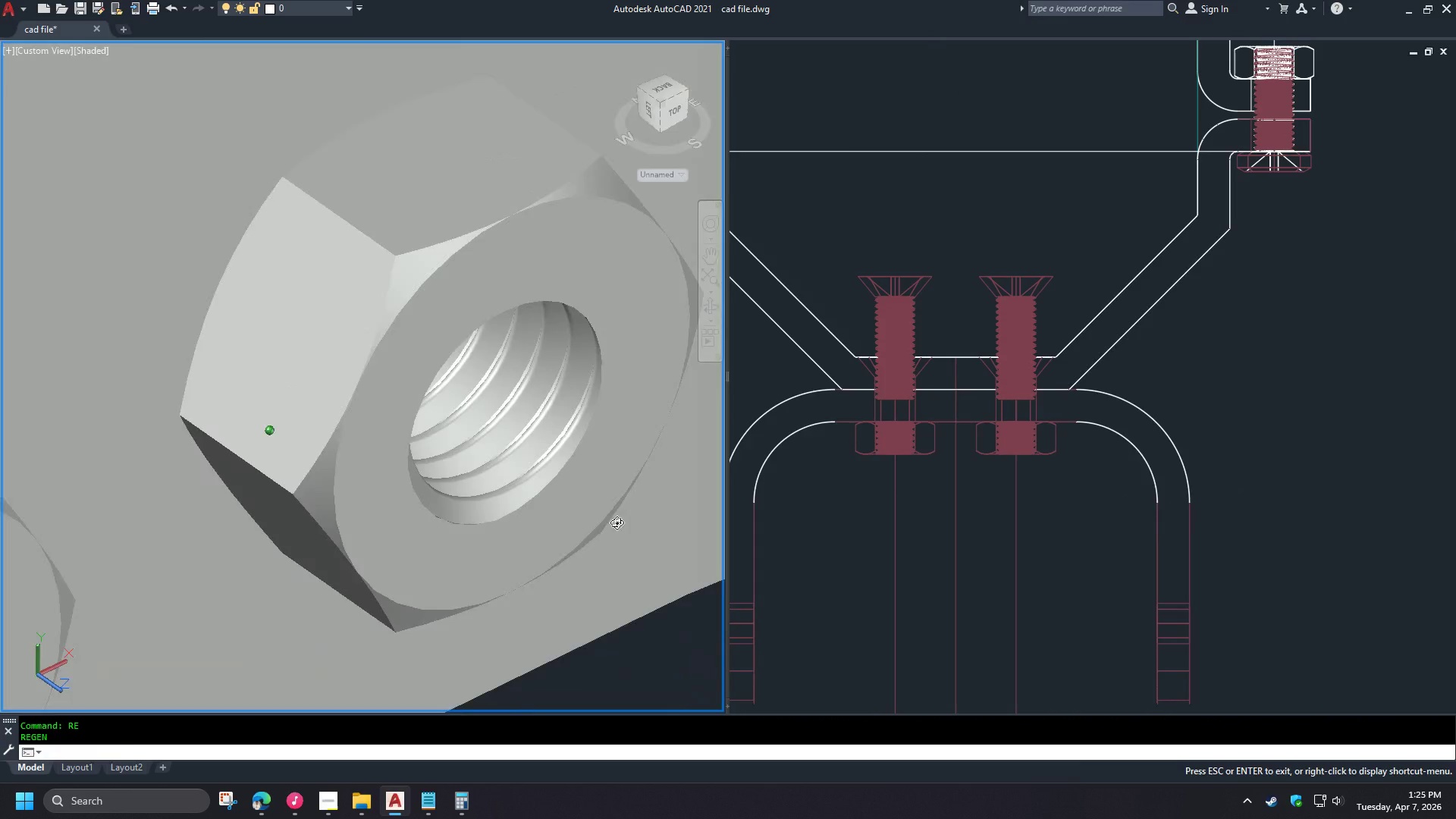 
key(Shift+ShiftLeft)
 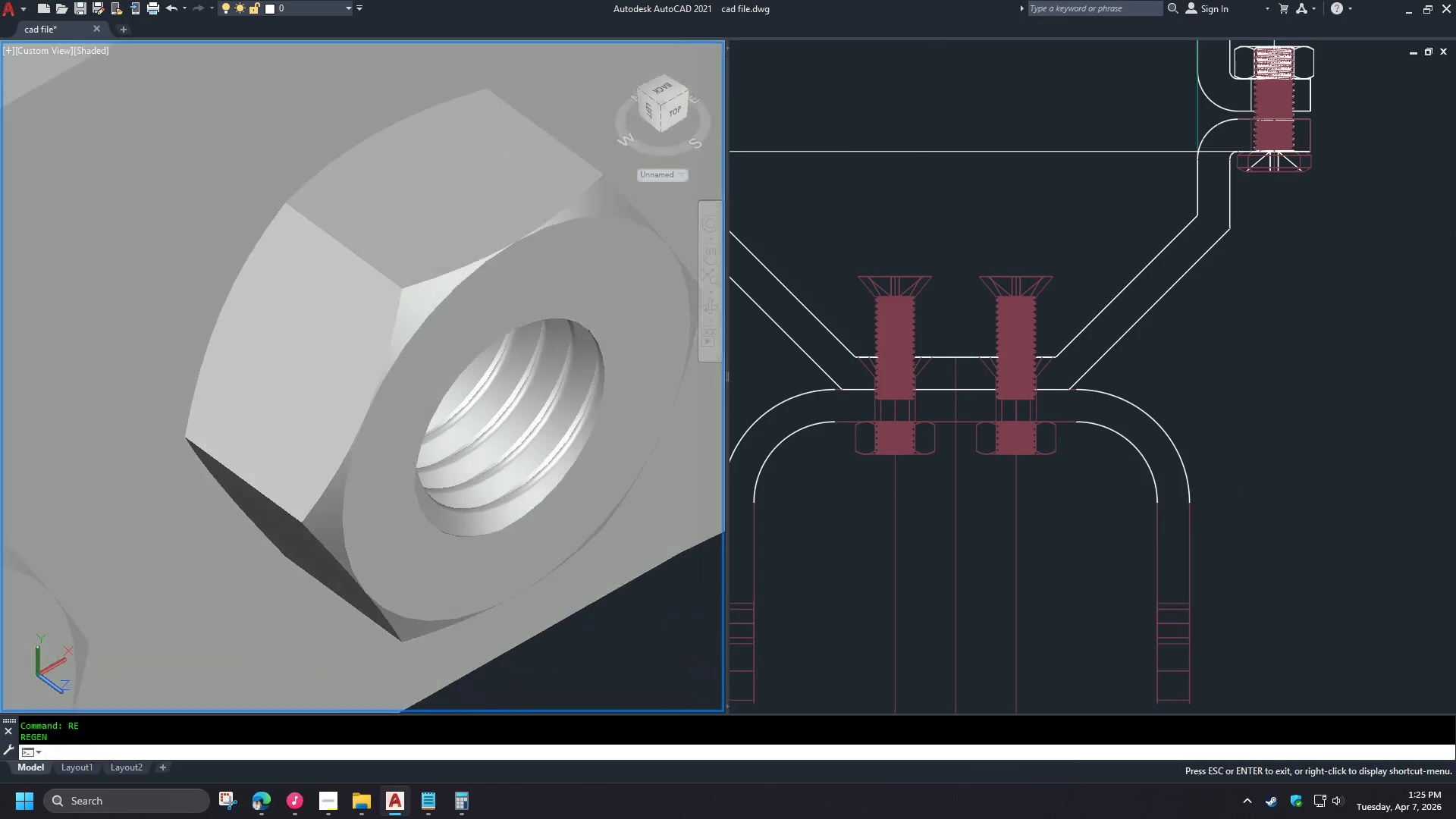 
key(Shift+ShiftLeft)
 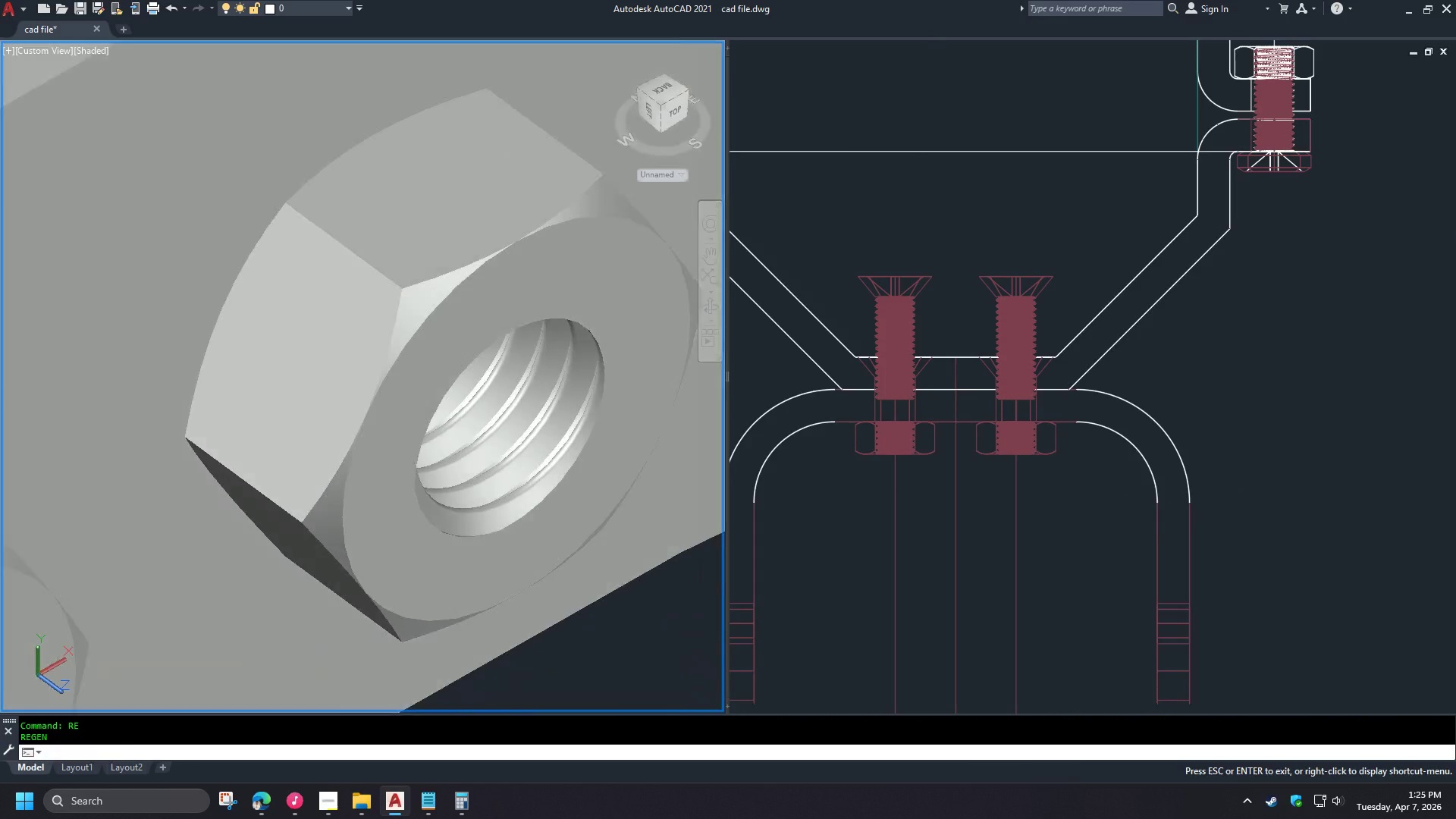 
key(Shift+ShiftLeft)
 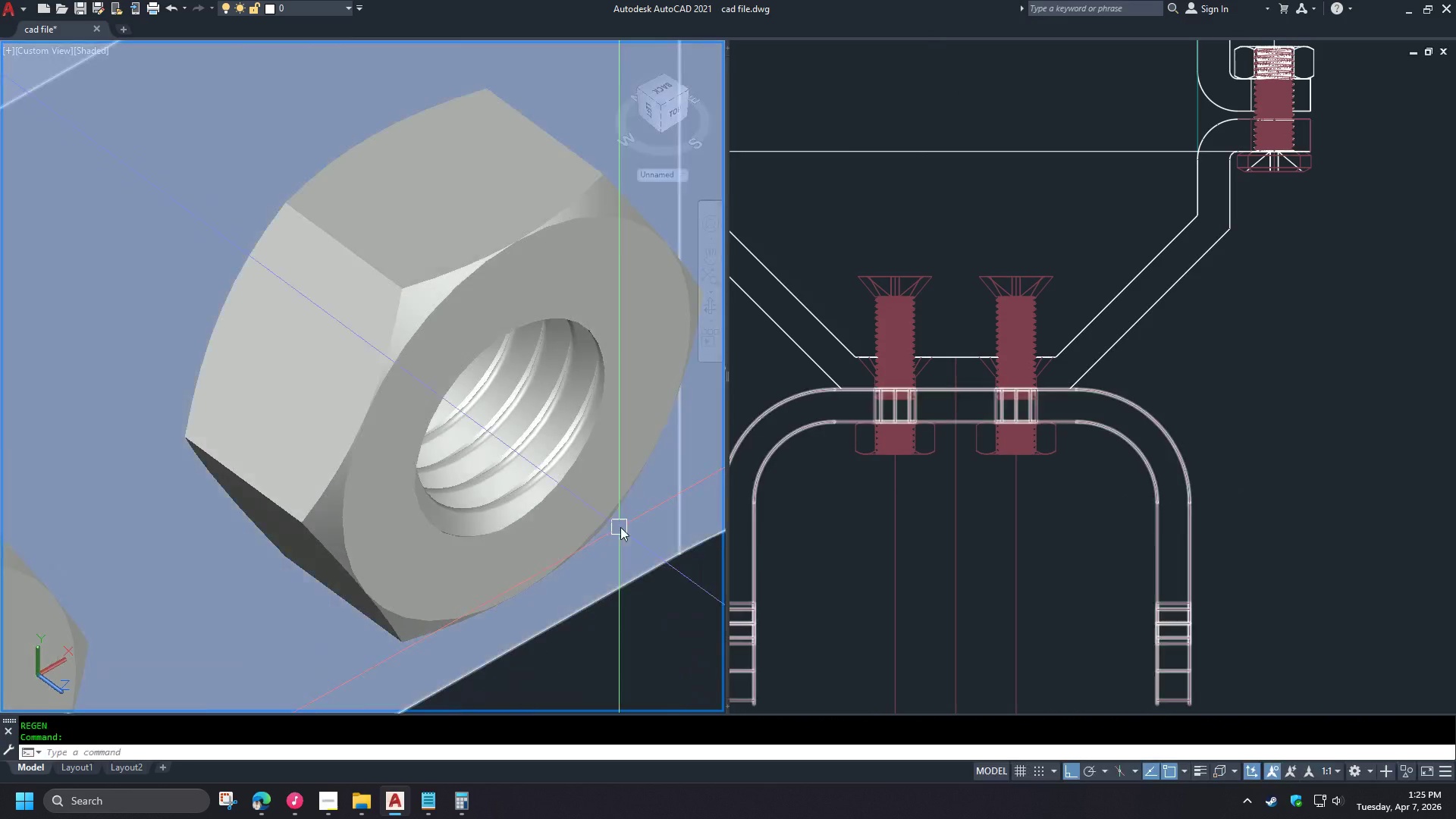 
scroll: coordinate [555, 472], scroll_direction: up, amount: 4.0
 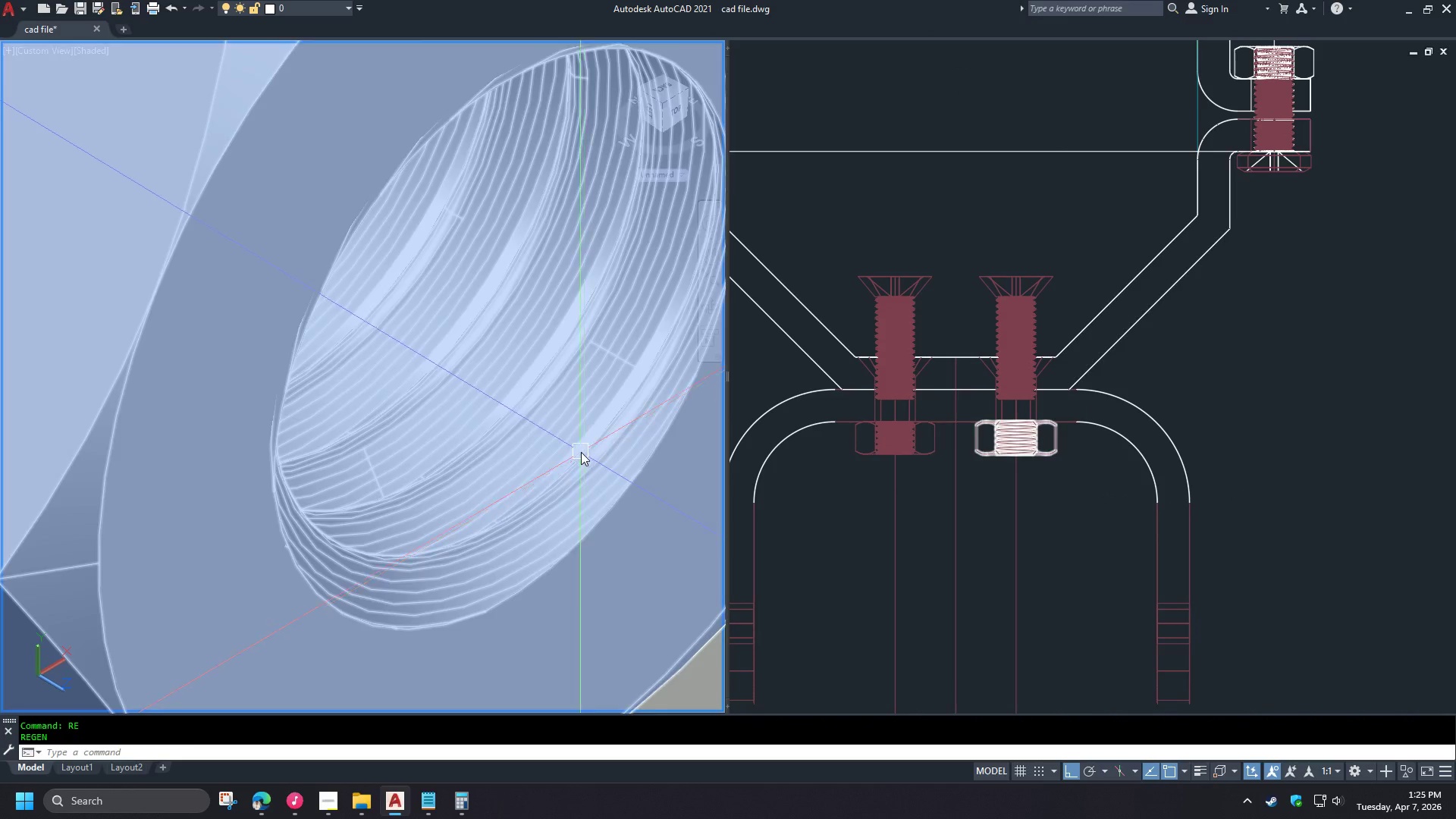 
left_click([1084, 507])
 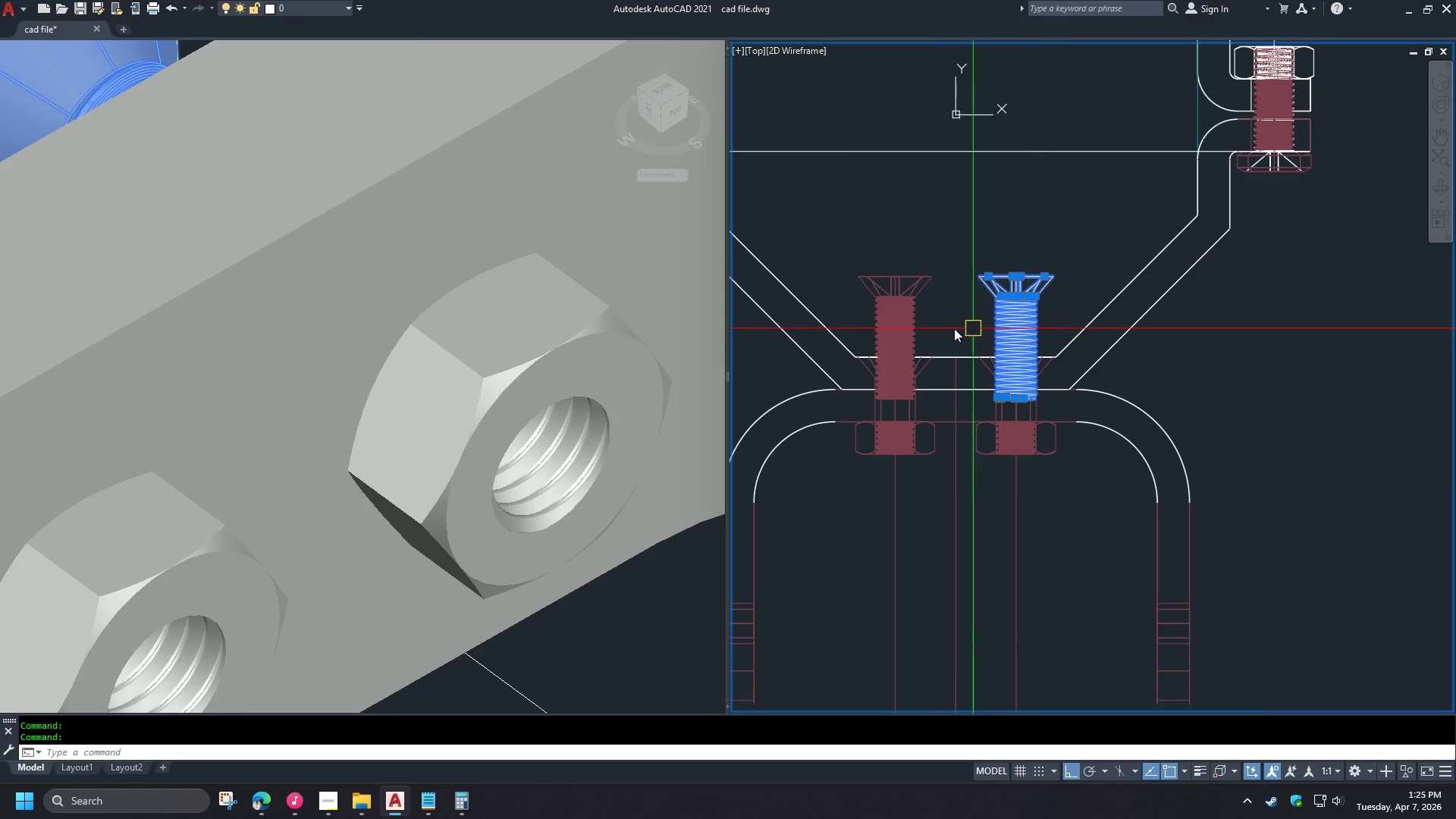 
scroll: coordinate [529, 448], scroll_direction: down, amount: 2.0
 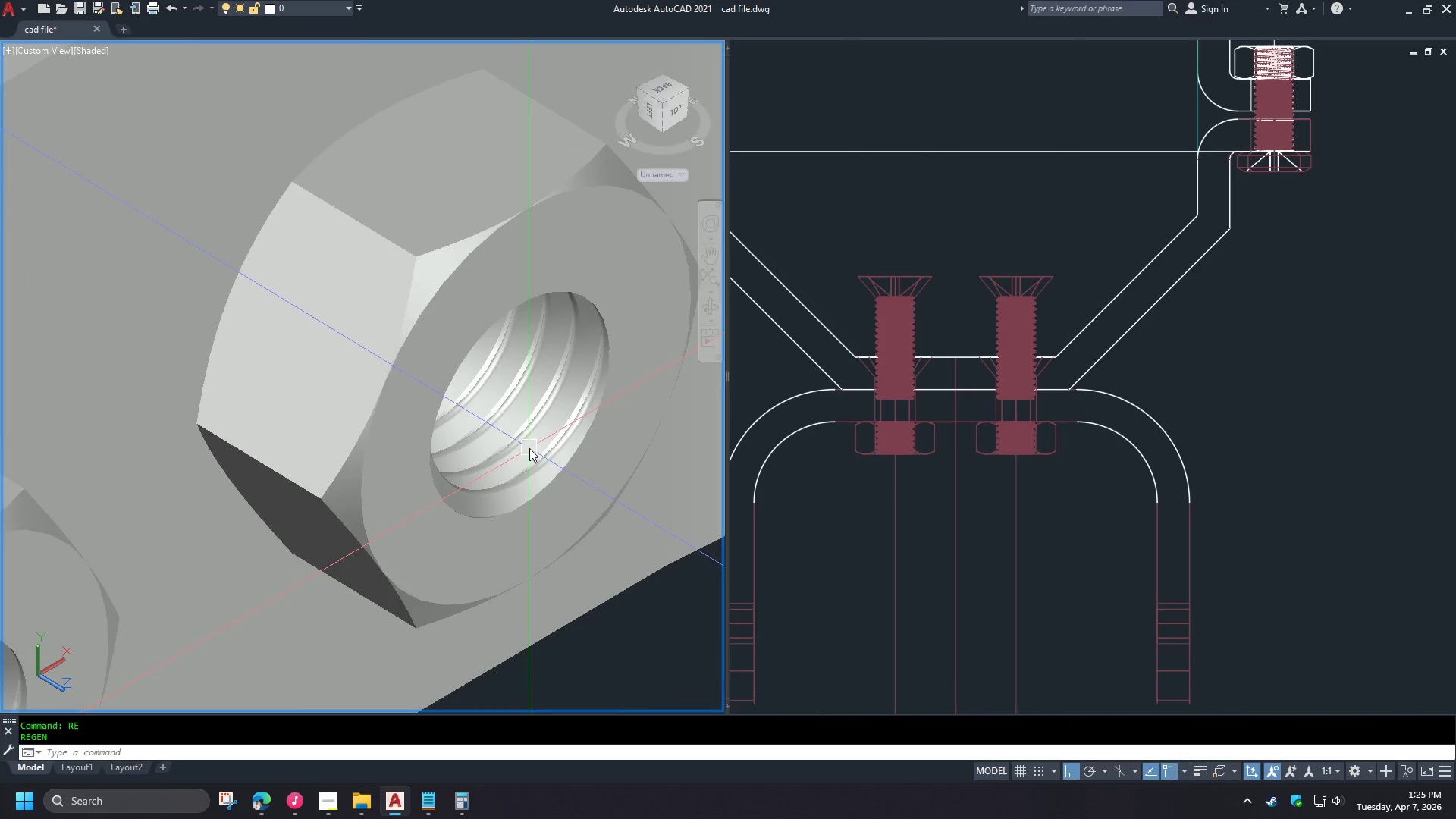 
double_click([879, 328])
 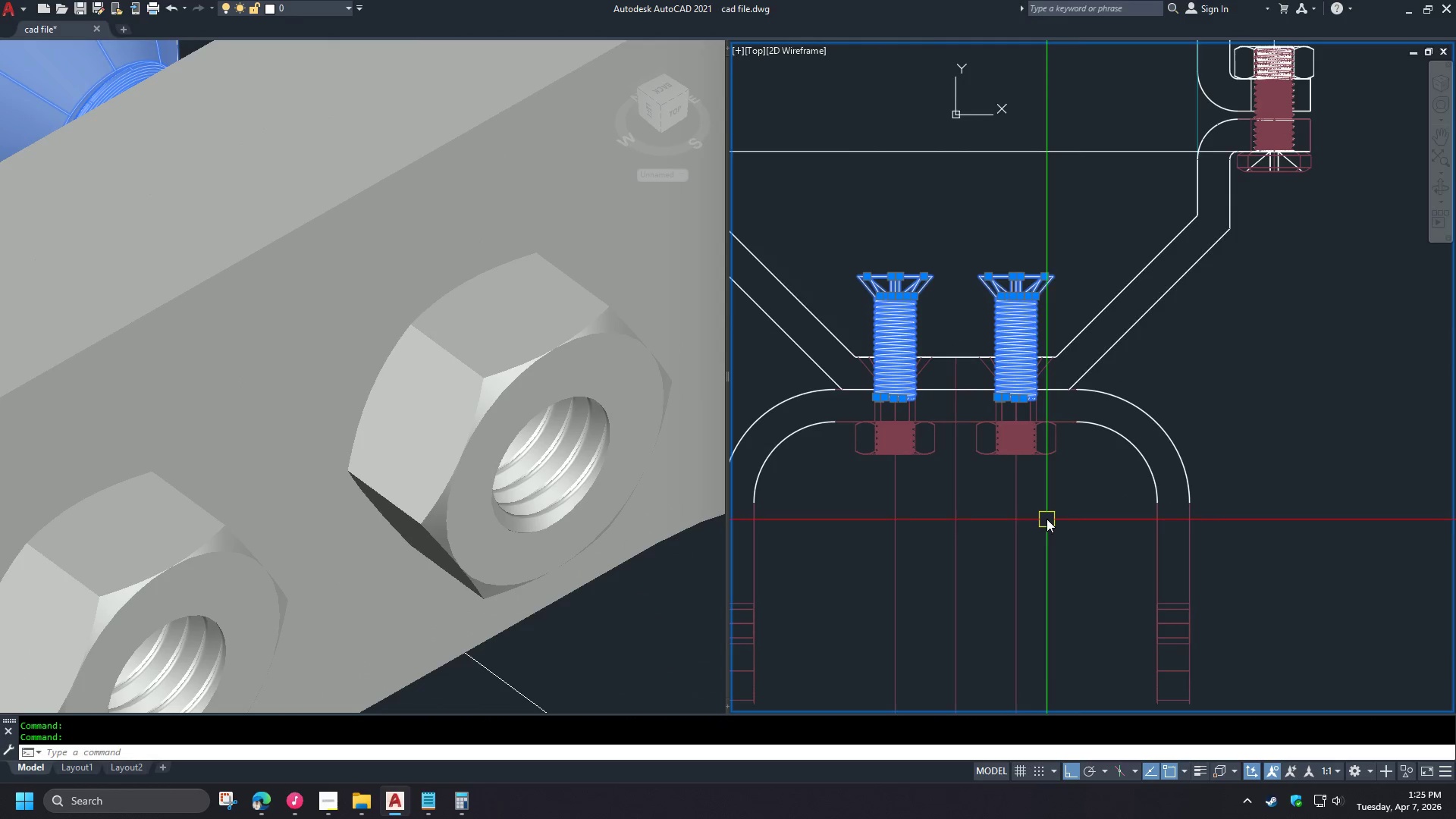 
key(M)
 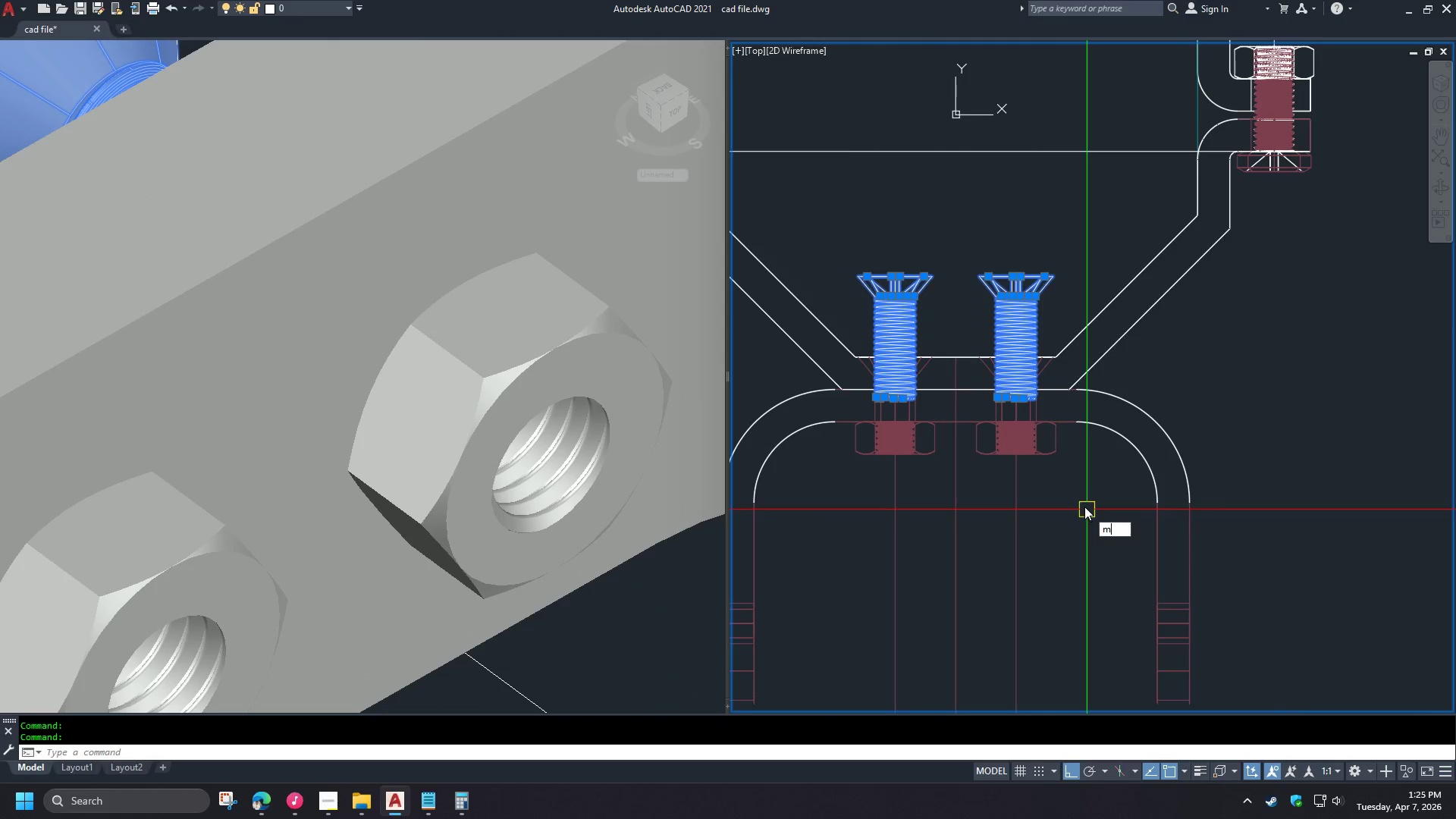 
key(Space)
 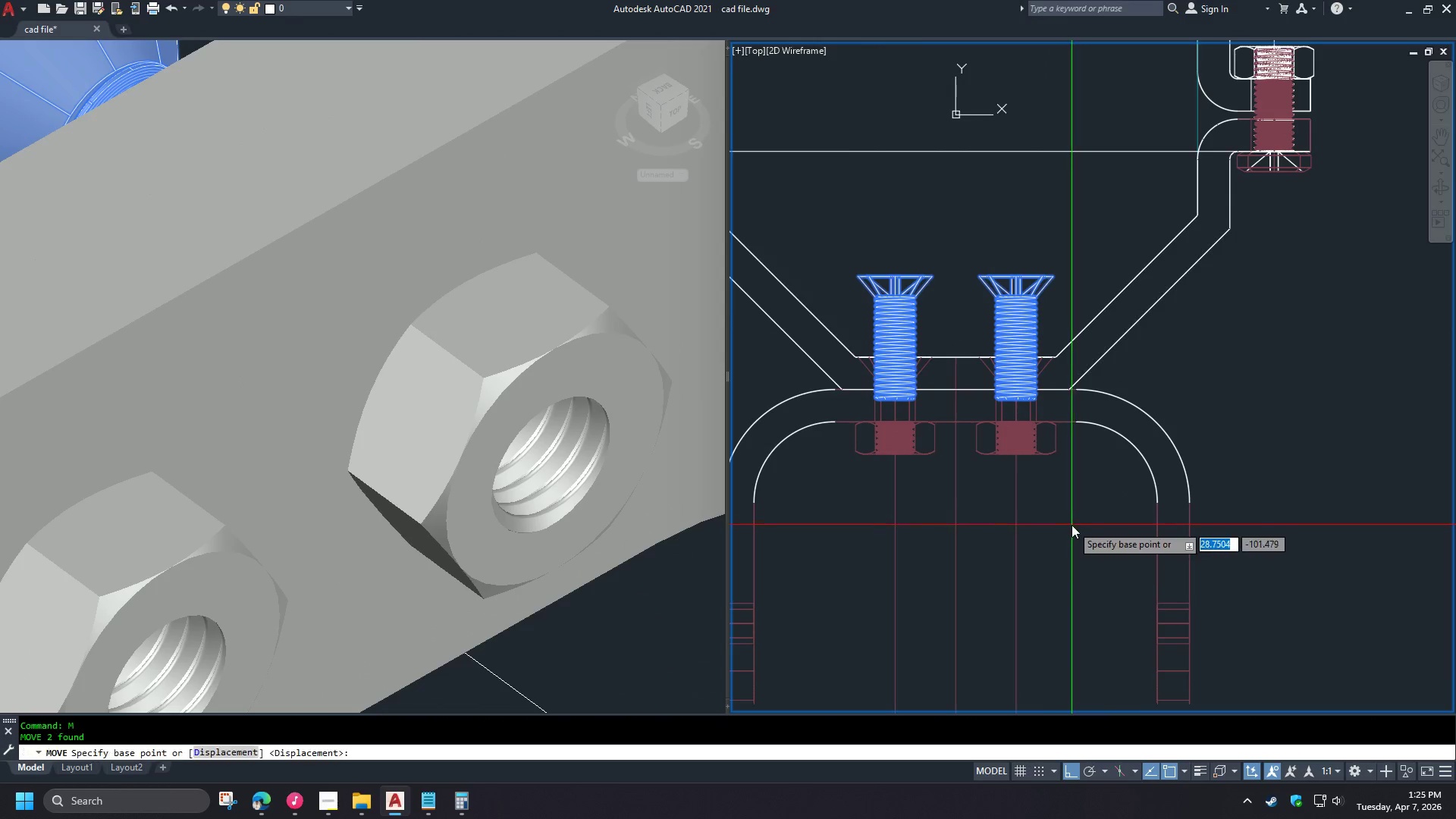 
scroll: coordinate [620, 527], scroll_direction: down, amount: 1.0
 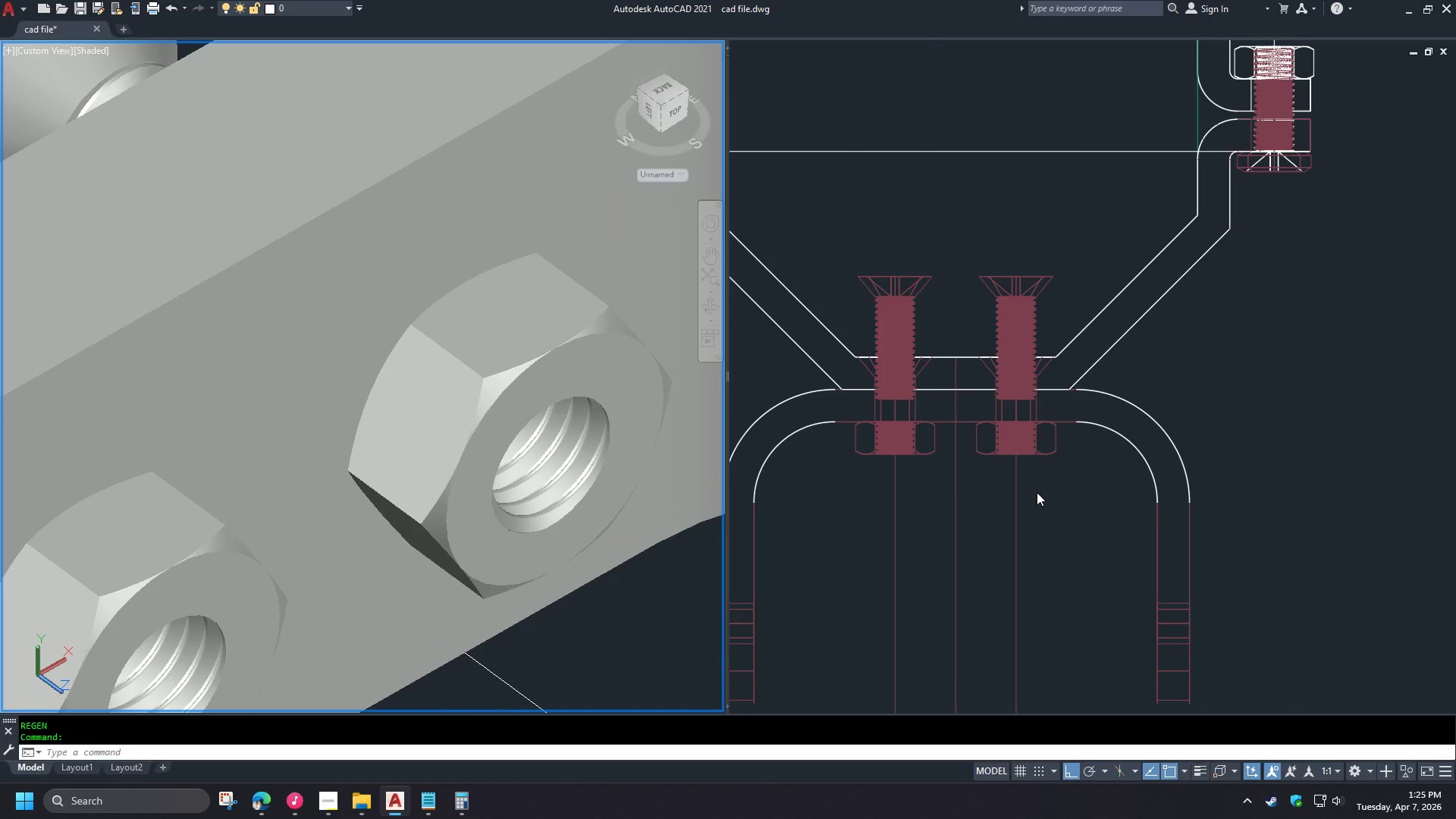 
left_click_drag(start_coordinate=[1072, 525], to_coordinate=[1072, 529])
 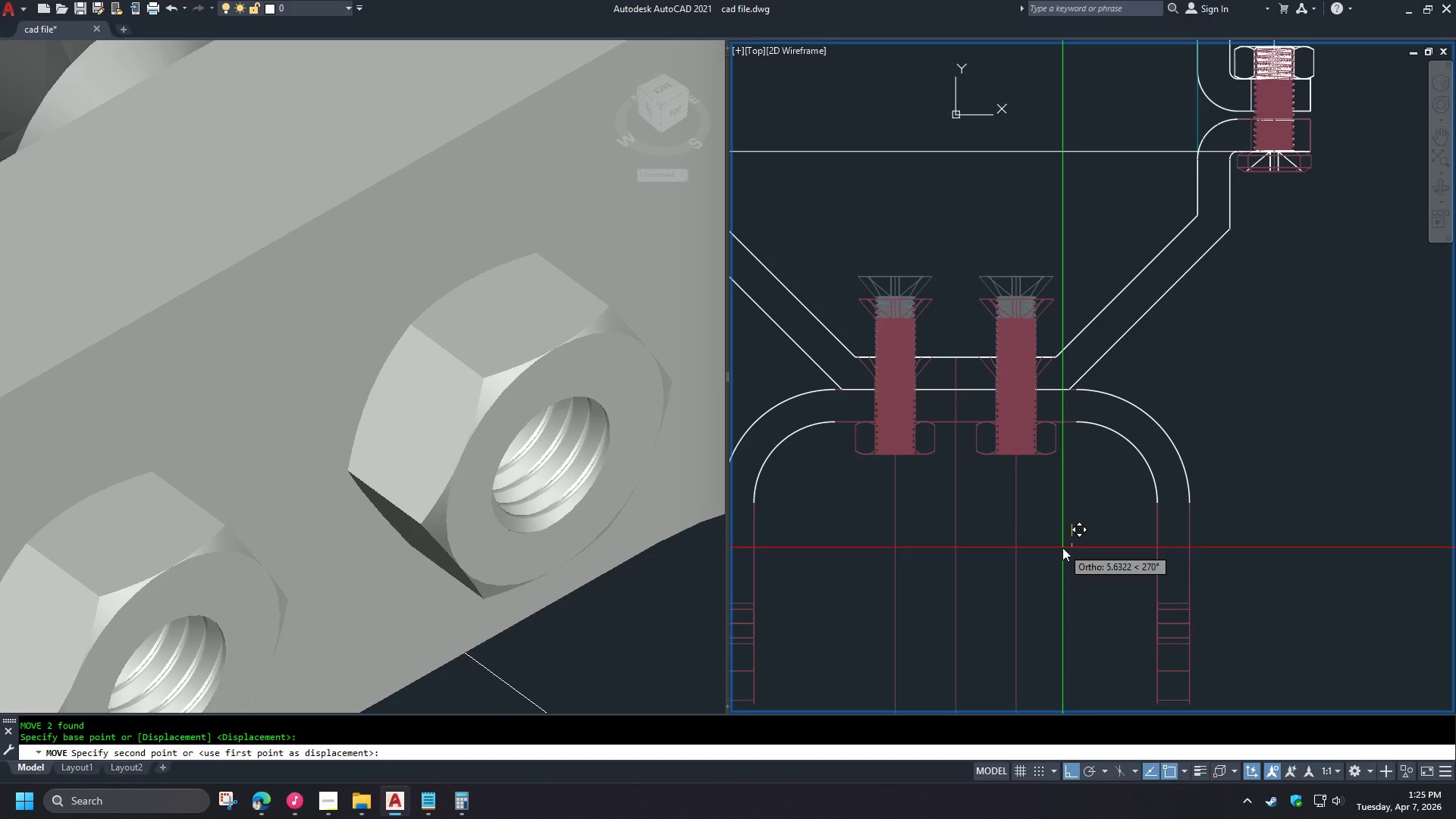 
key(Numpad2)
 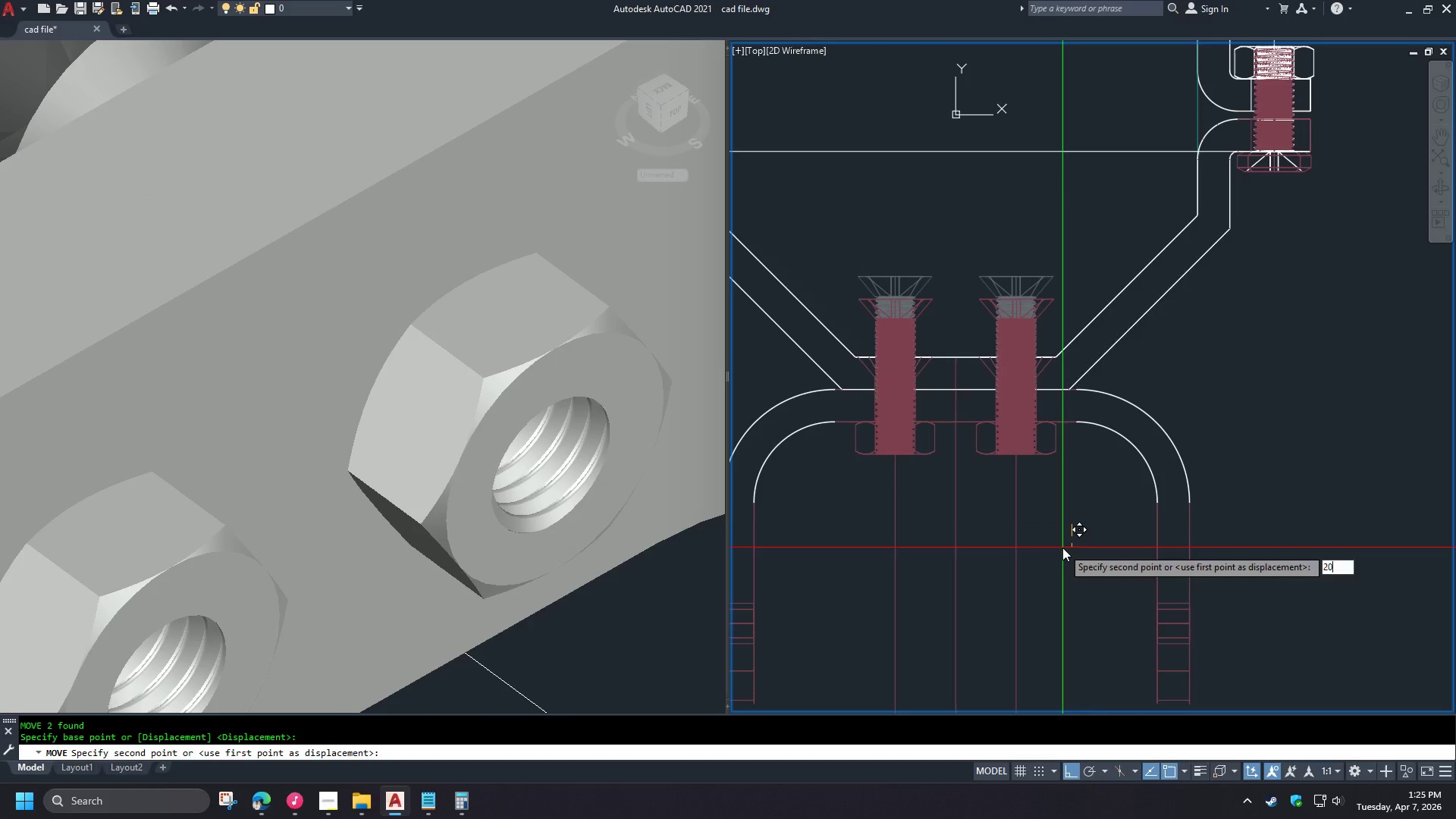 
key(Numpad0)
 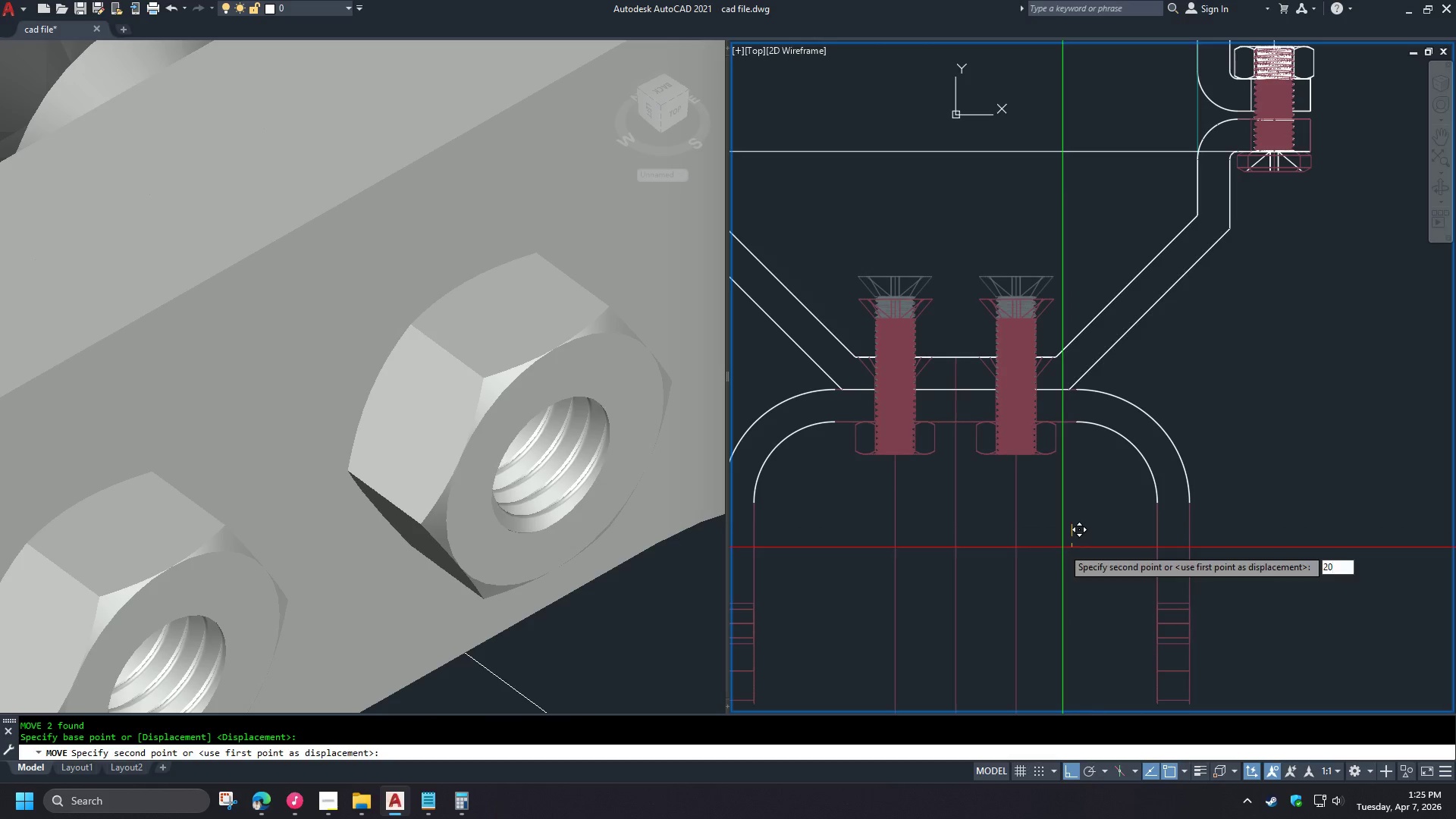 
key(Space)
 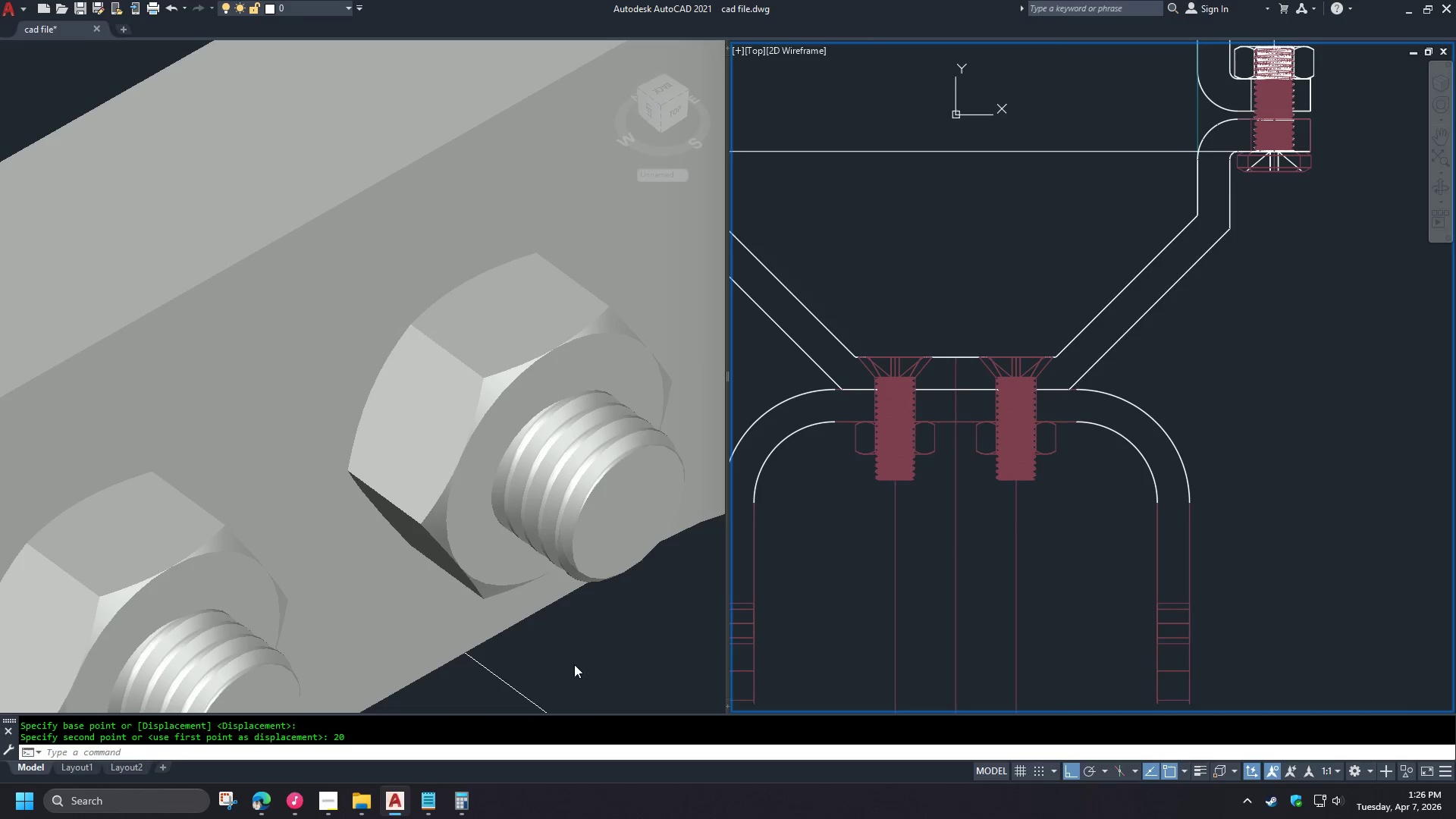 
hold_key(key=ShiftLeft, duration=1.52)
 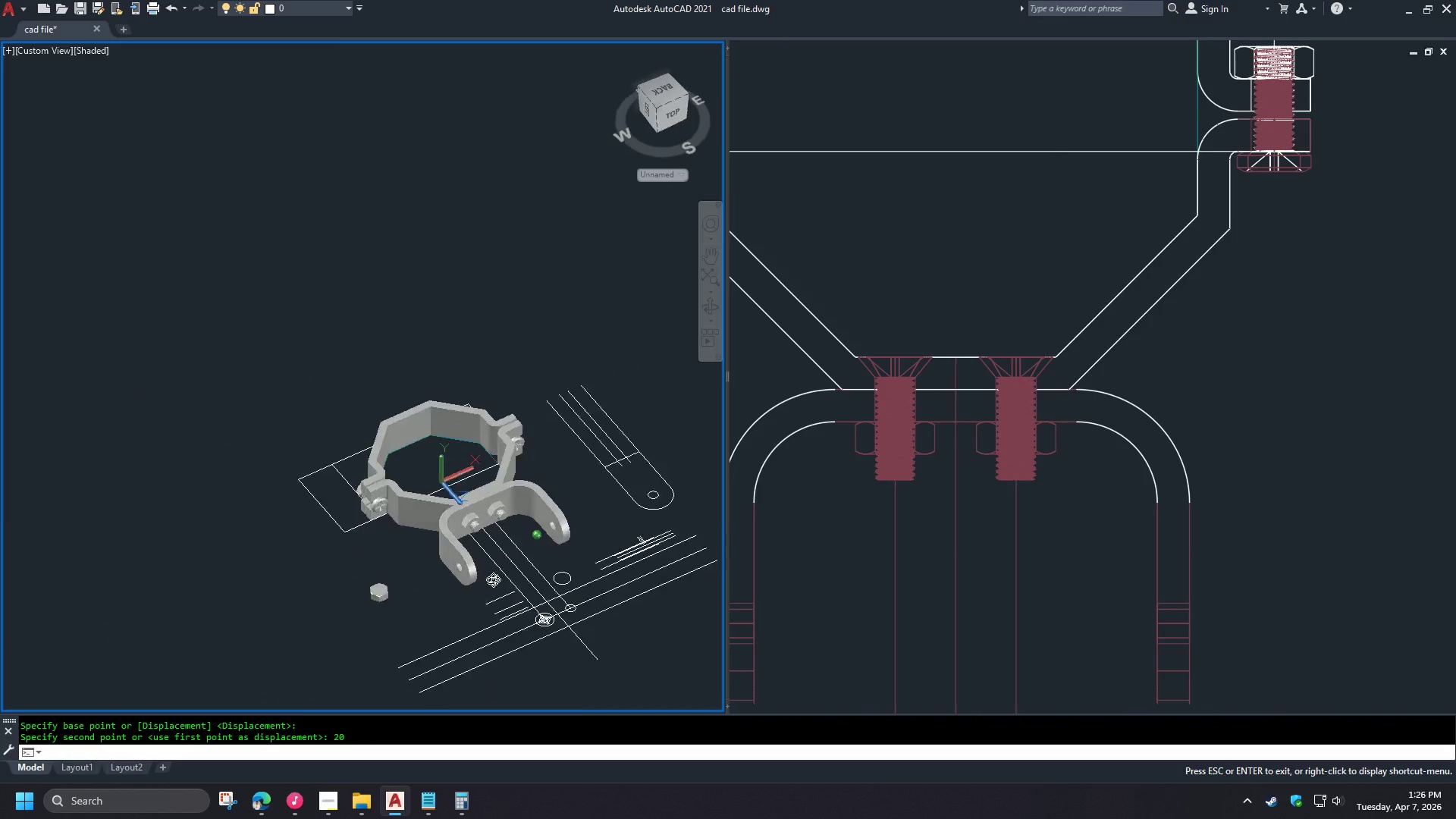 
hold_key(key=ShiftLeft, duration=1.5)
 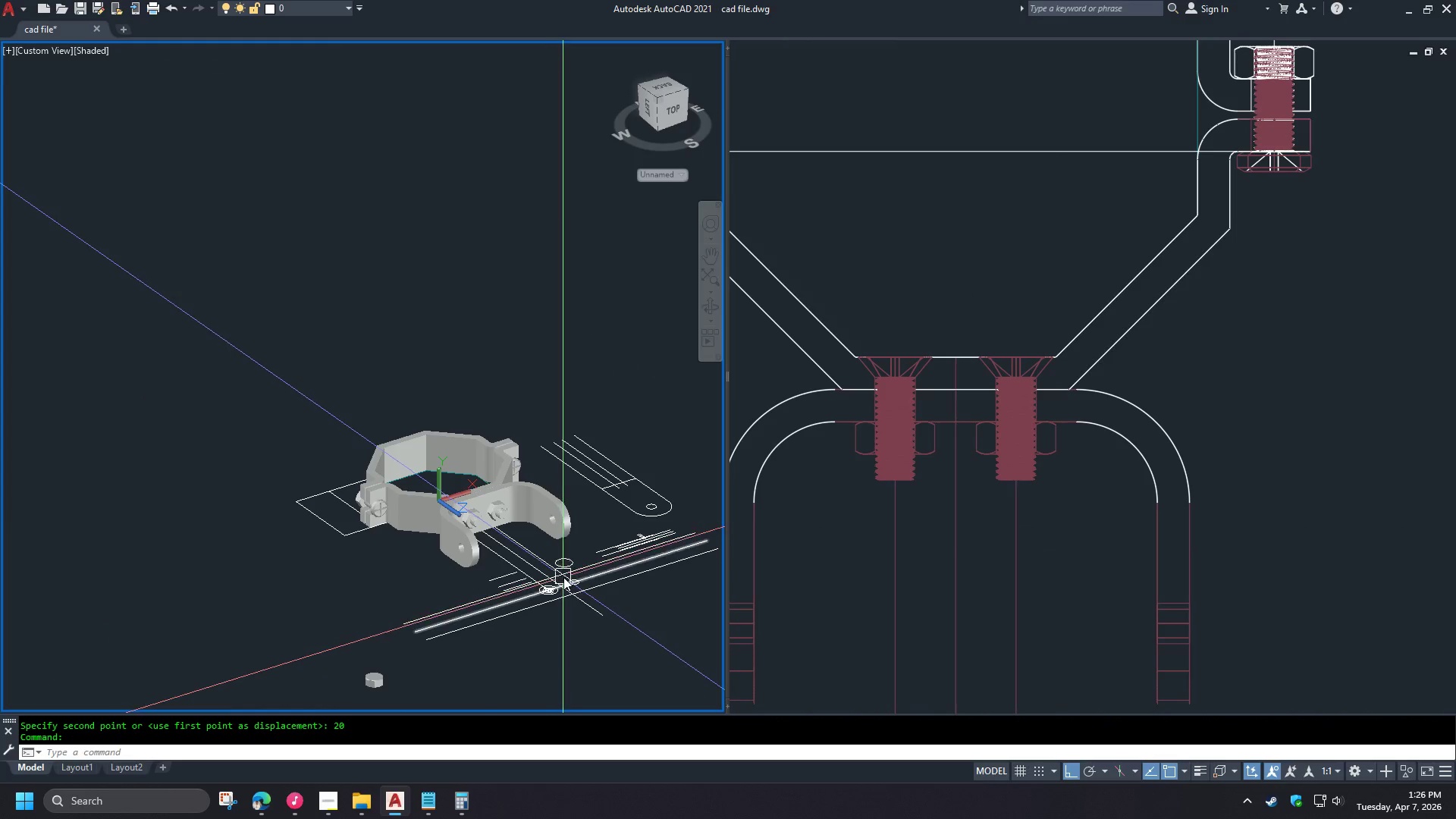 
scroll: coordinate [519, 528], scroll_direction: down, amount: 7.0
 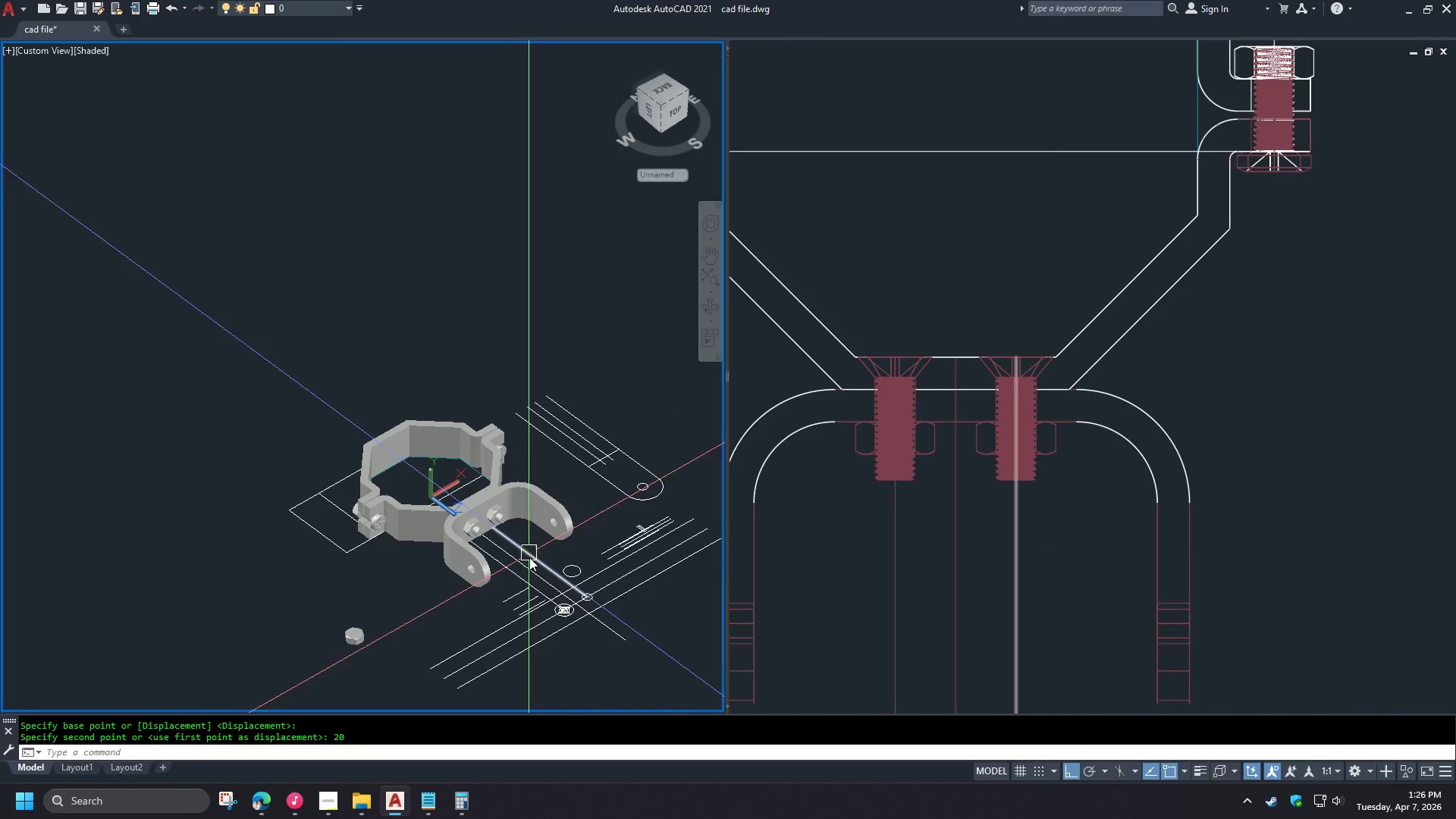 
key(Shift+ShiftLeft)
 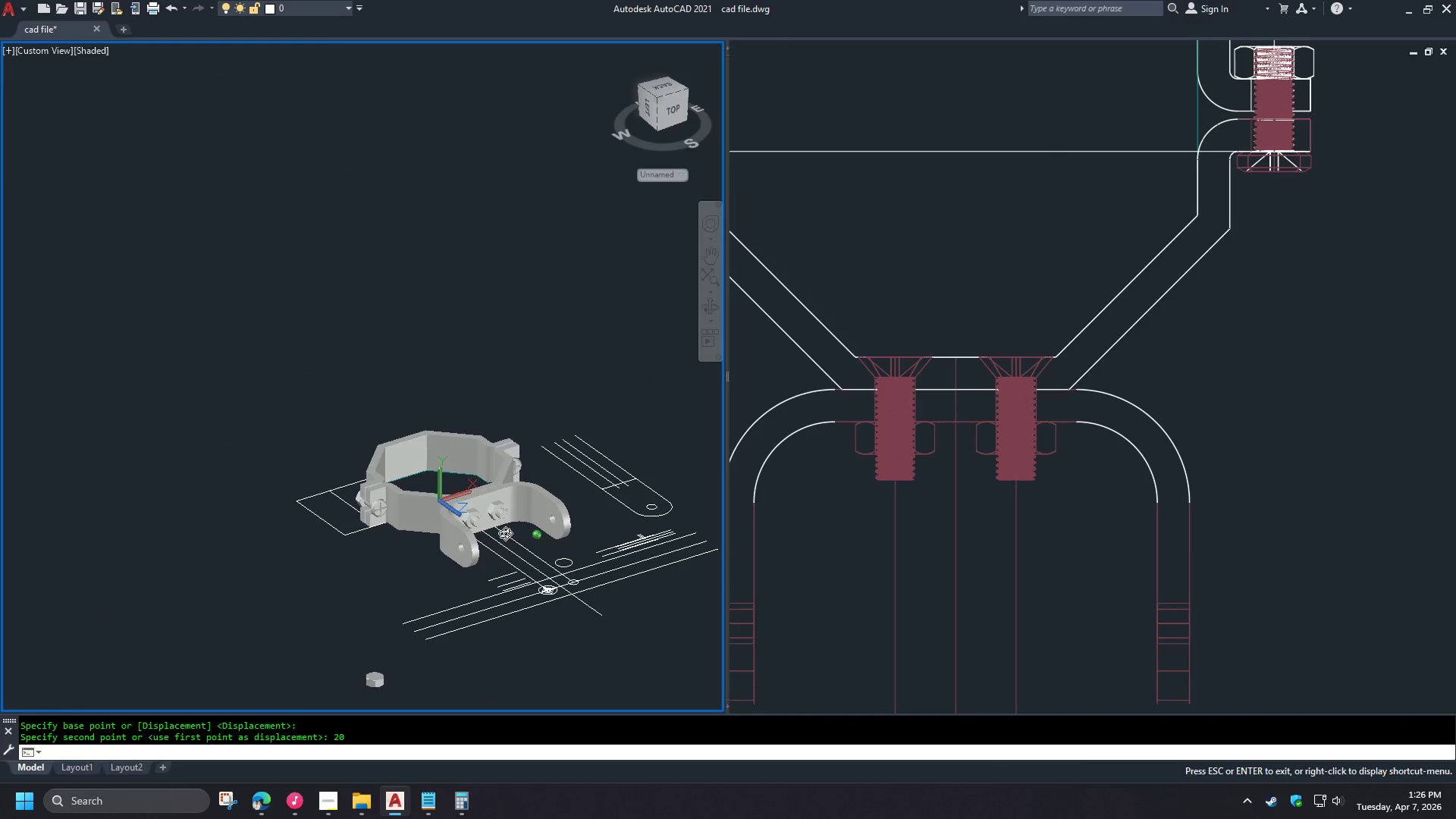 
key(Shift+ShiftLeft)
 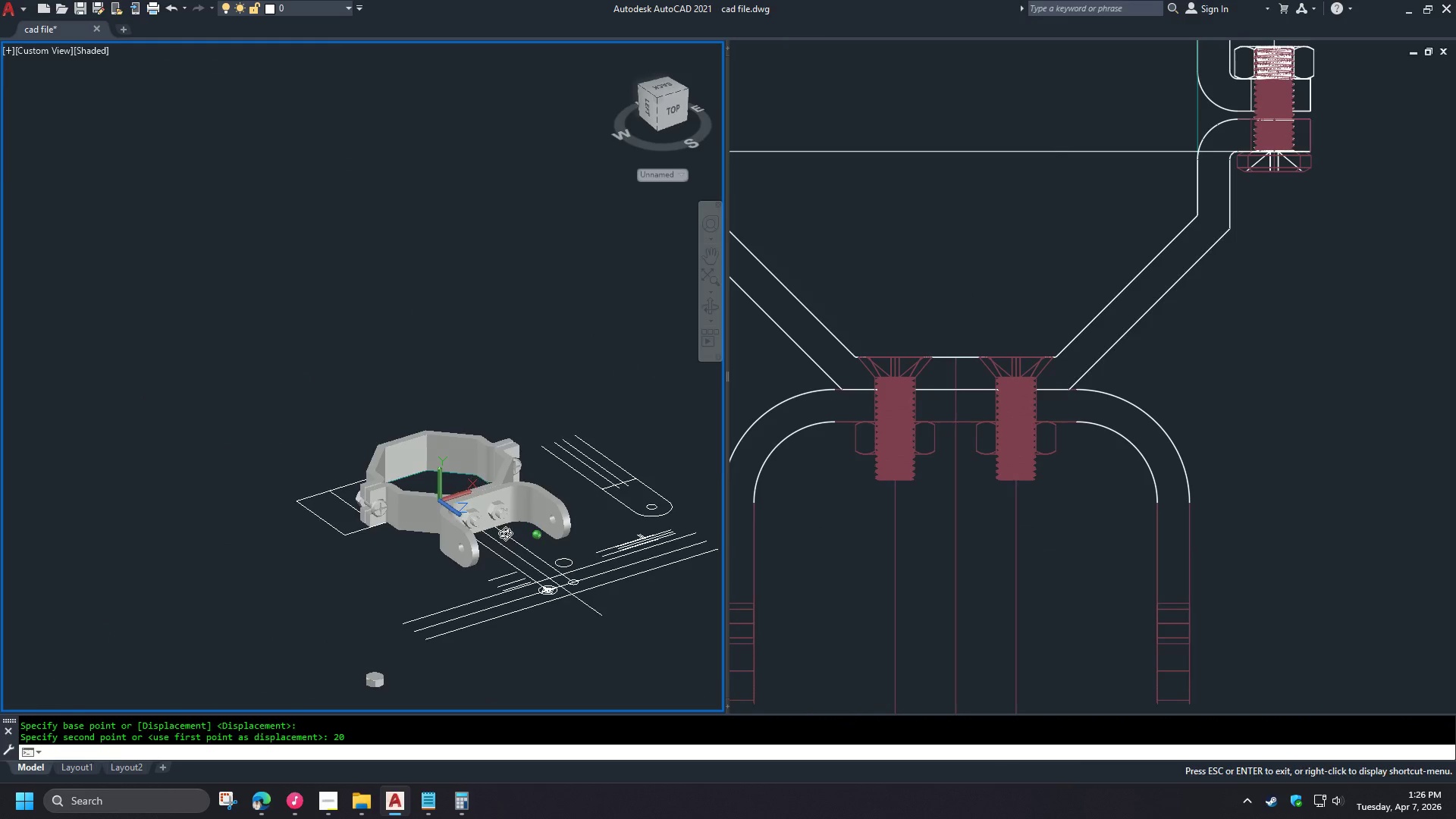 
key(Shift+ShiftLeft)
 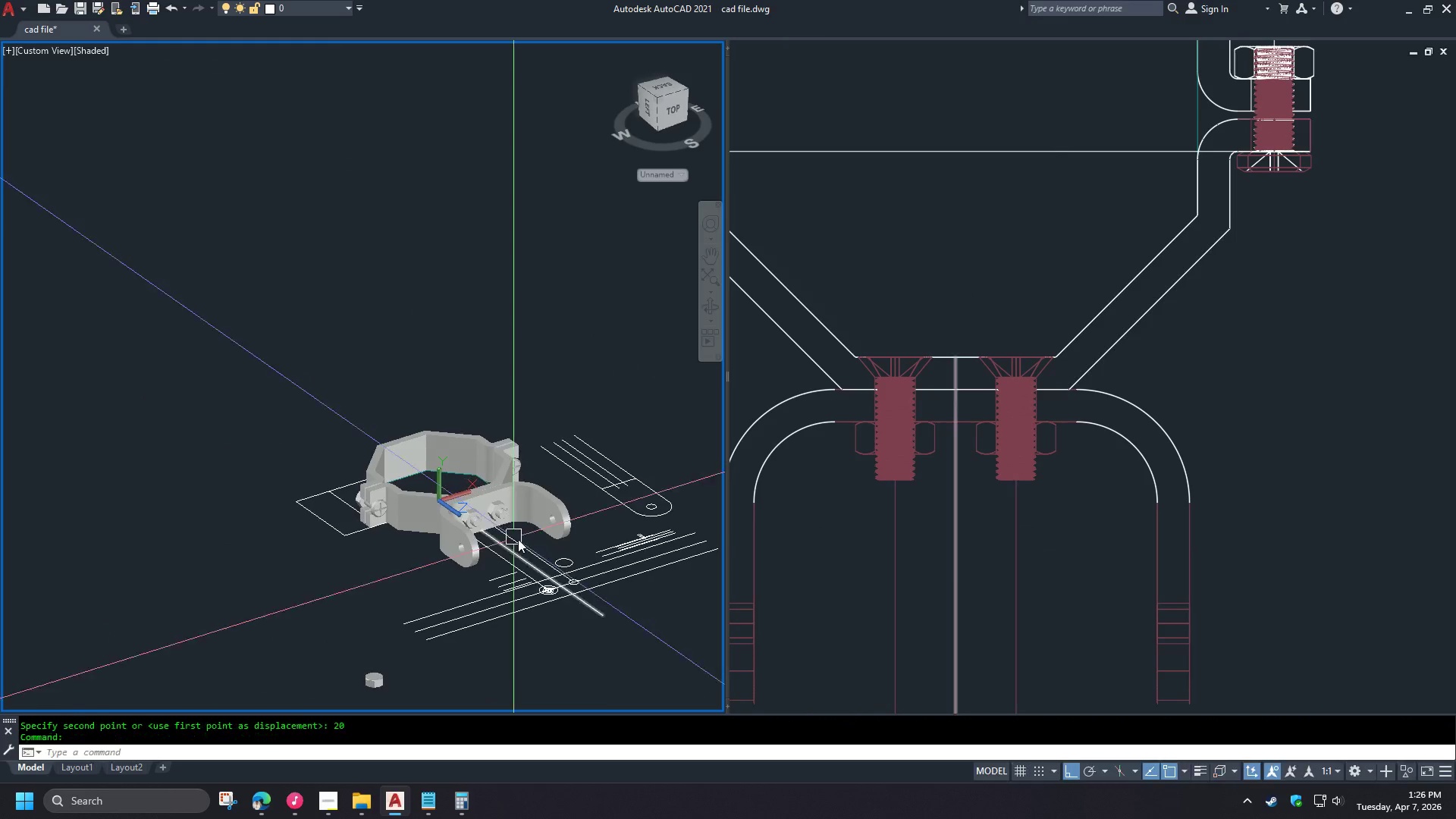 
key(Shift+ShiftLeft)
 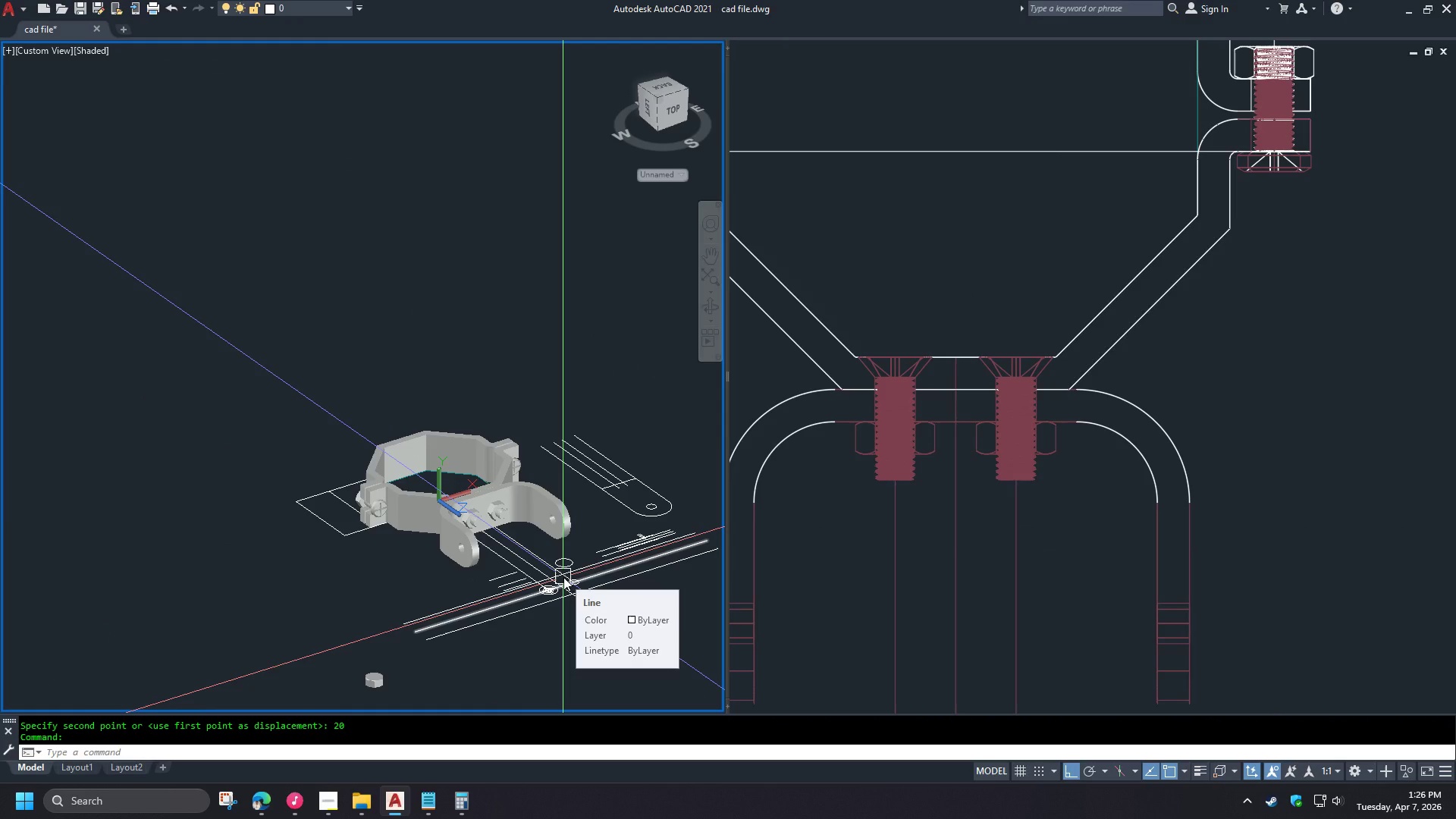 
key(Control+S)
 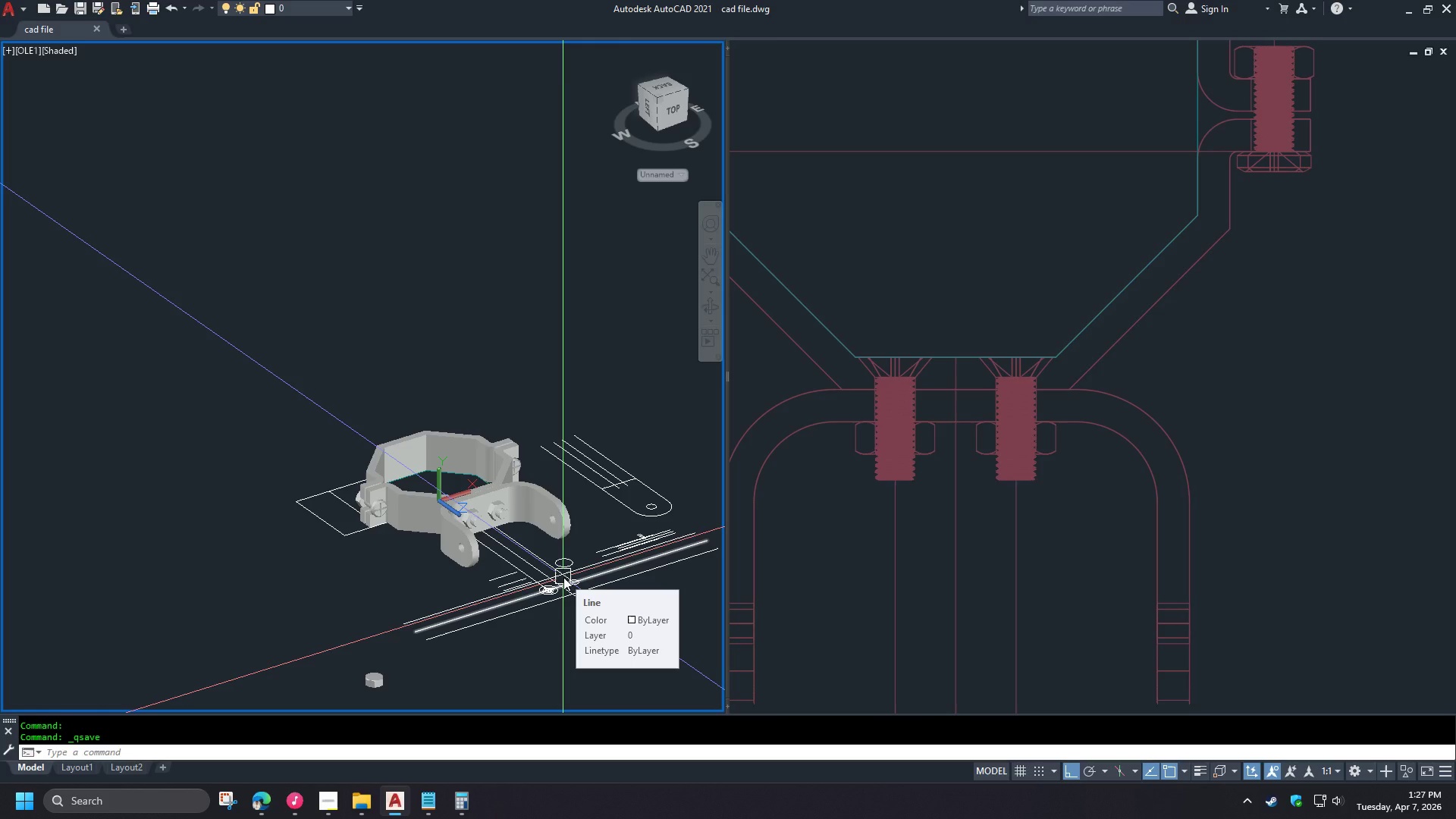 
wait(67.41)
 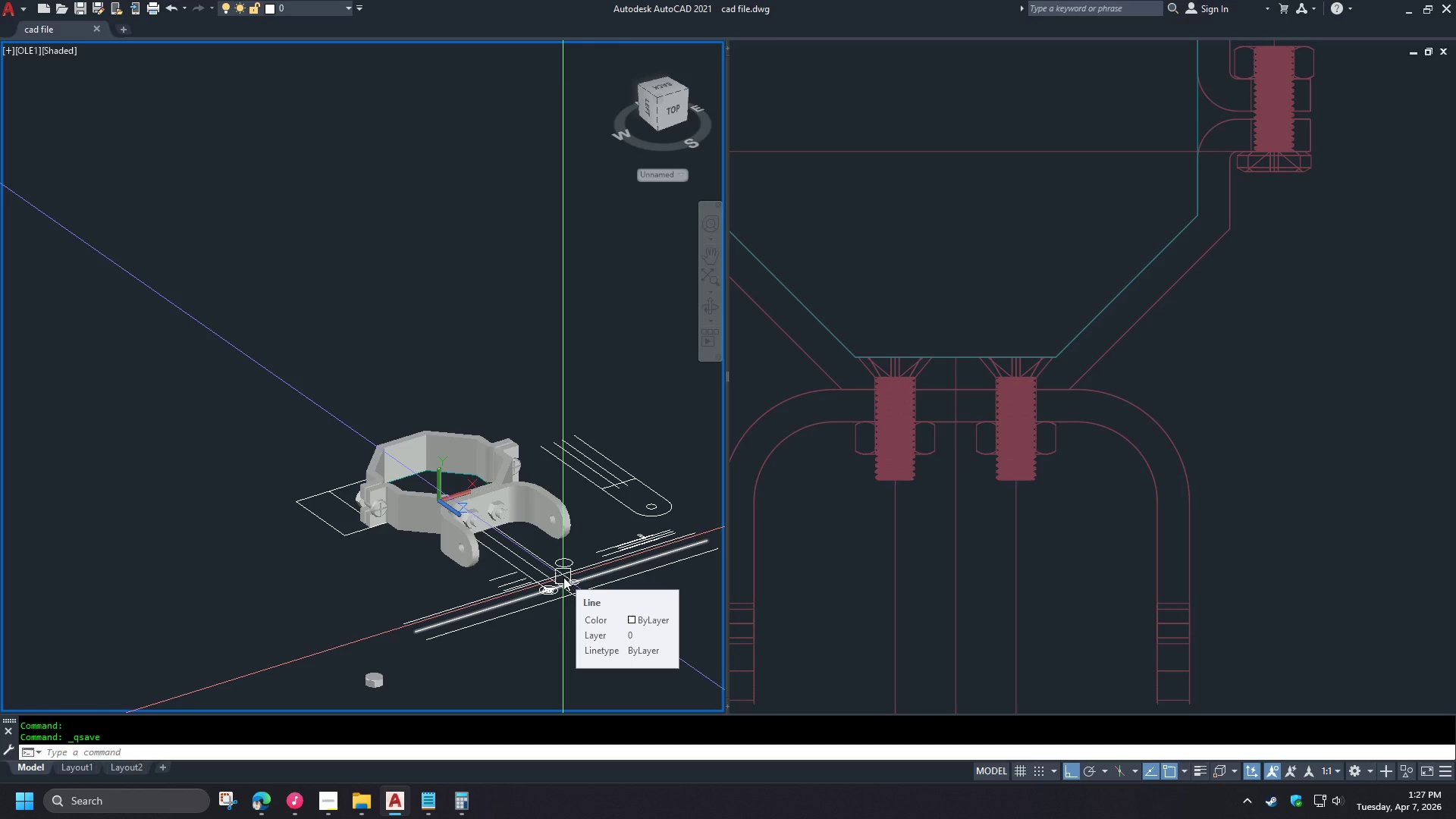 
key(Escape)
type(re )
 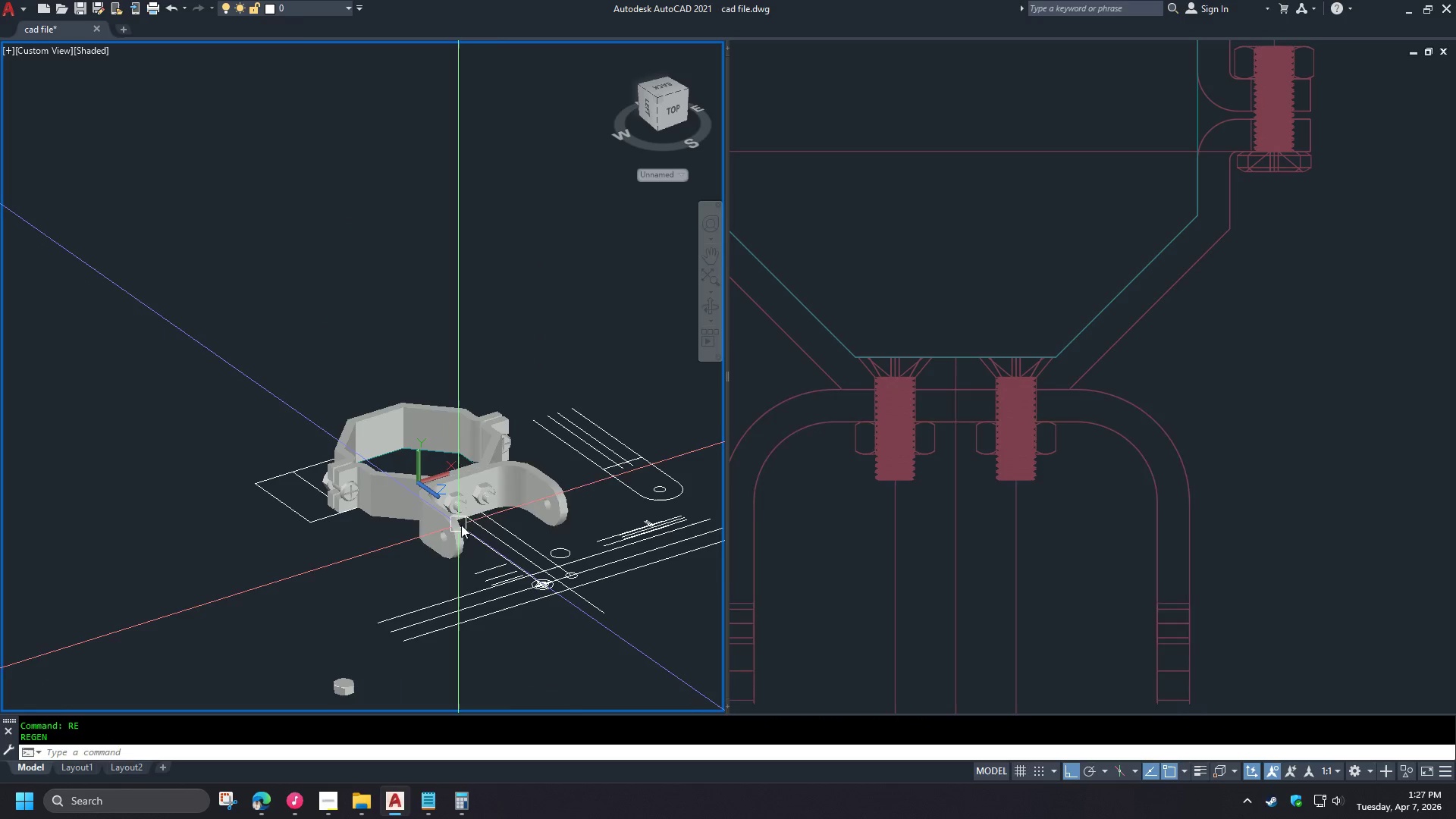 
hold_key(key=ShiftLeft, duration=1.53)
 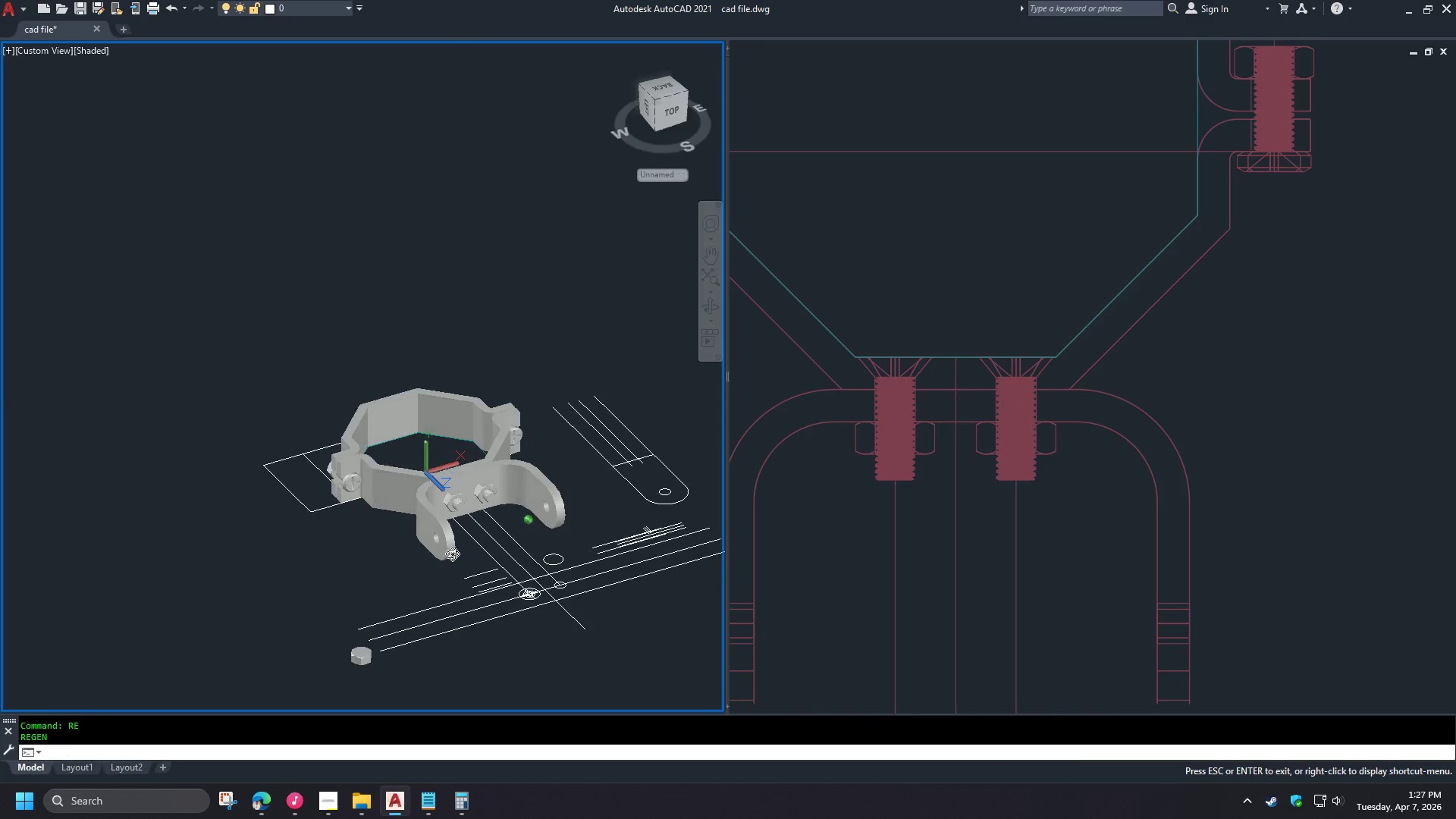 
scroll: coordinate [475, 544], scroll_direction: up, amount: 3.0
 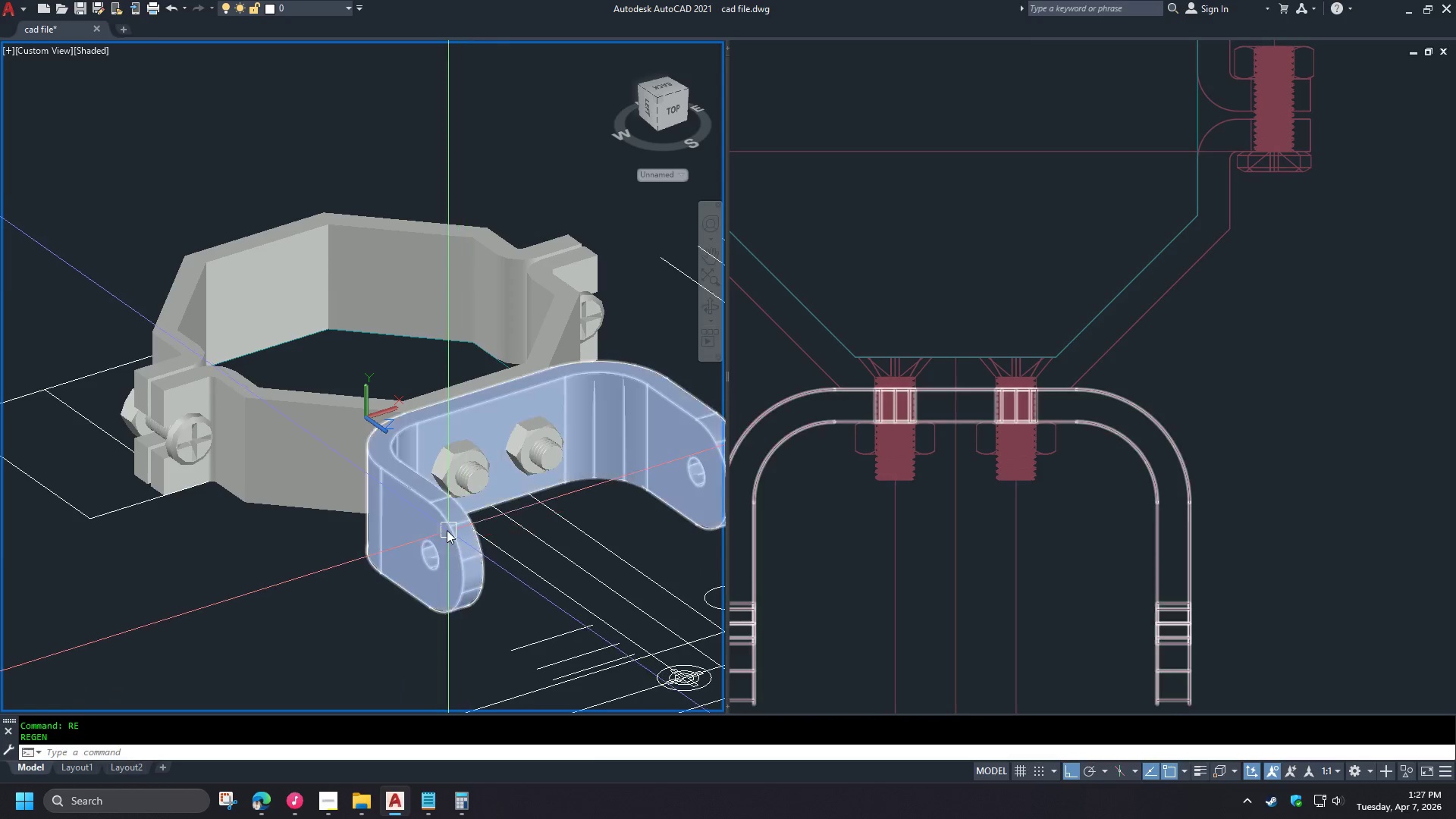 
hold_key(key=ShiftLeft, duration=0.86)
 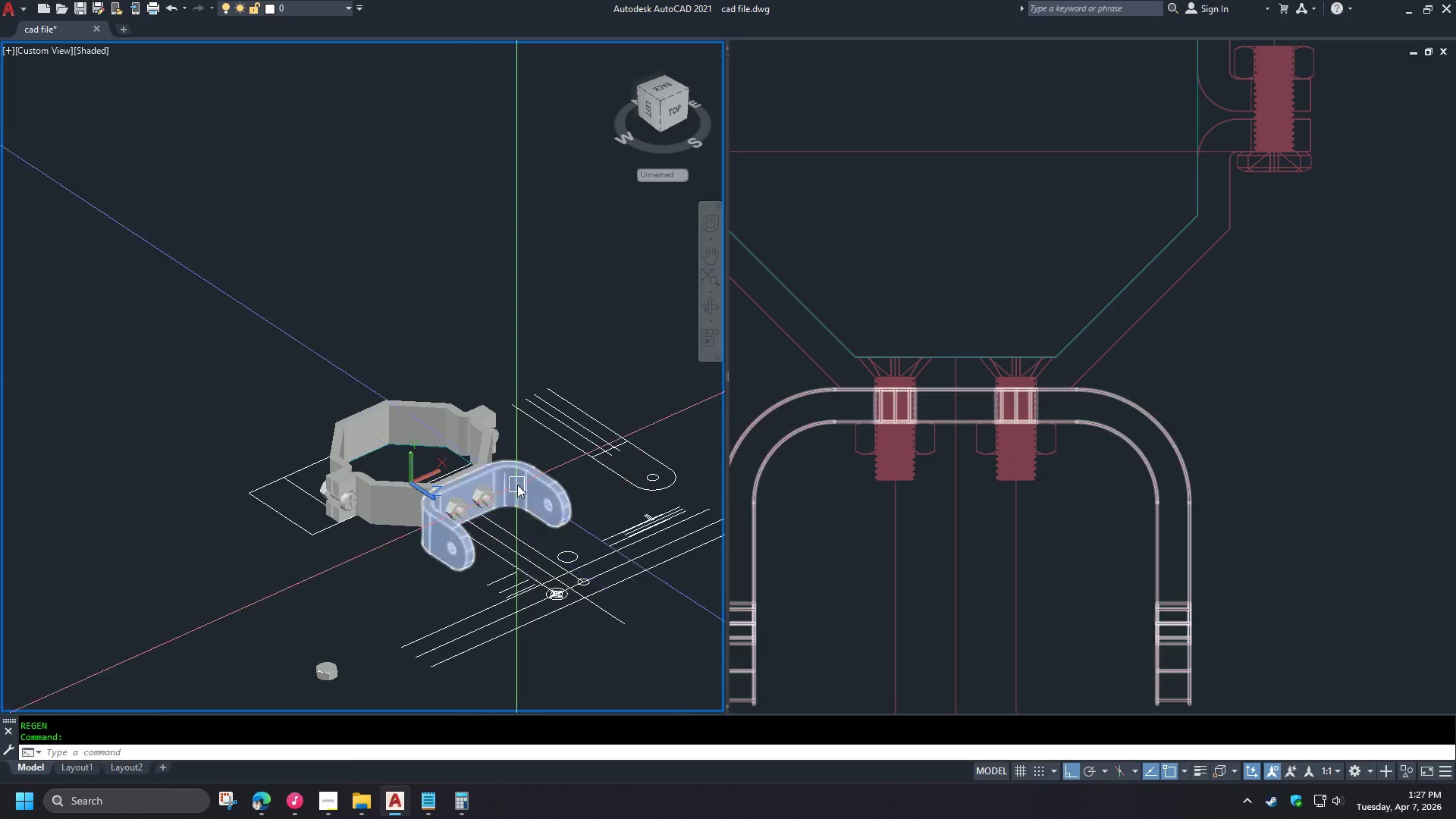 
hold_key(key=ShiftLeft, duration=10.55)
 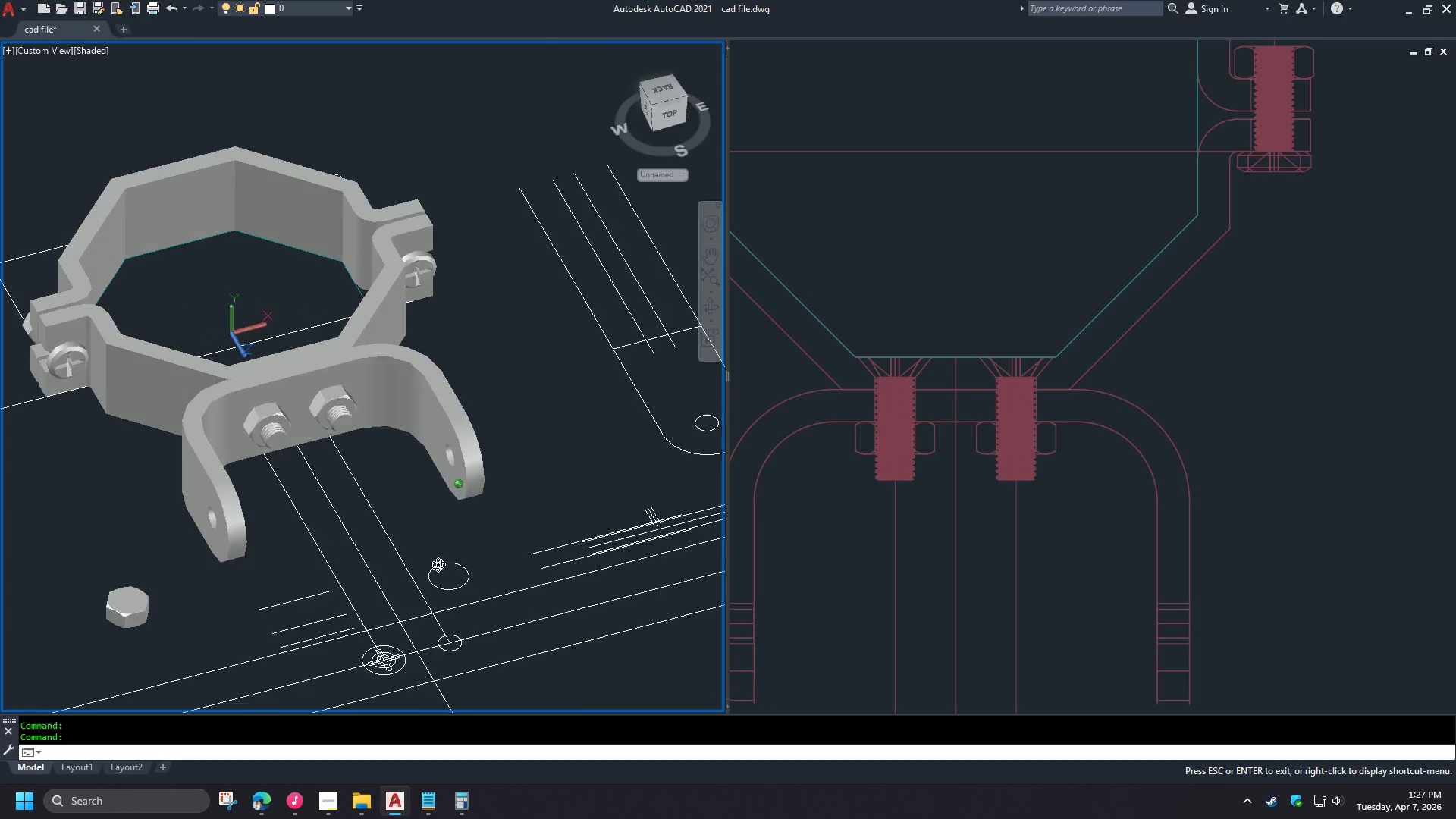 
scroll: coordinate [453, 525], scroll_direction: down, amount: 2.0
 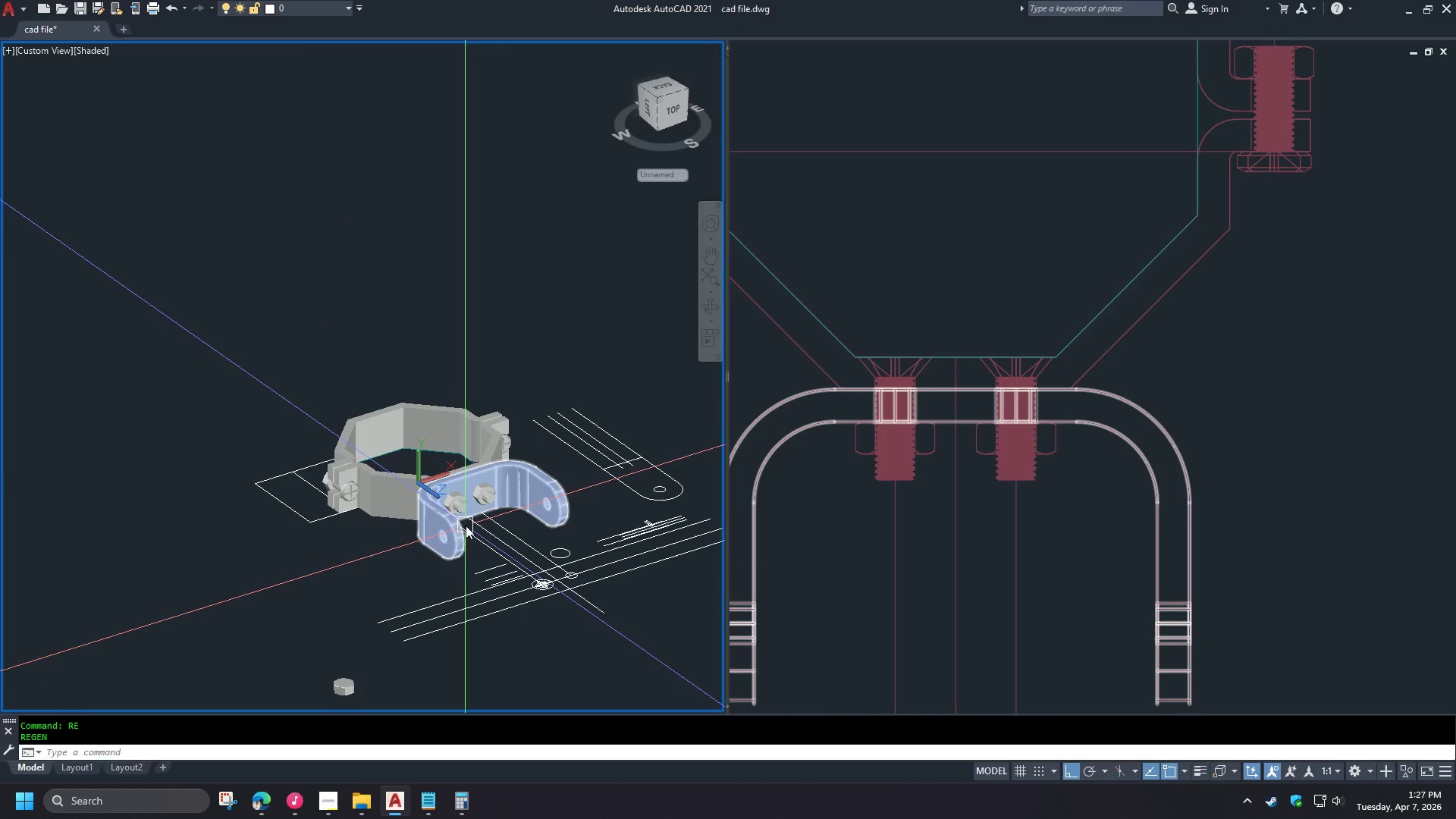 
scroll: coordinate [517, 485], scroll_direction: up, amount: 2.0
 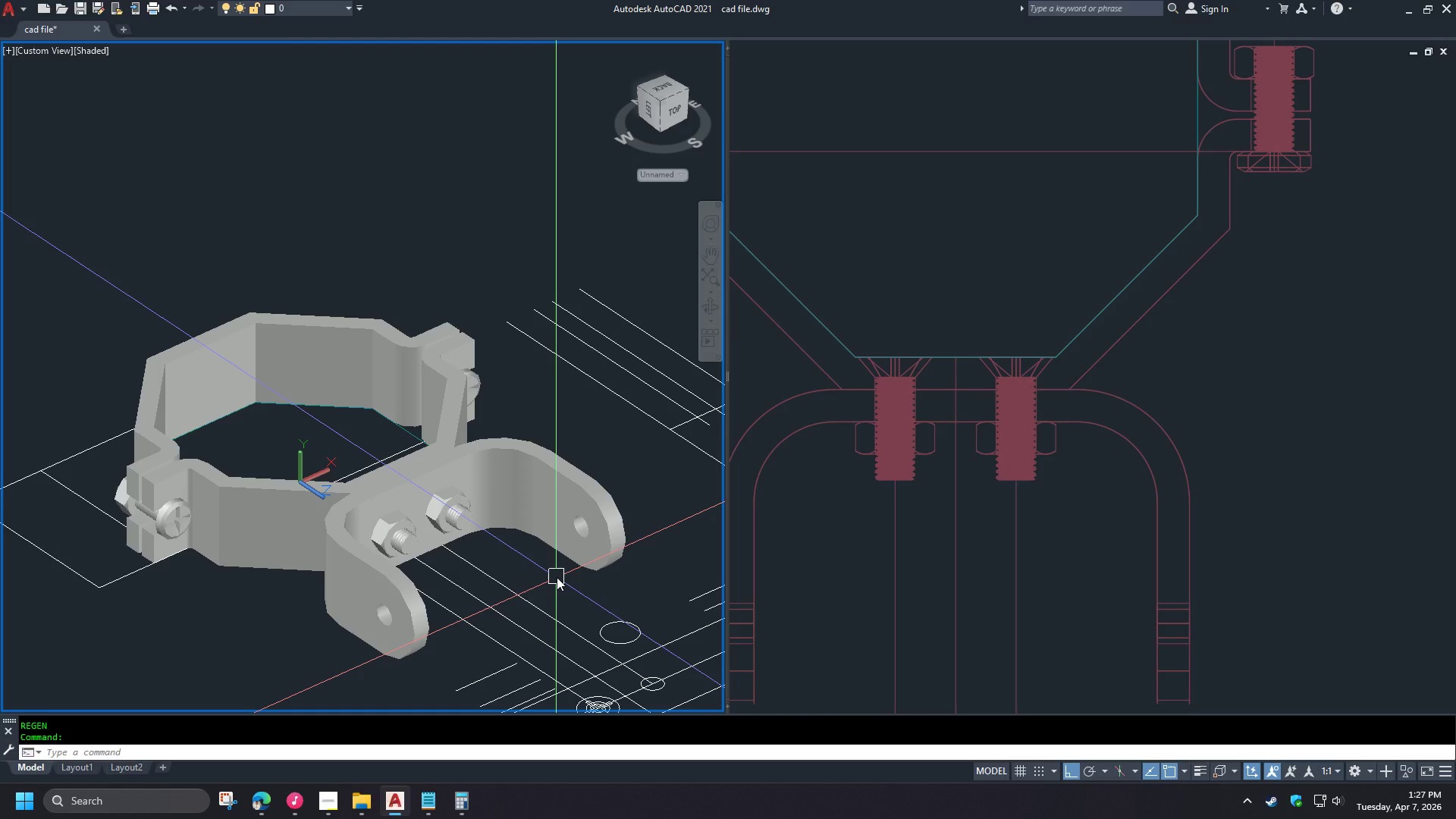 
hold_key(key=ShiftLeft, duration=1.51)
 